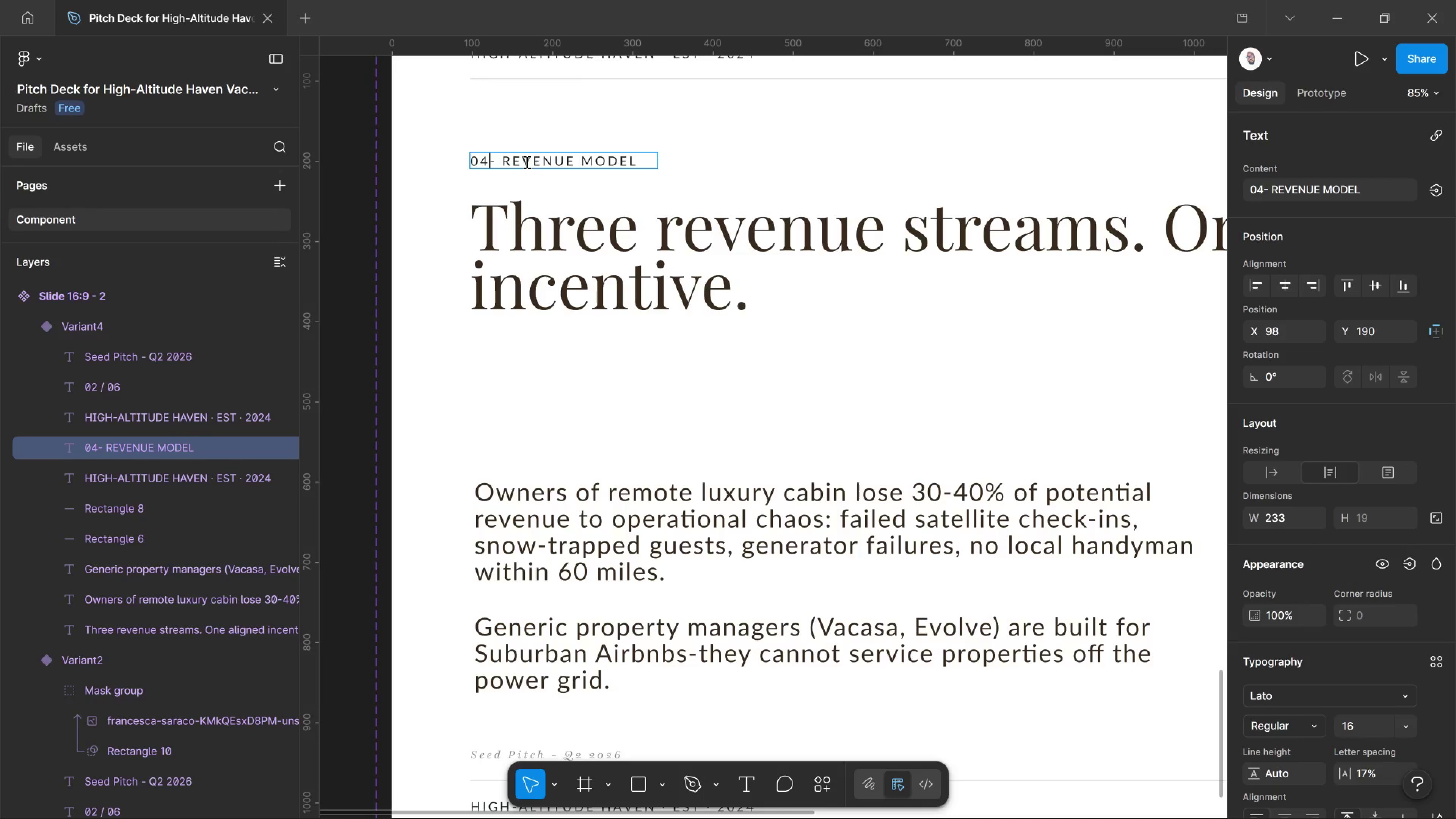 
key(Space)
 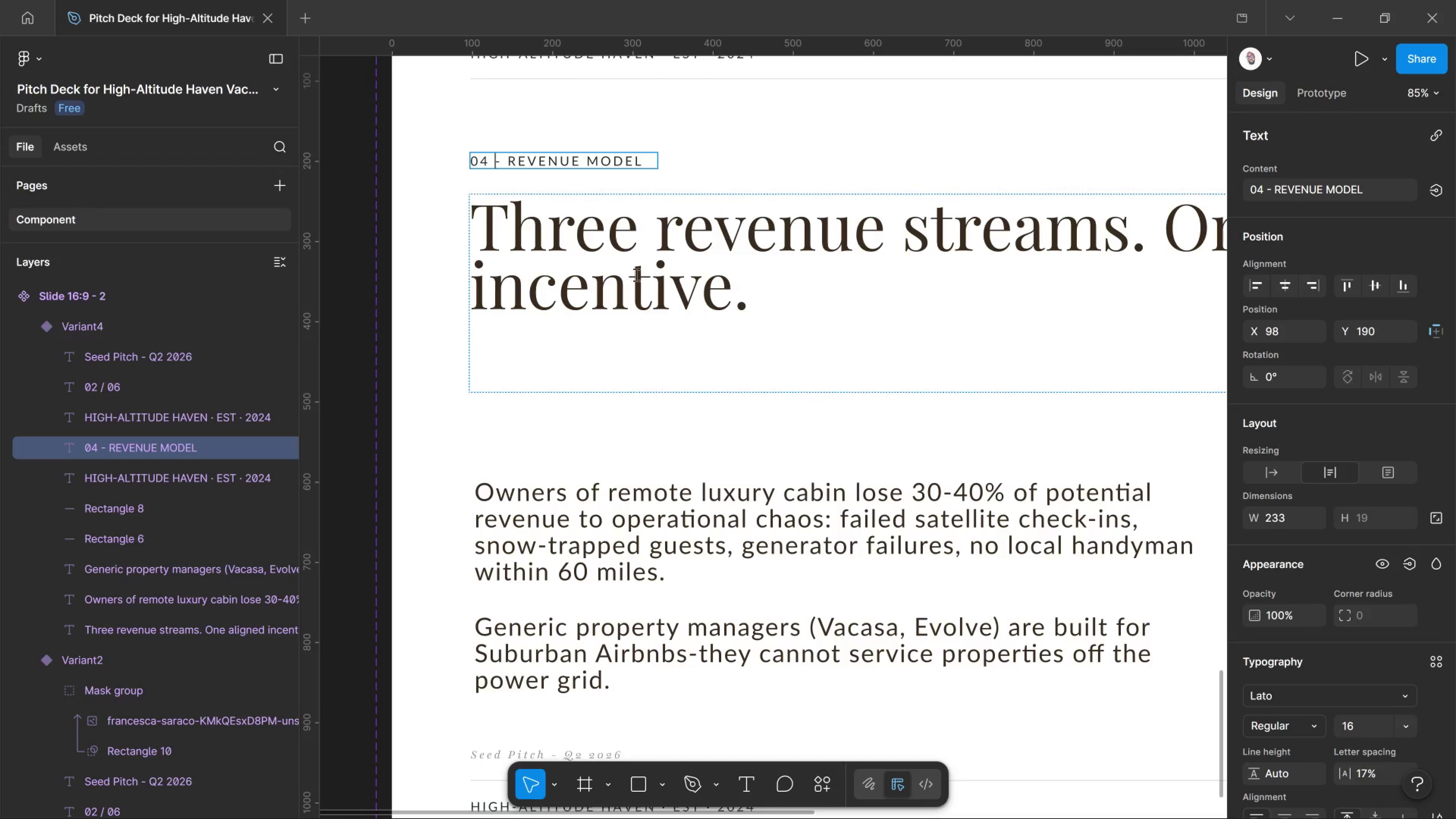 
hold_key(key=ControlLeft, duration=0.41)
 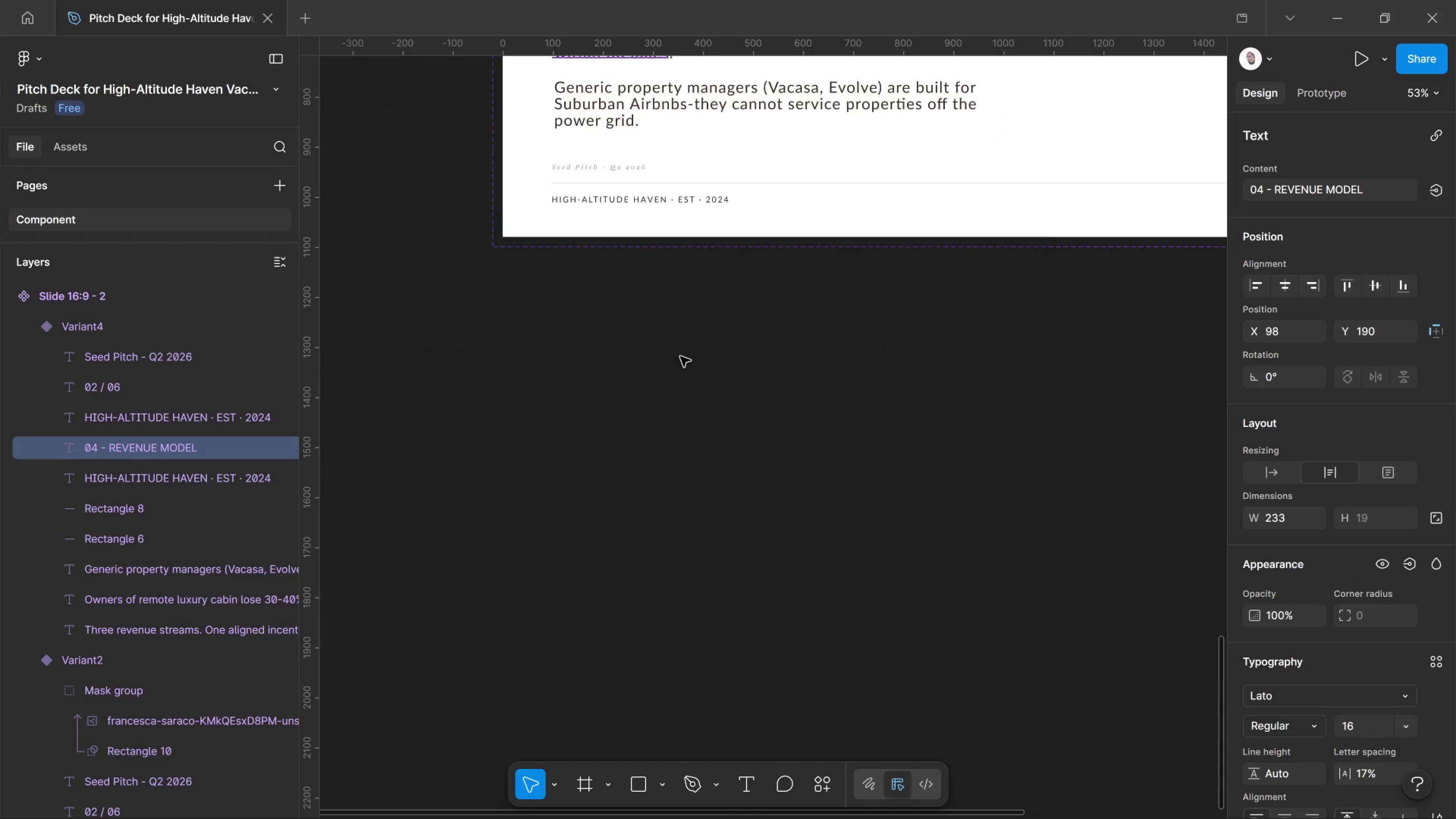 
key(Control+ControlLeft)
 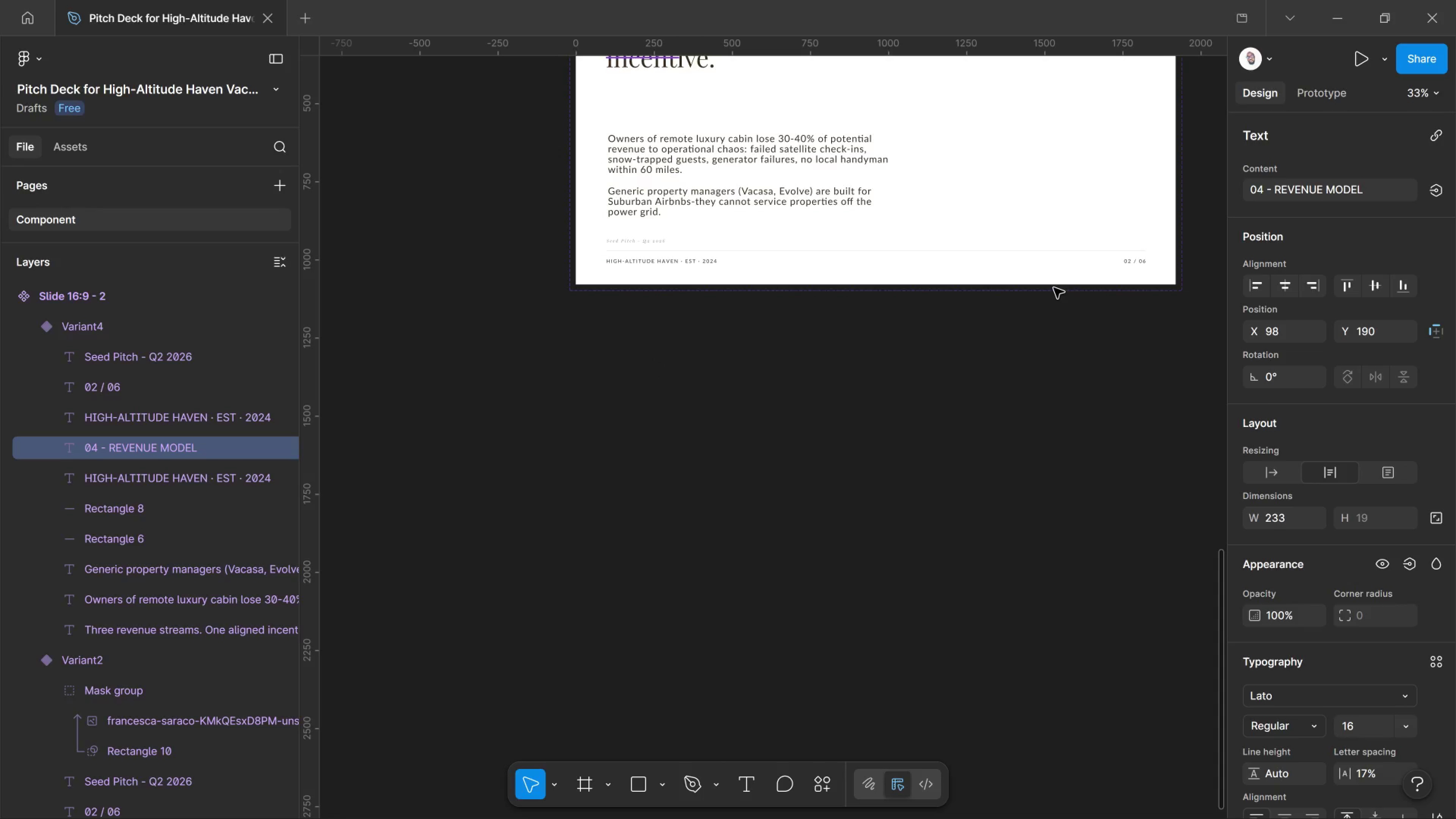 
scroll: coordinate [700, 364], scroll_direction: down, amount: 16.0
 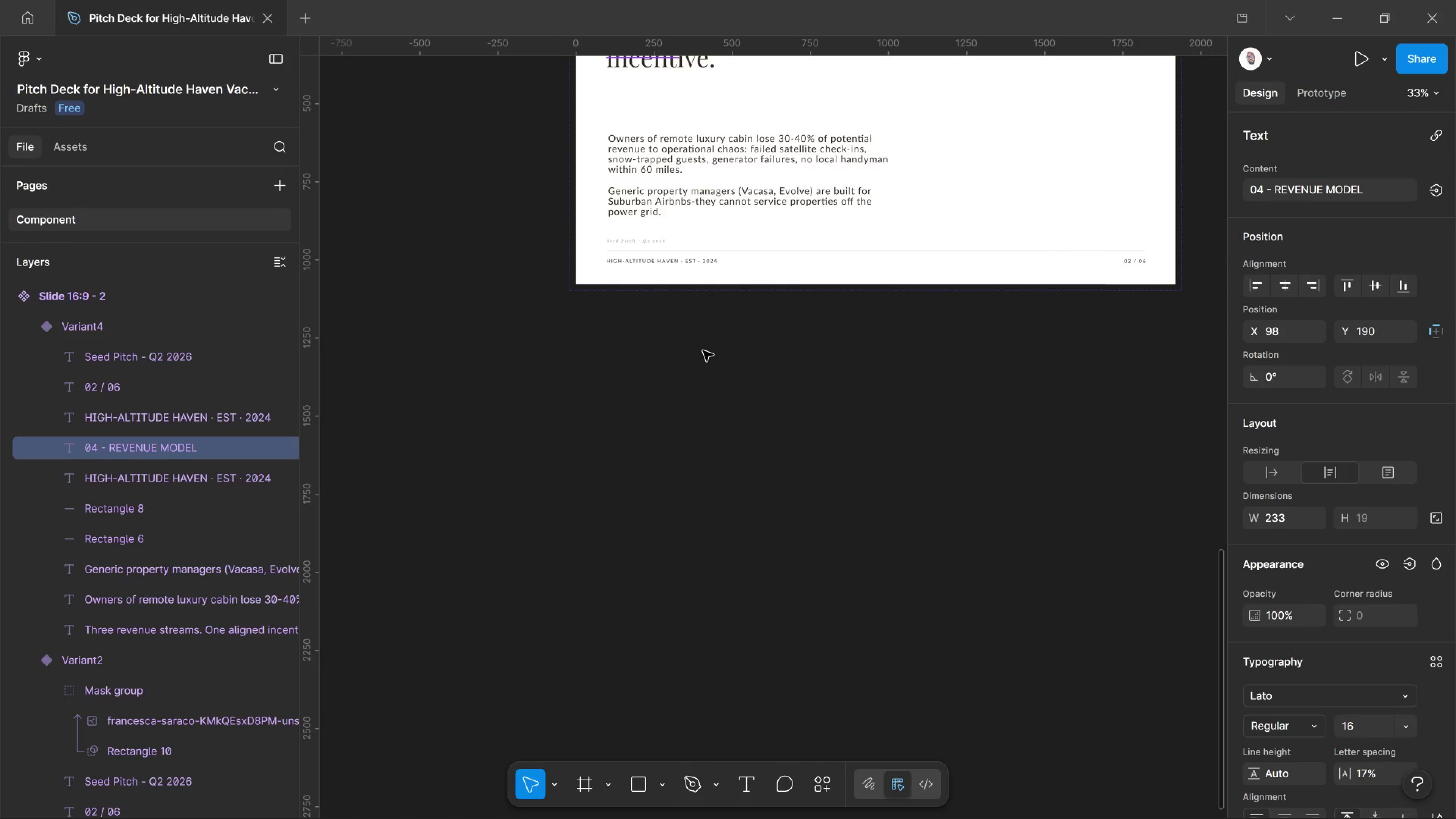 
wait(20.23)
 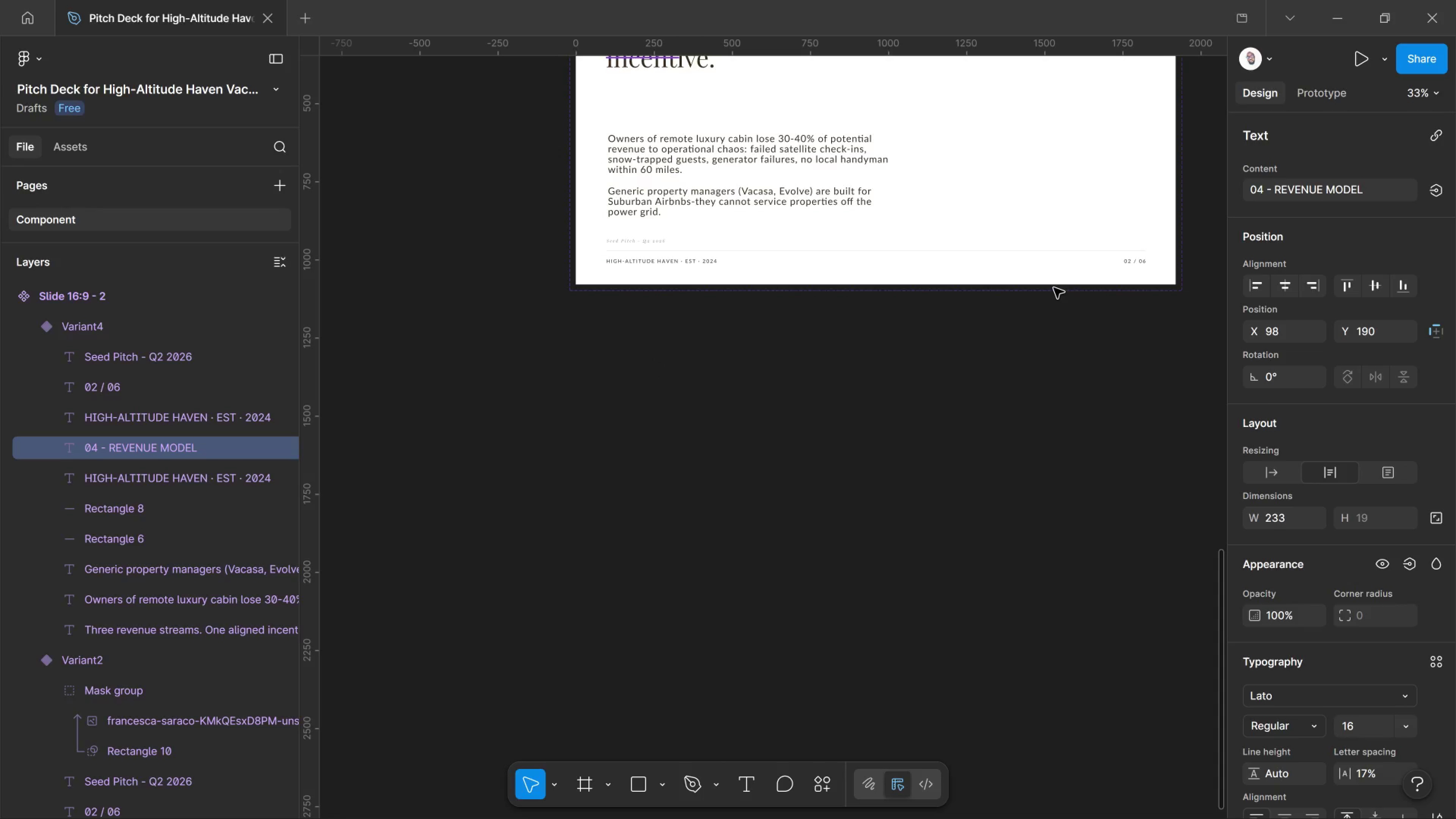 
hold_key(key=ControlLeft, duration=3.05)
scroll: coordinate [1139, 263], scroll_direction: up, amount: 24.0
 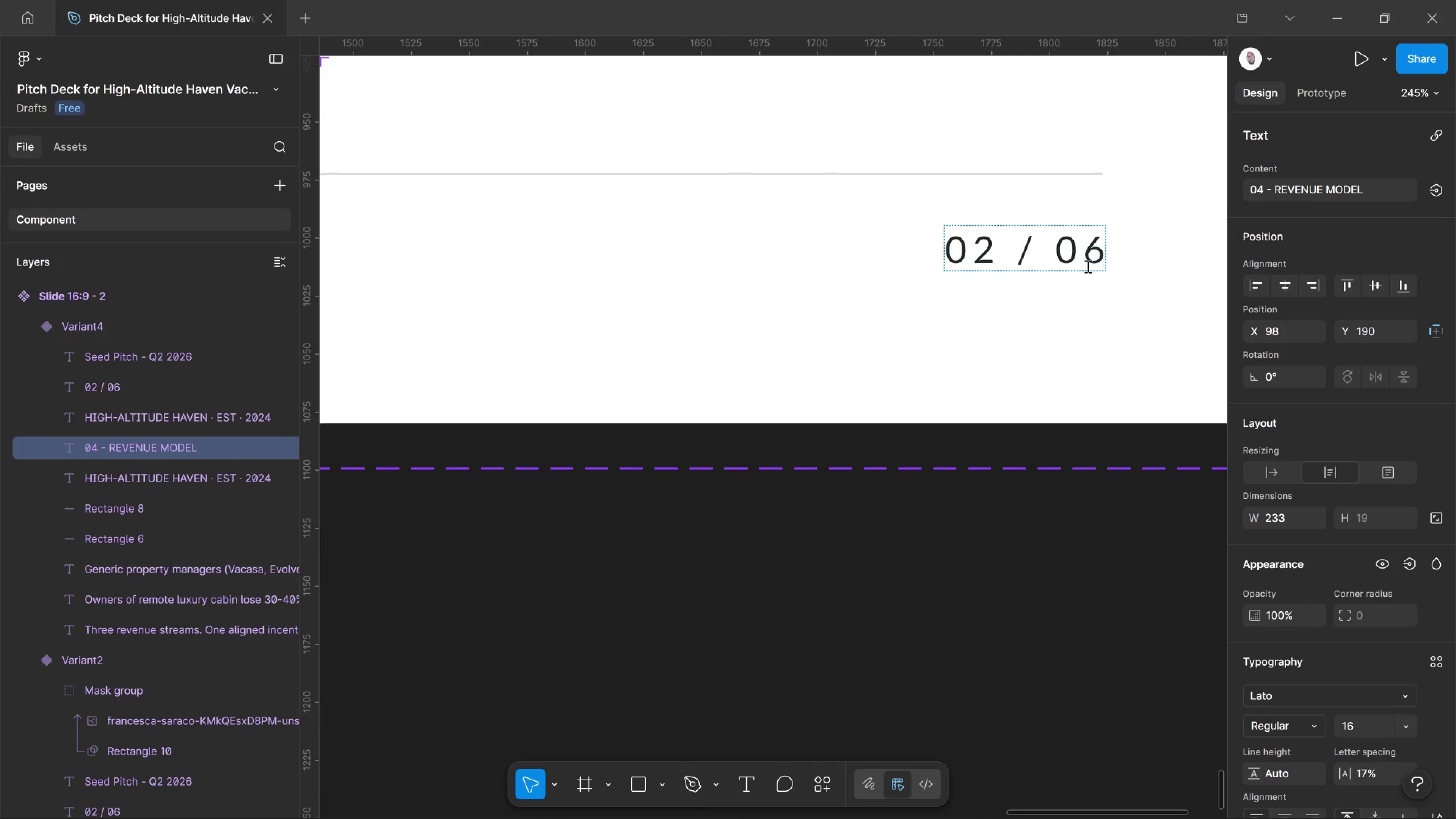 
type(T4)
 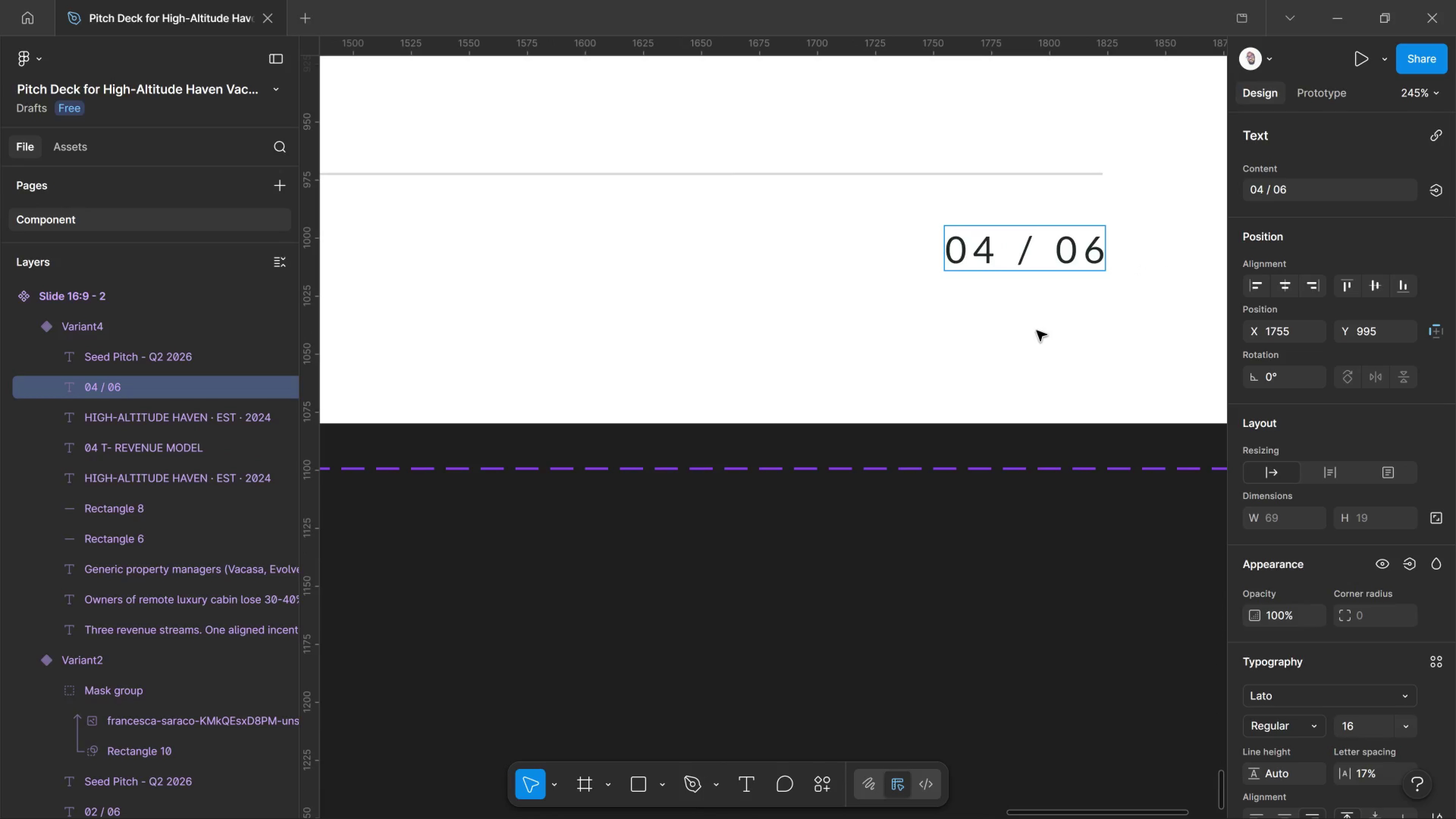 
left_click_drag(start_coordinate=[980, 266], to_coordinate=[987, 266])
 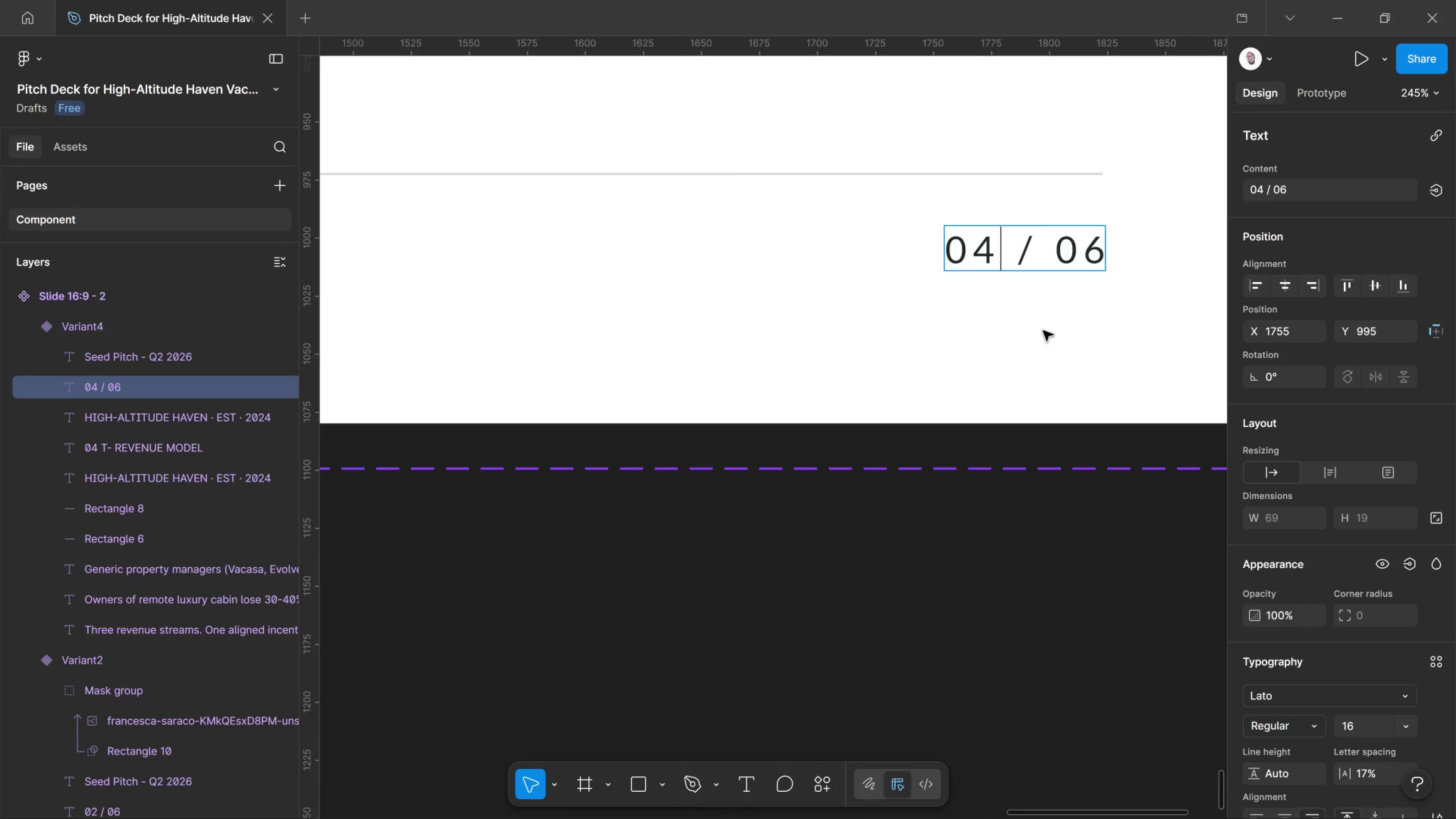 
left_click([1043, 331])
 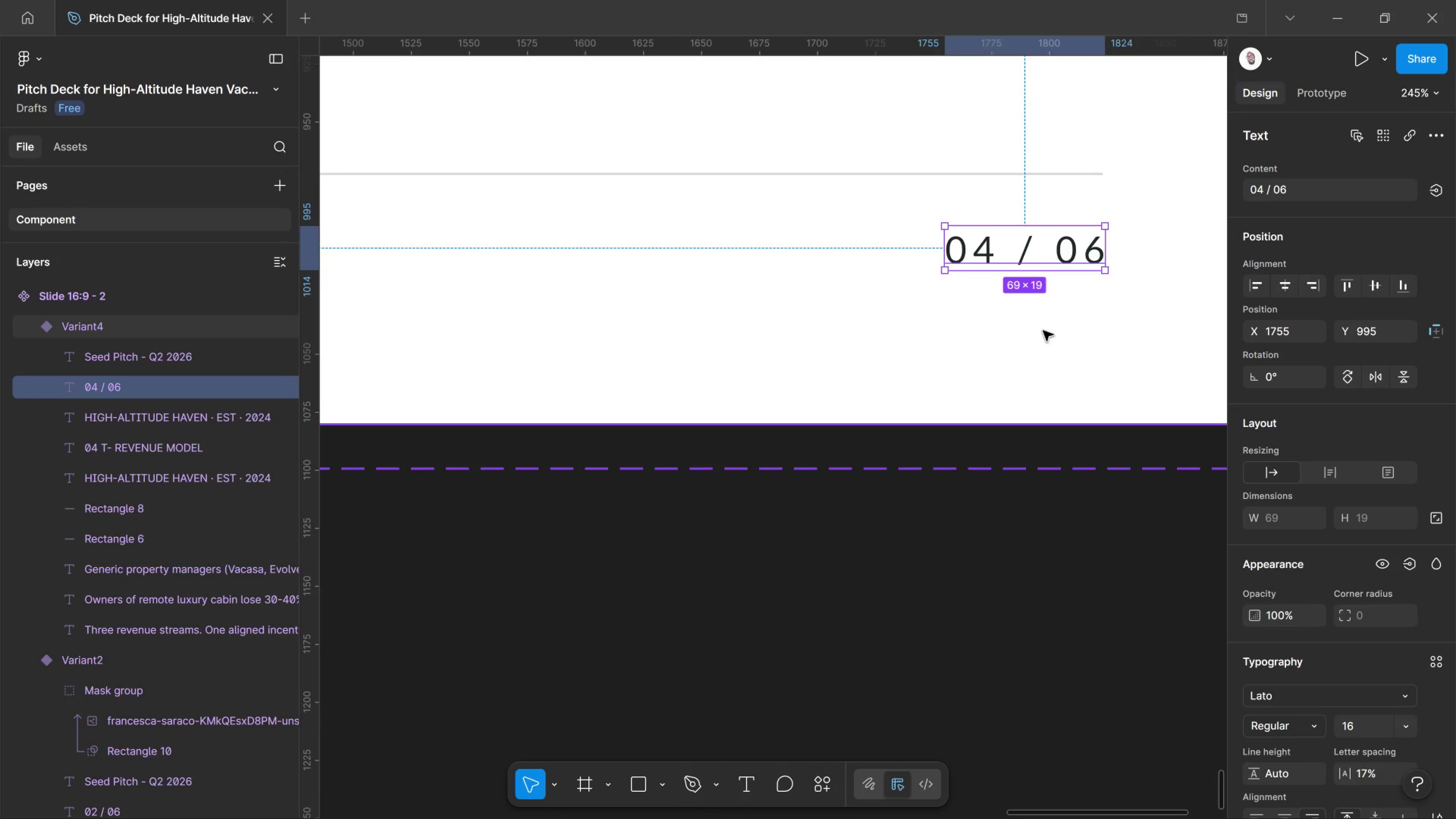 
hold_key(key=ControlLeft, duration=2.31)
scroll: coordinate [1021, 320], scroll_direction: down, amount: 35.0
 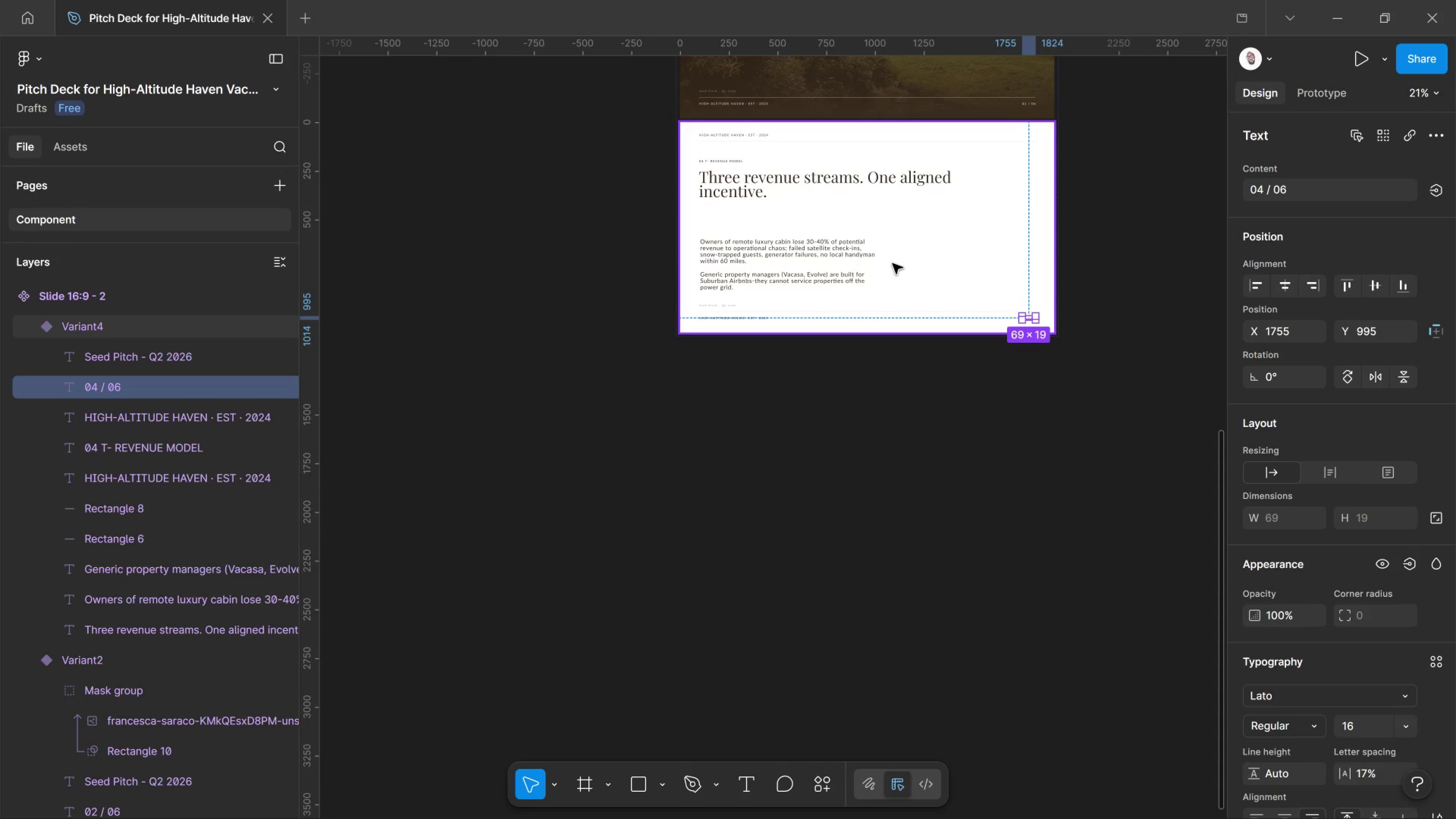 
wait(7.72)
 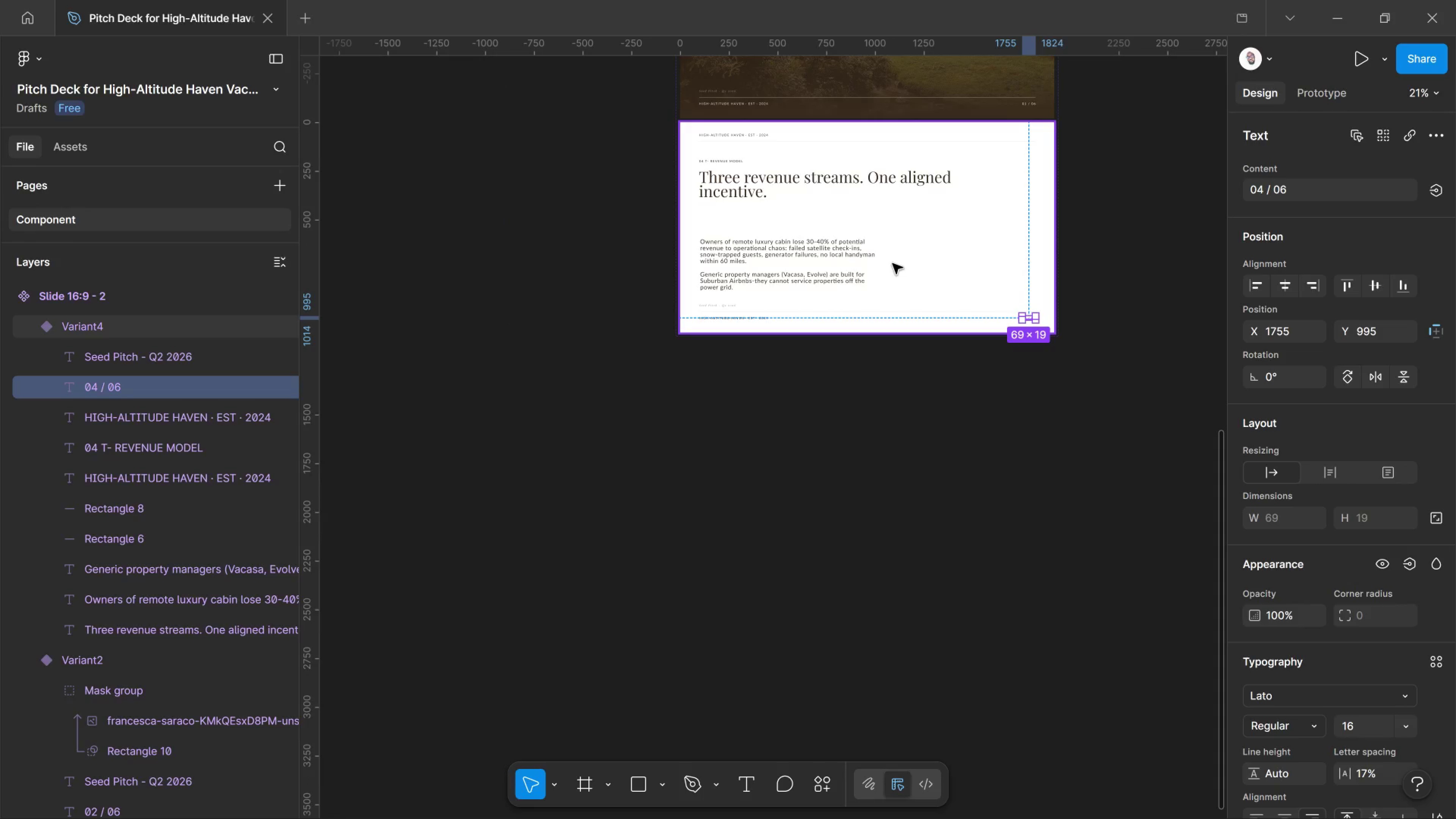 
left_click([812, 245])
 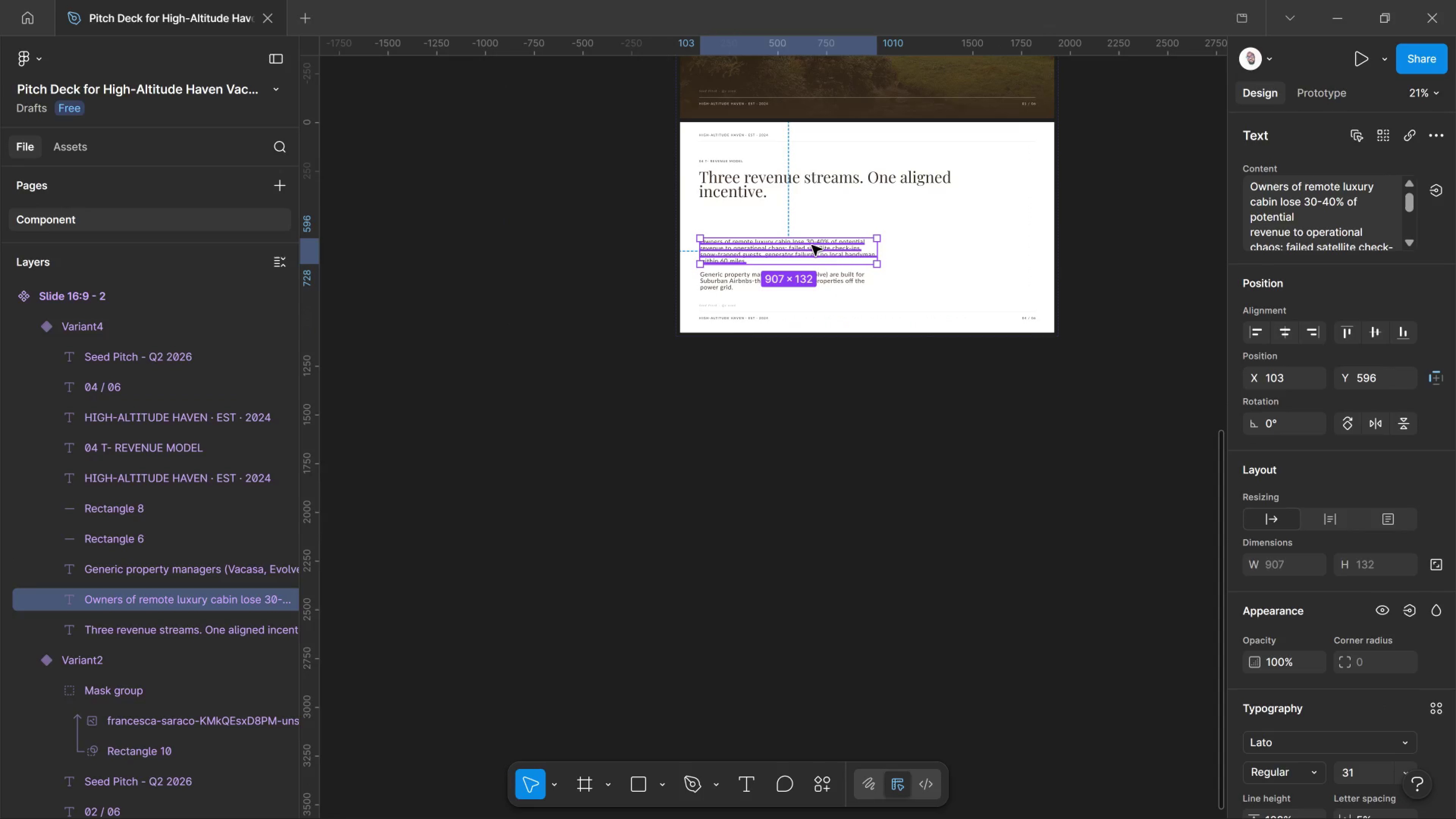 
key(Delete)
 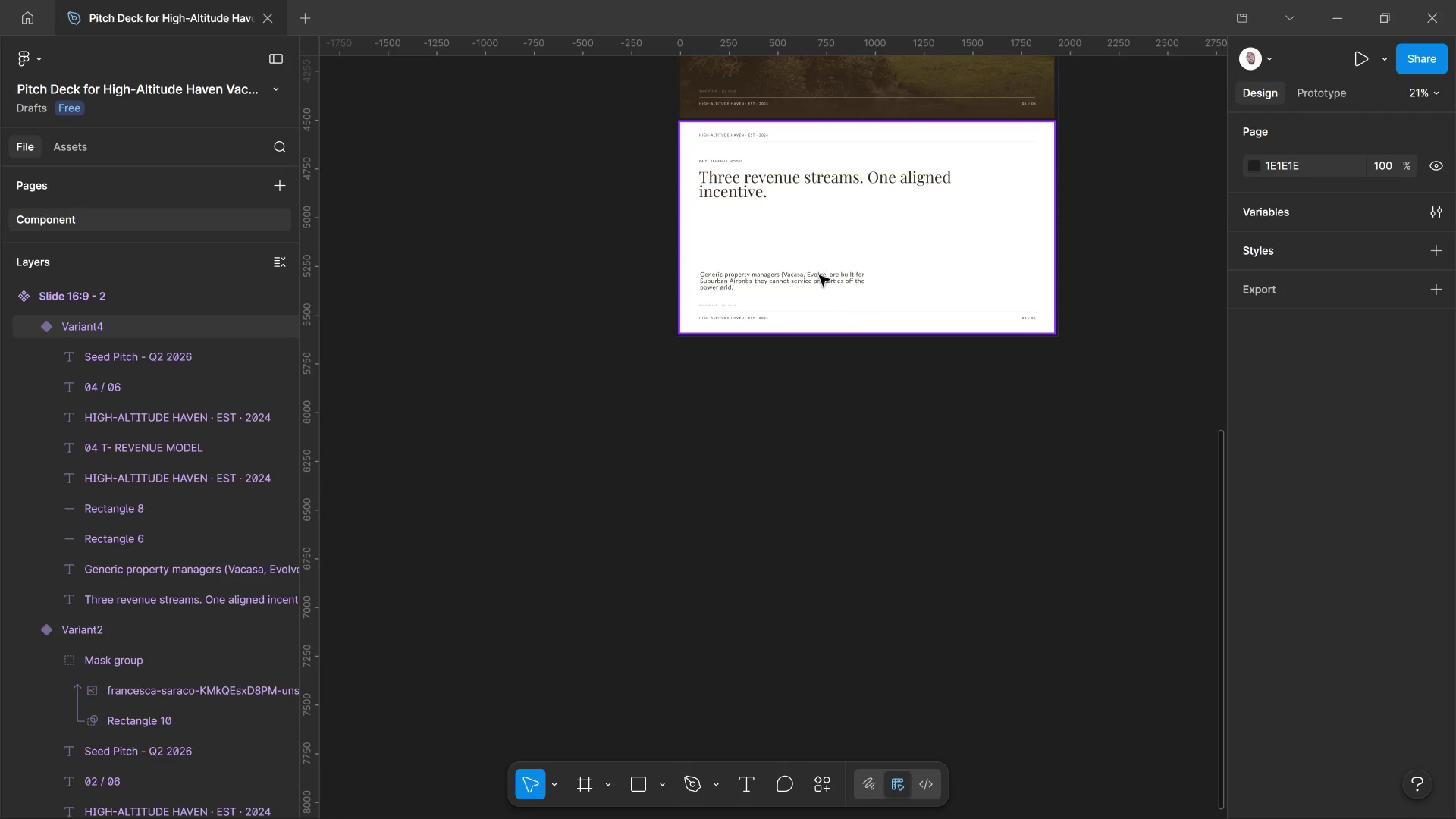 
left_click([819, 276])
 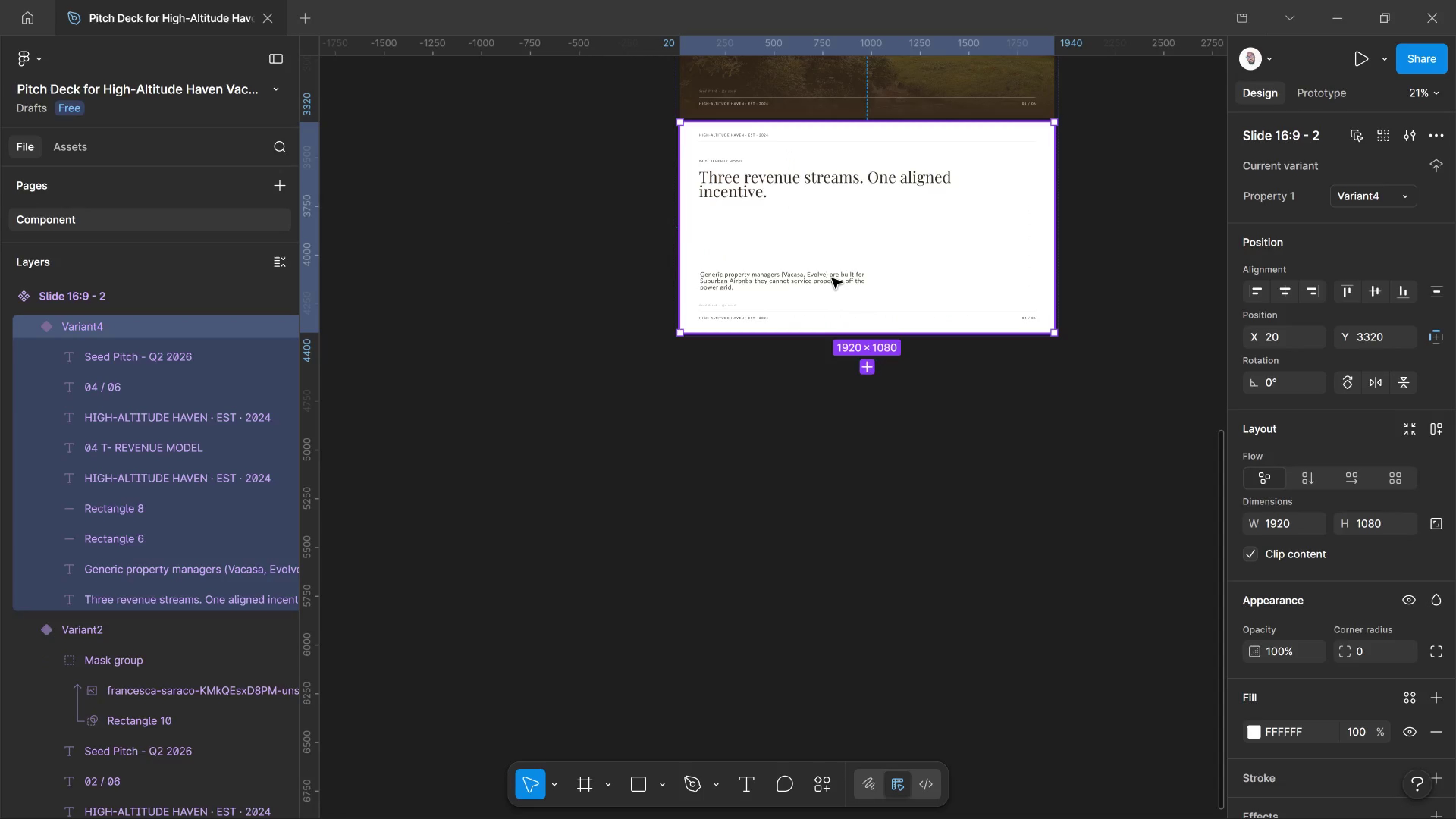 
left_click([832, 278])
 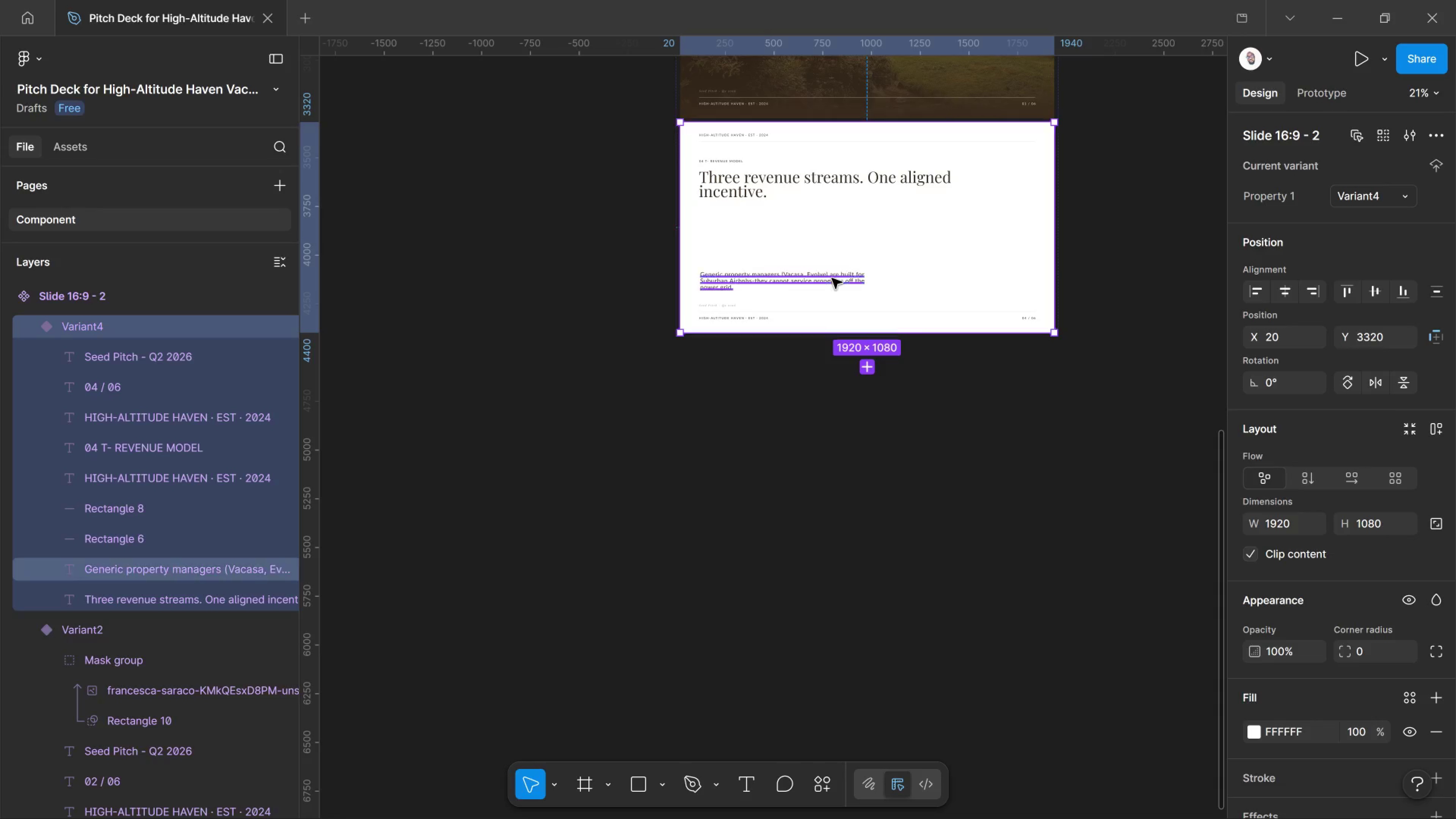 
hold_key(key=ControlLeft, duration=0.91)
left_click([832, 278])
 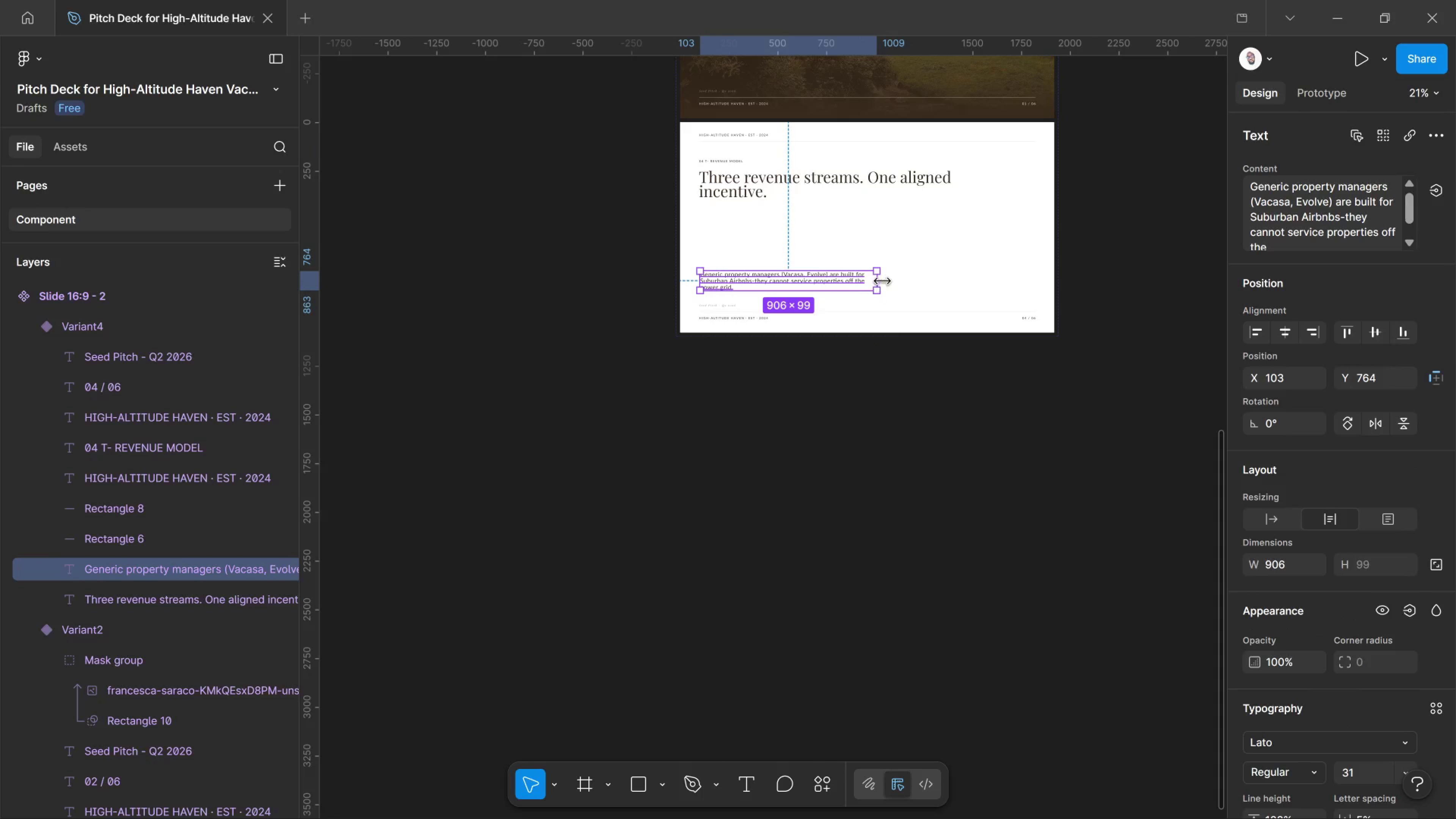 
left_click_drag(start_coordinate=[882, 281], to_coordinate=[777, 287])
 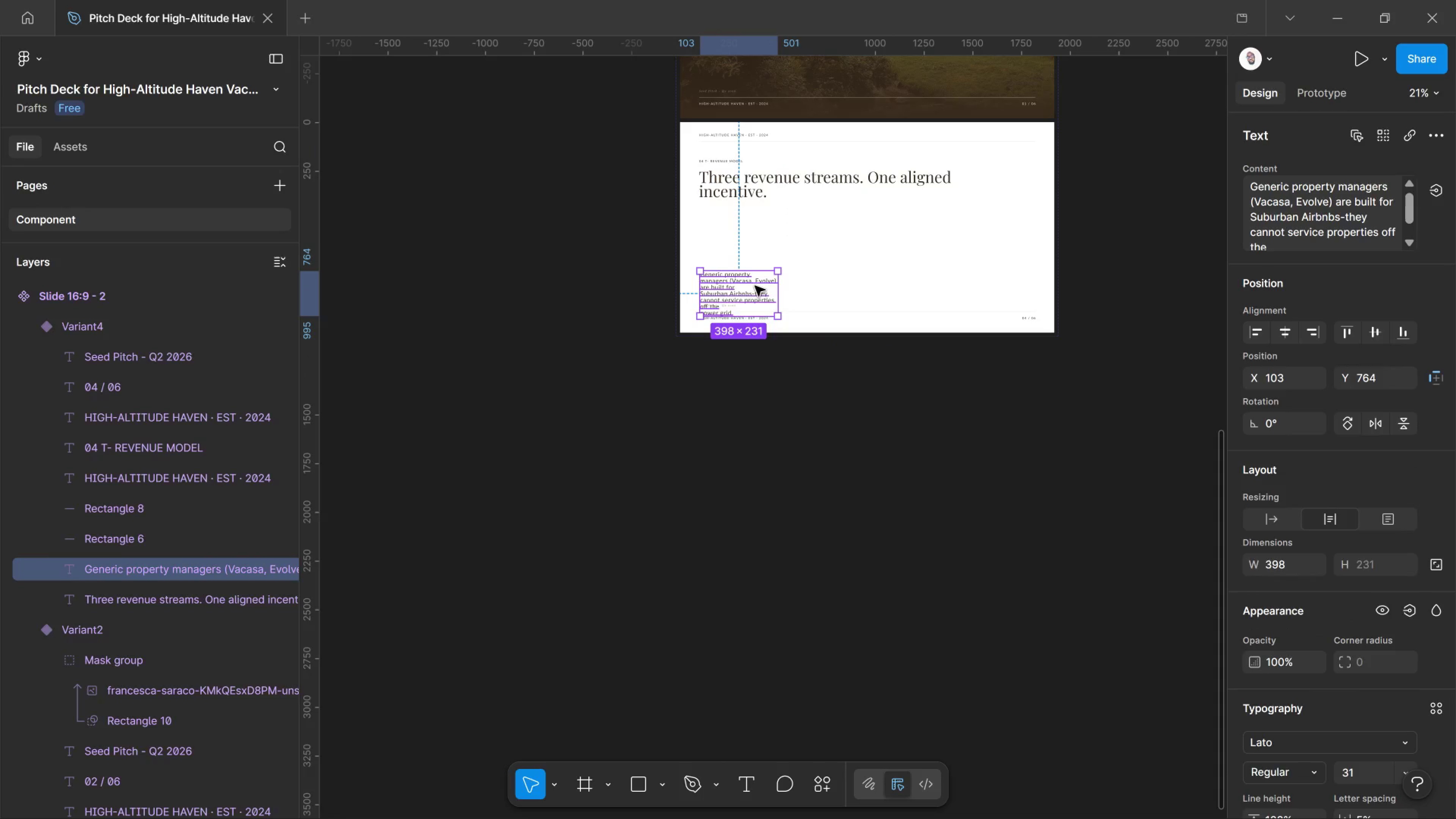 
wait(6.2)
 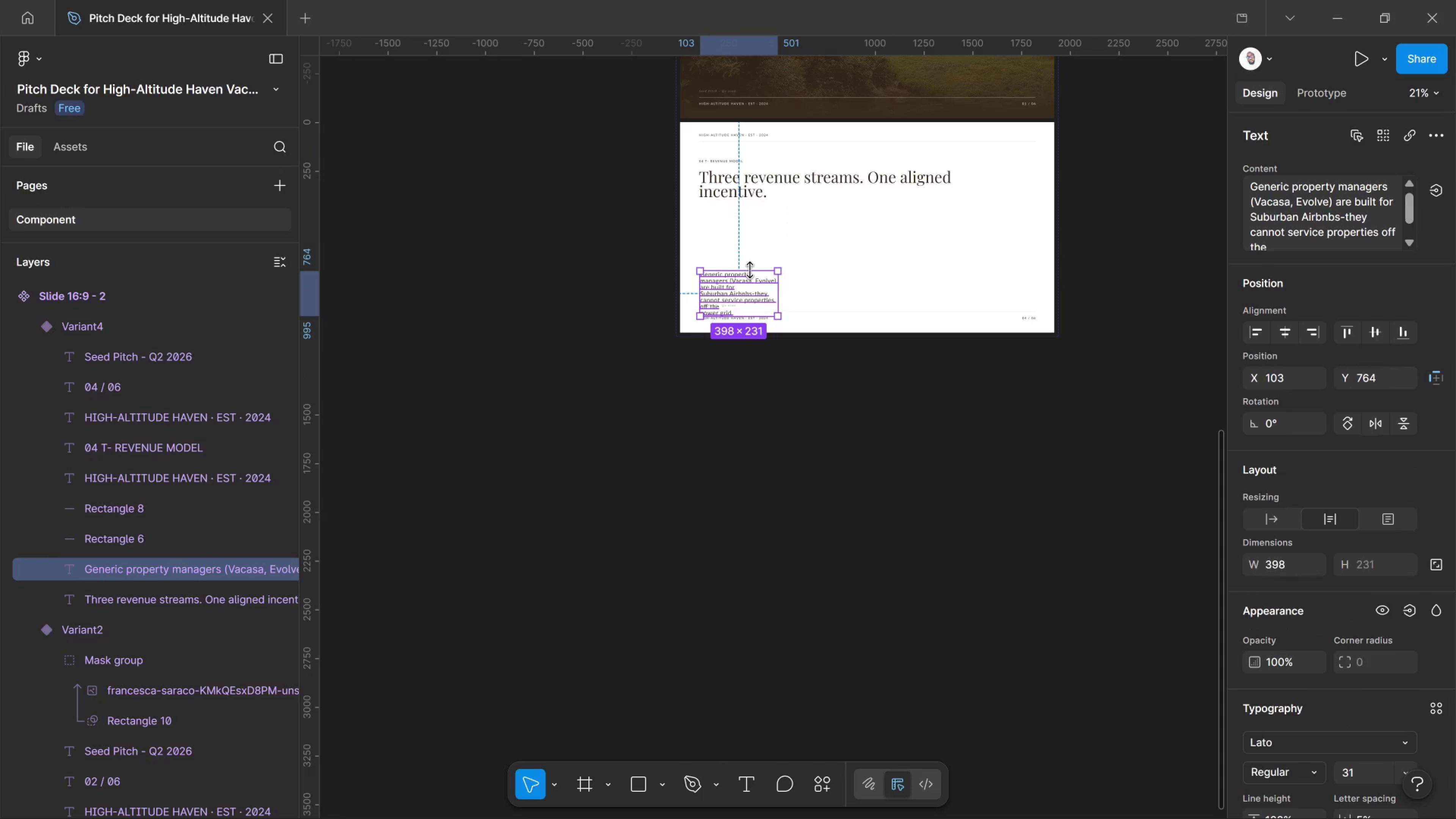 
double_click([755, 286])
 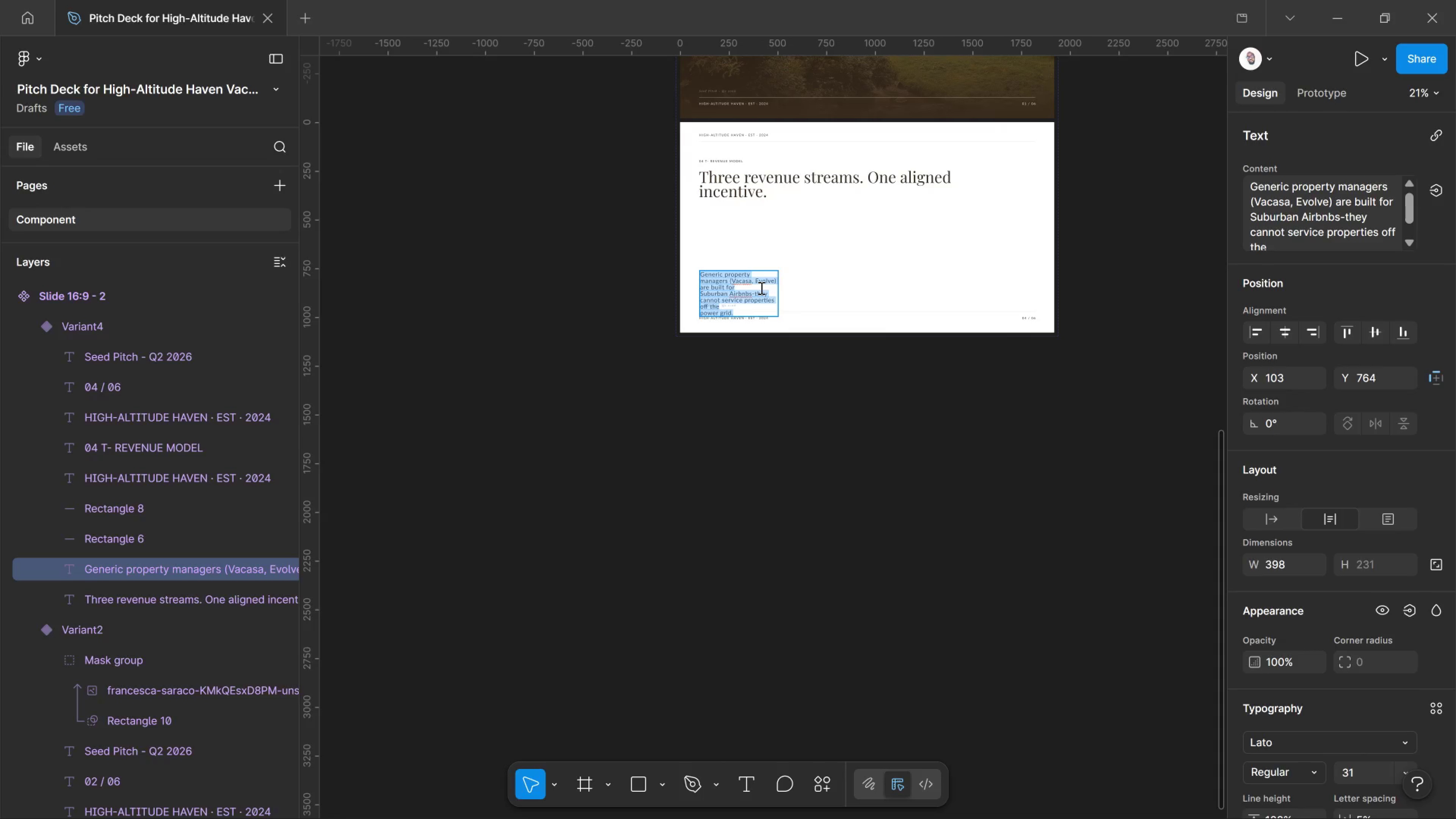 
type(OFF)
key(Backspace)
key(Backspace)
key(Backspace)
type(off gross booking revenue)
 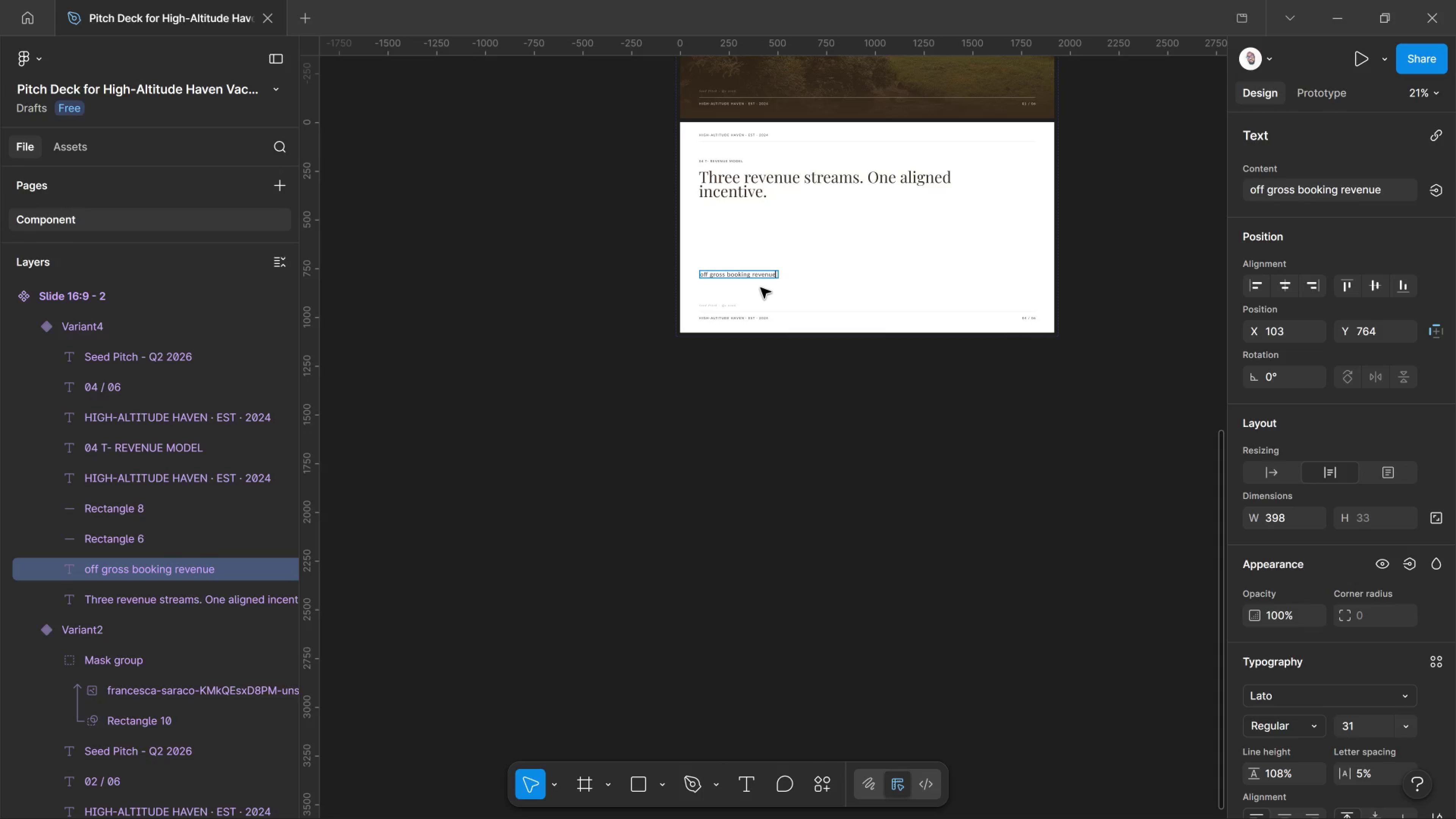 
type(. Industry)
 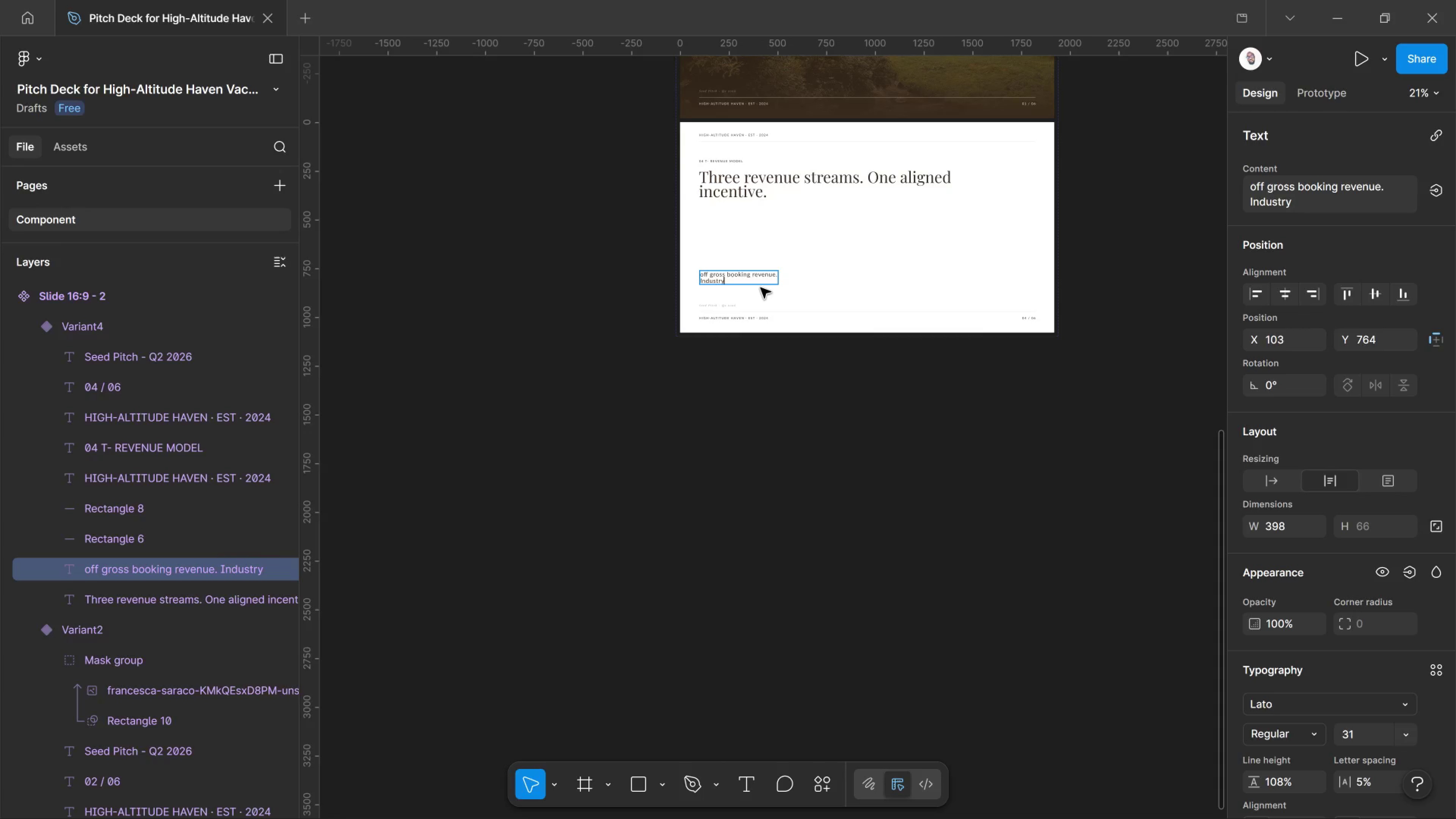 
key(Control+ControlLeft)
 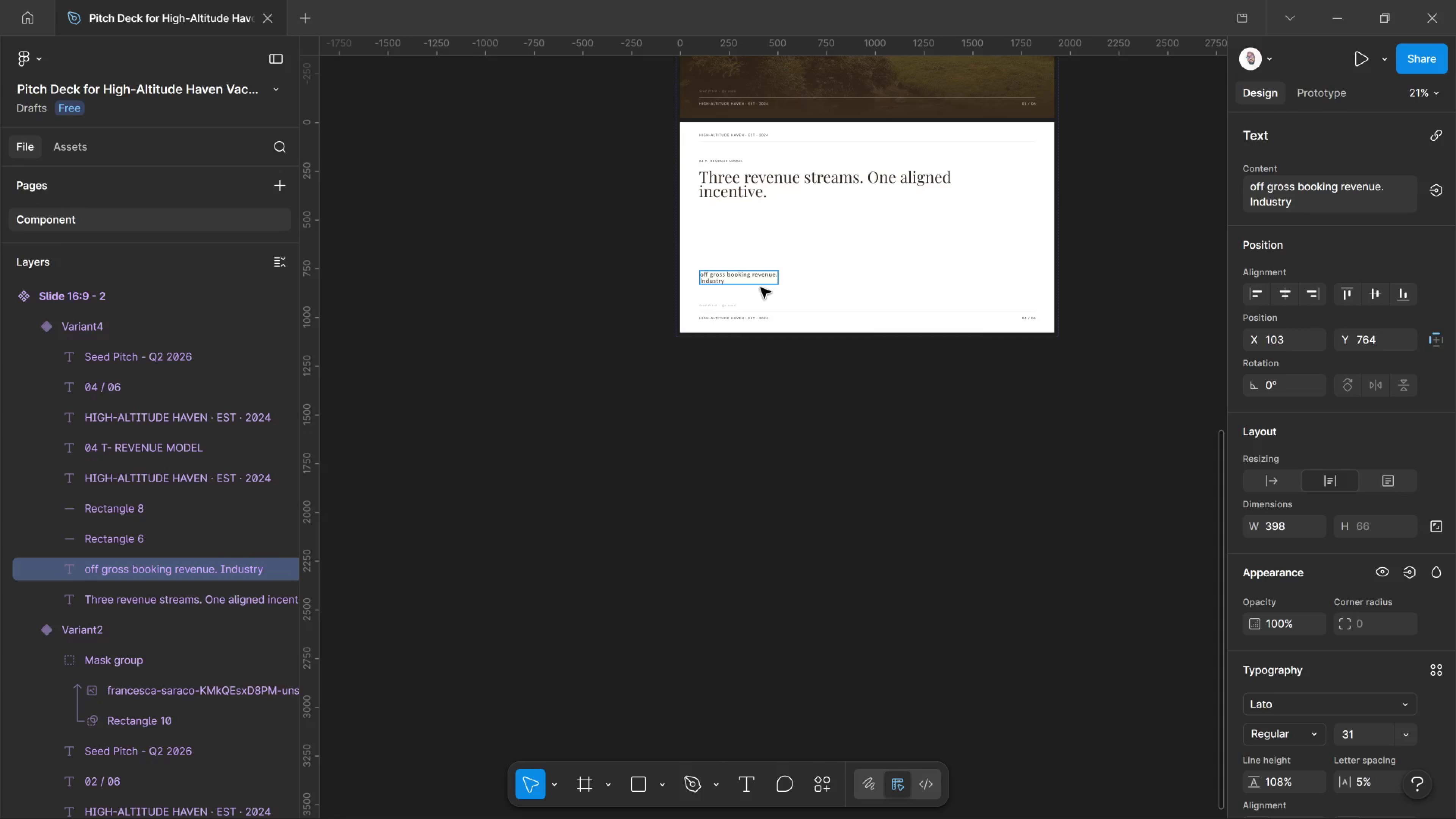 
key(Control+A)
 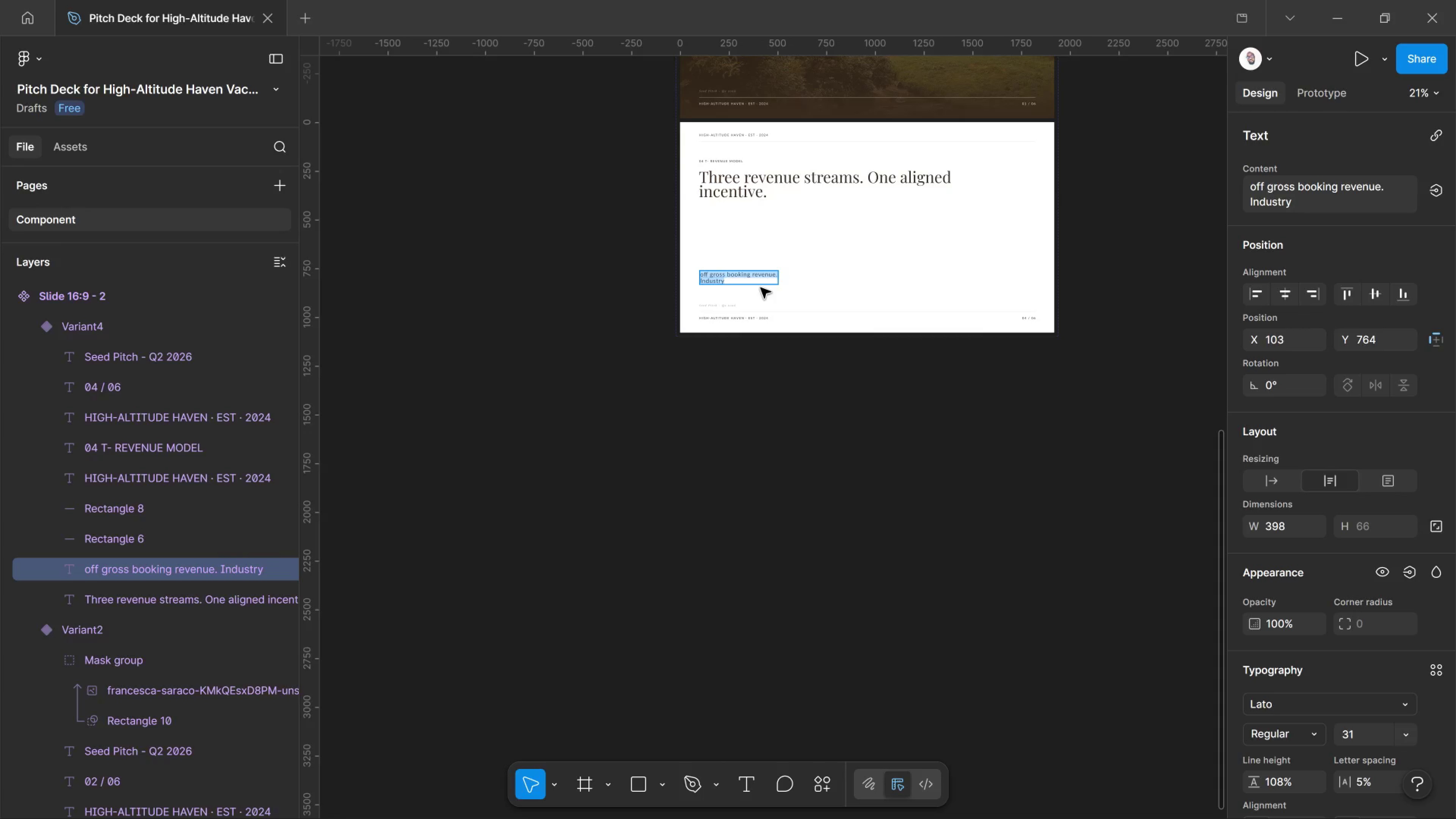 
key(Control+ControlLeft)
 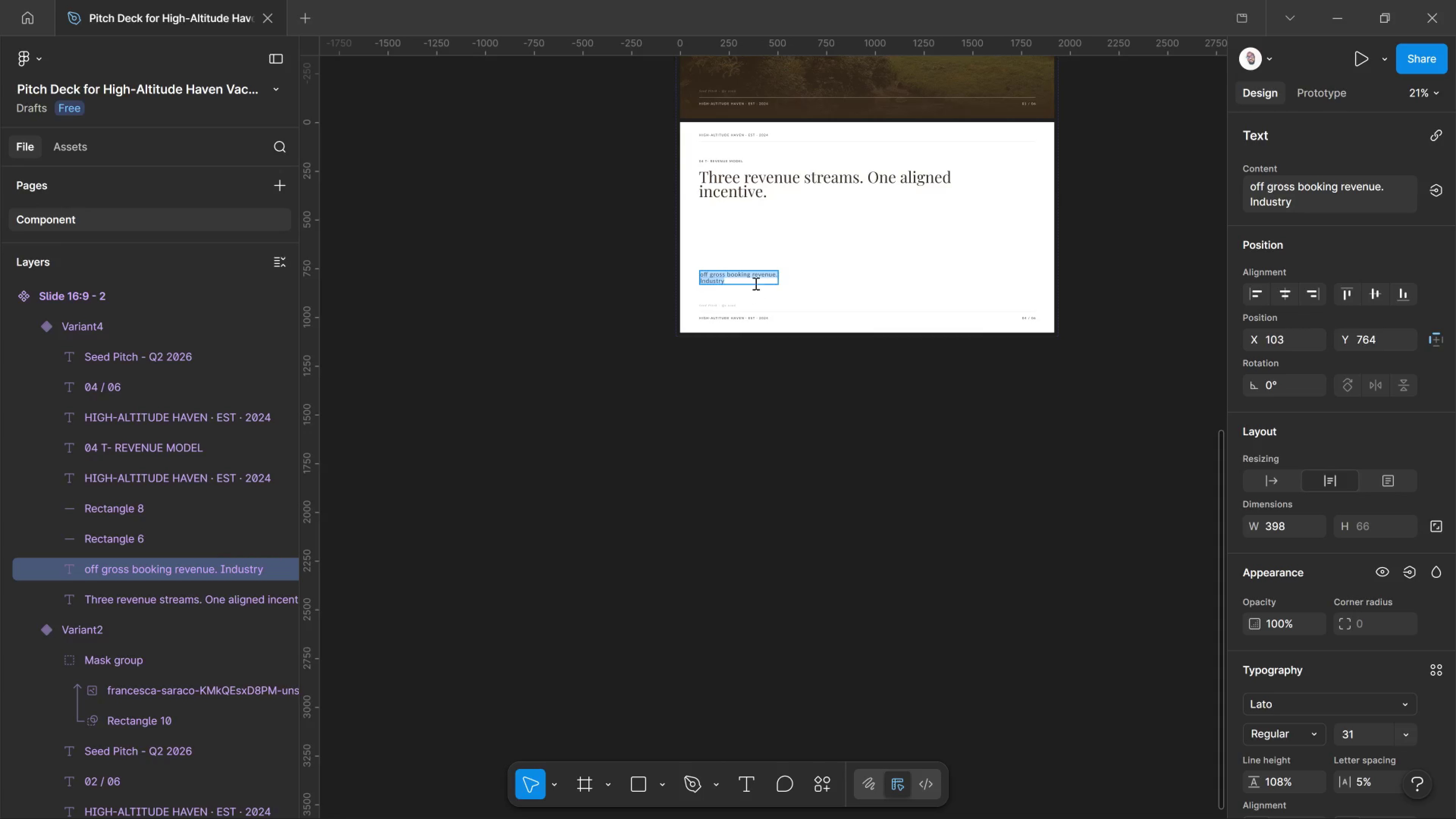 
hold_key(key=ControlLeft, duration=2.16)
scroll: coordinate [750, 270], scroll_direction: up, amount: 15.0
 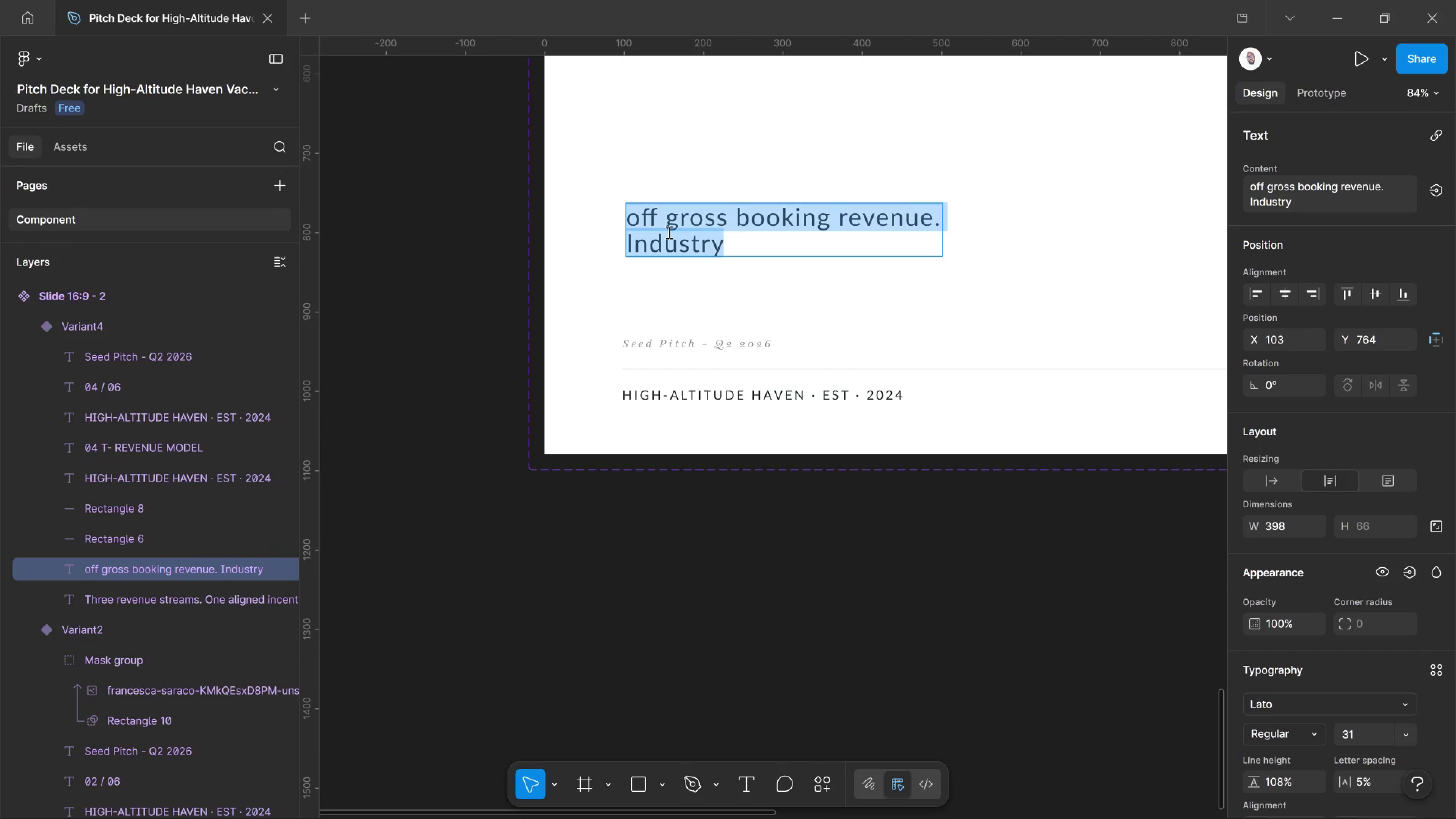 
left_click([666, 232])
 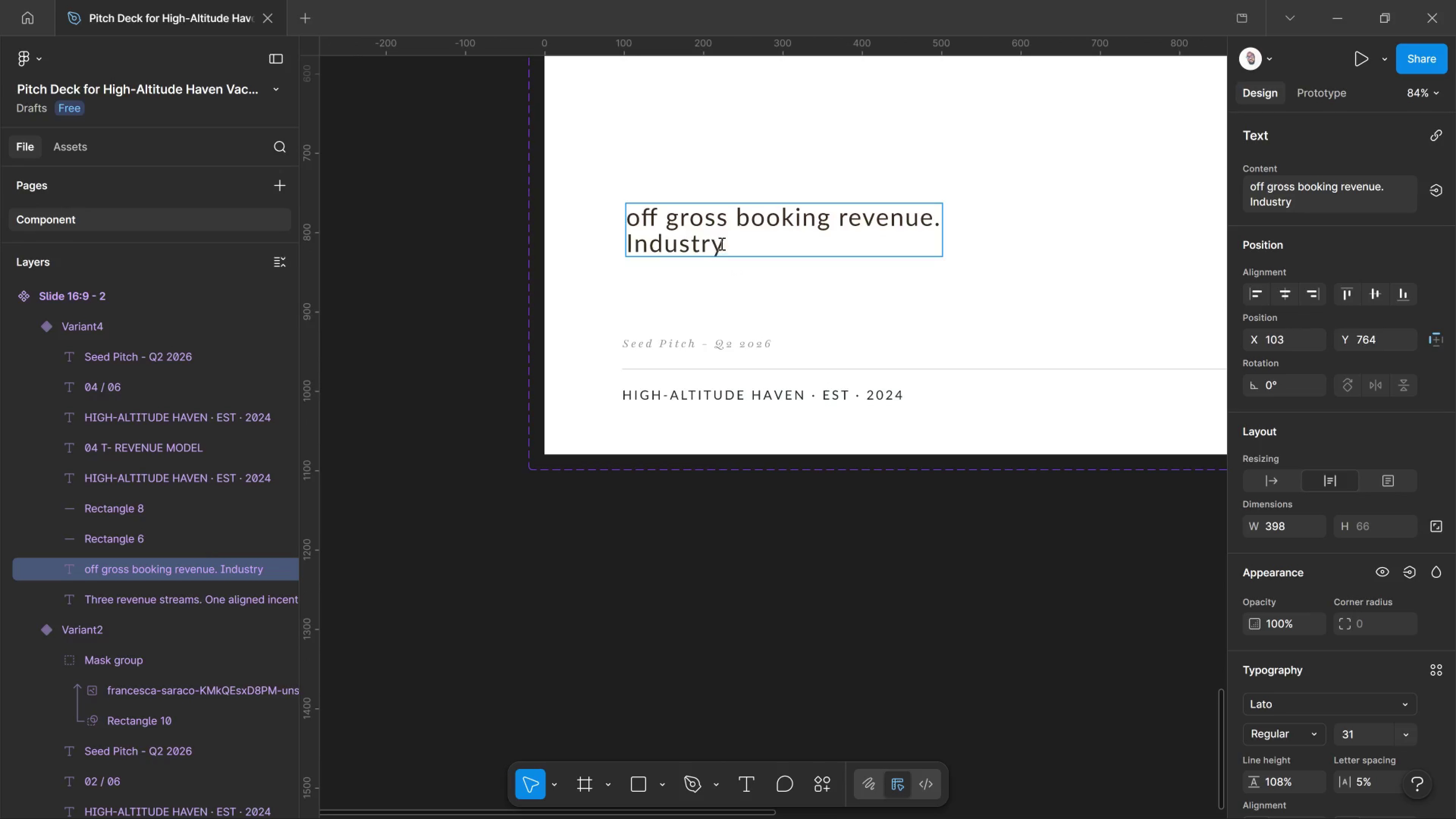 
left_click([721, 243])
 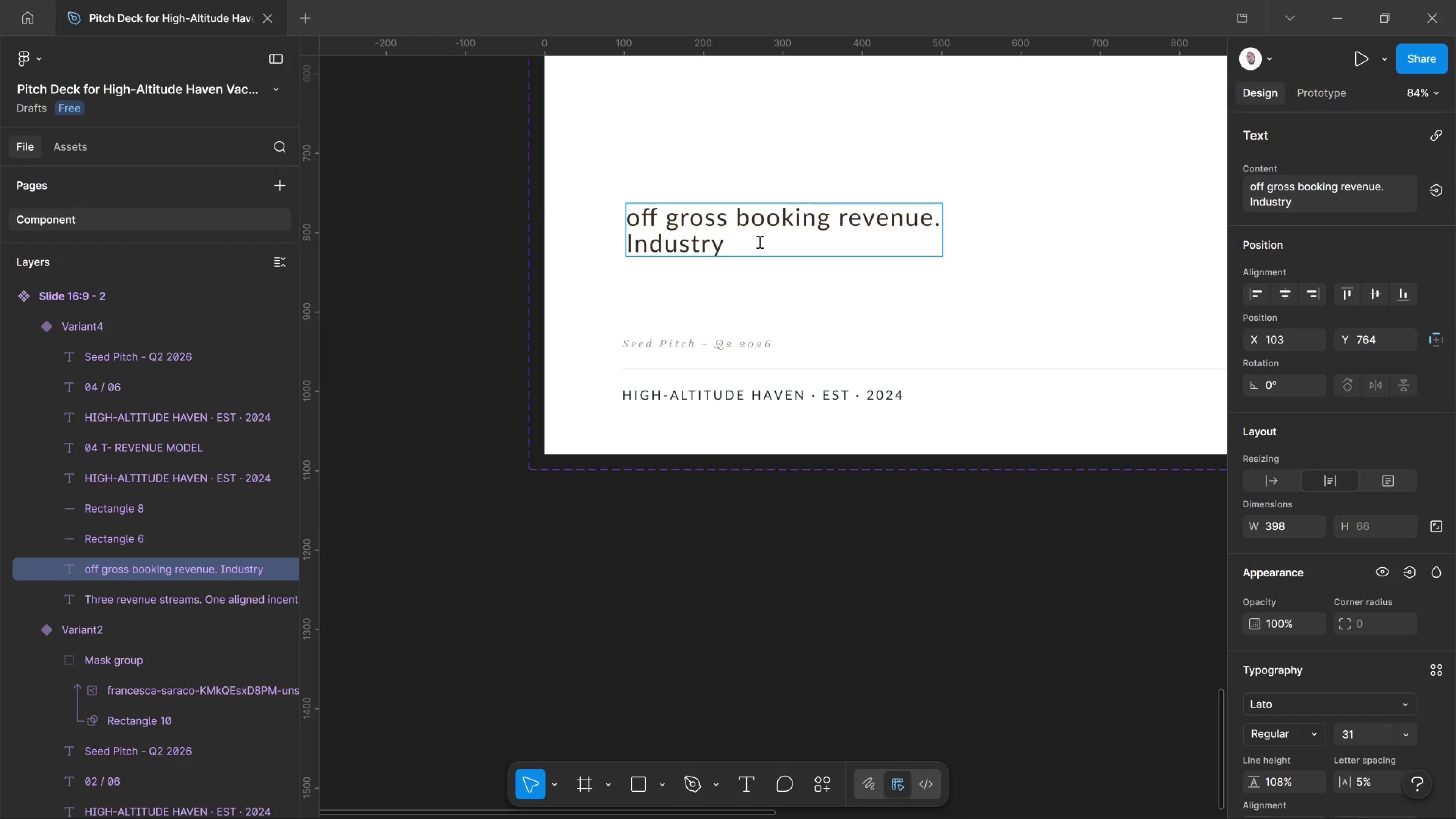 
type( standard is 18% )
key(Backspace)
type(; we )
 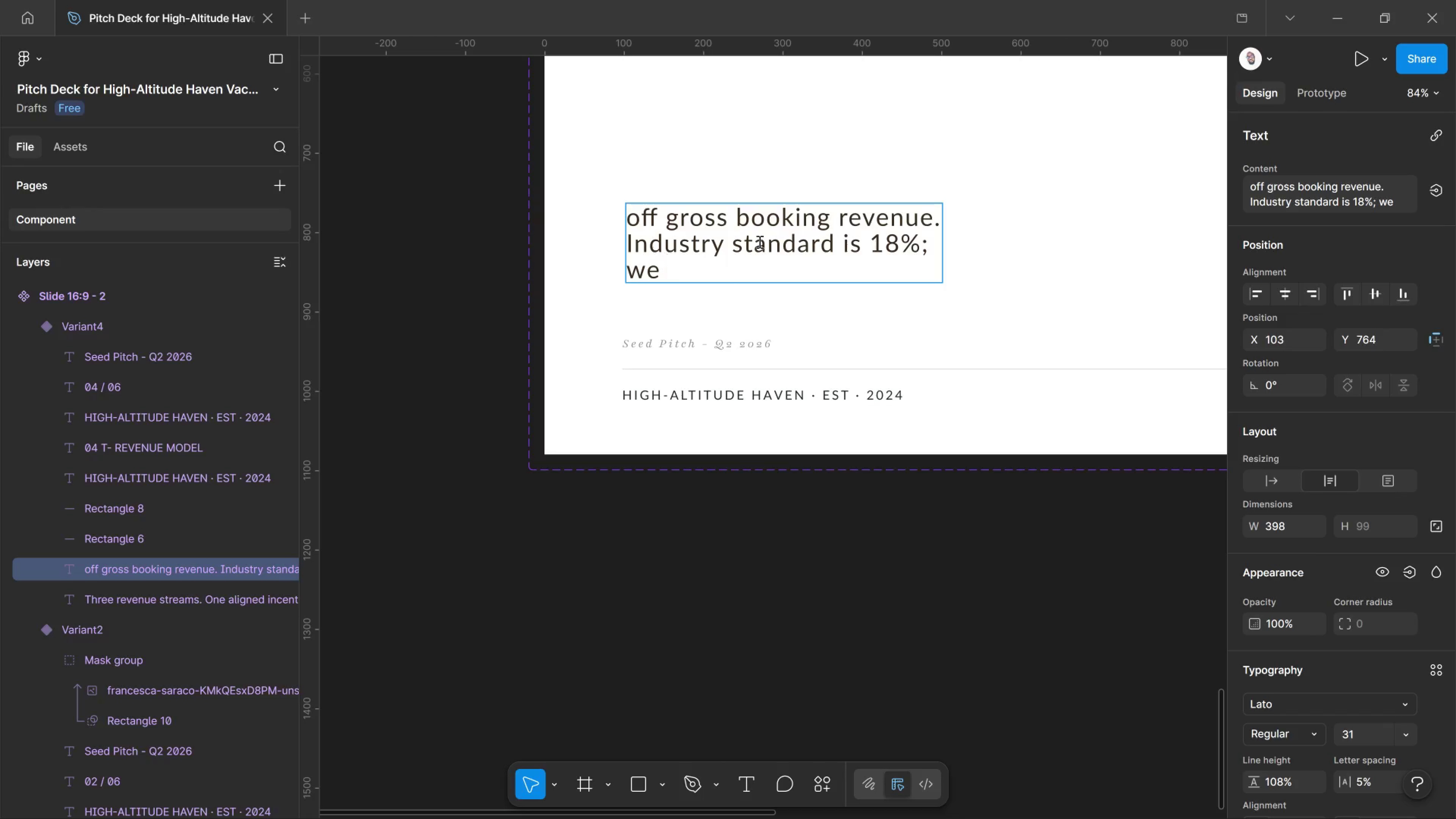 
type(earn )
 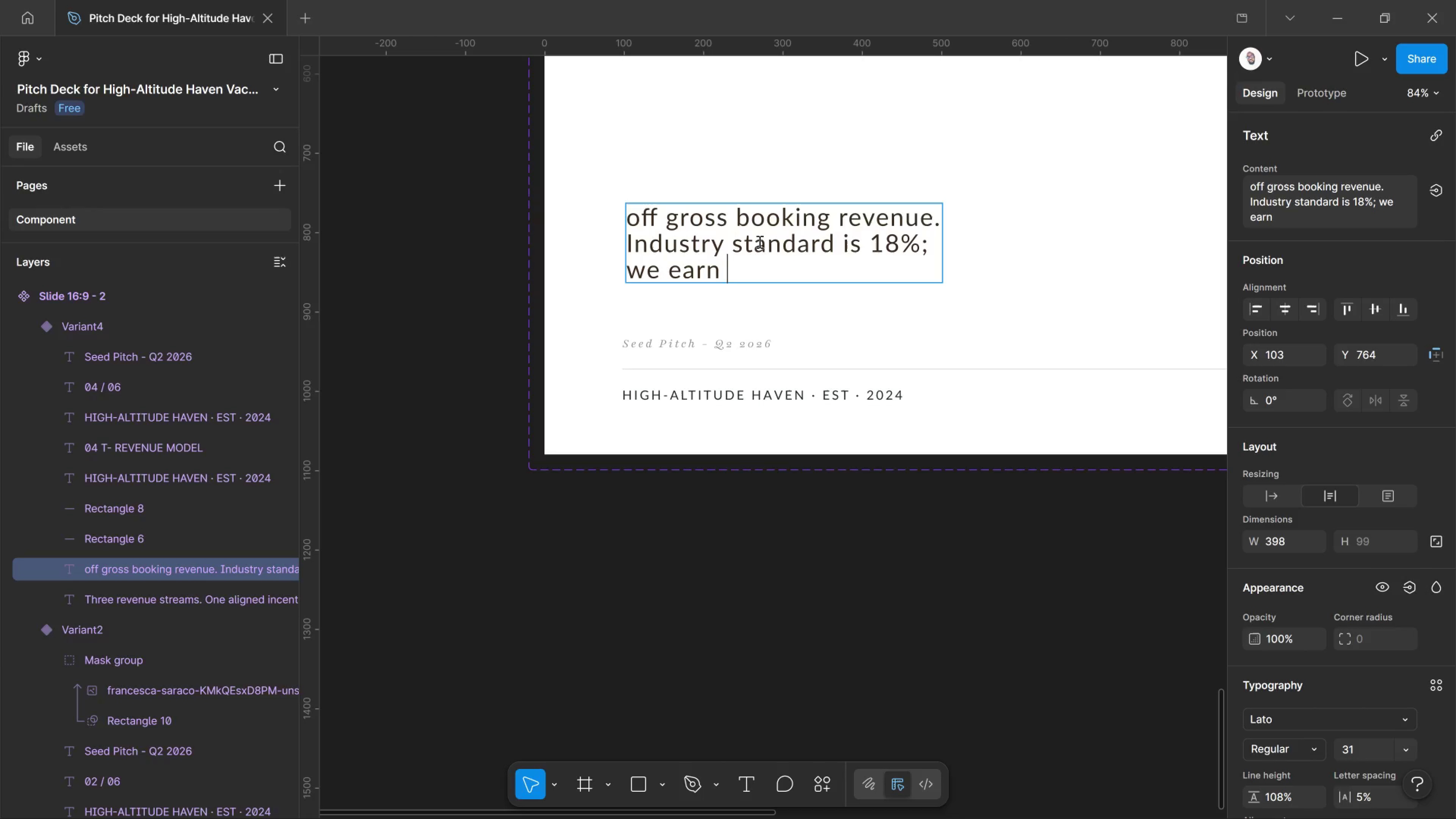 
wait(46.05)
 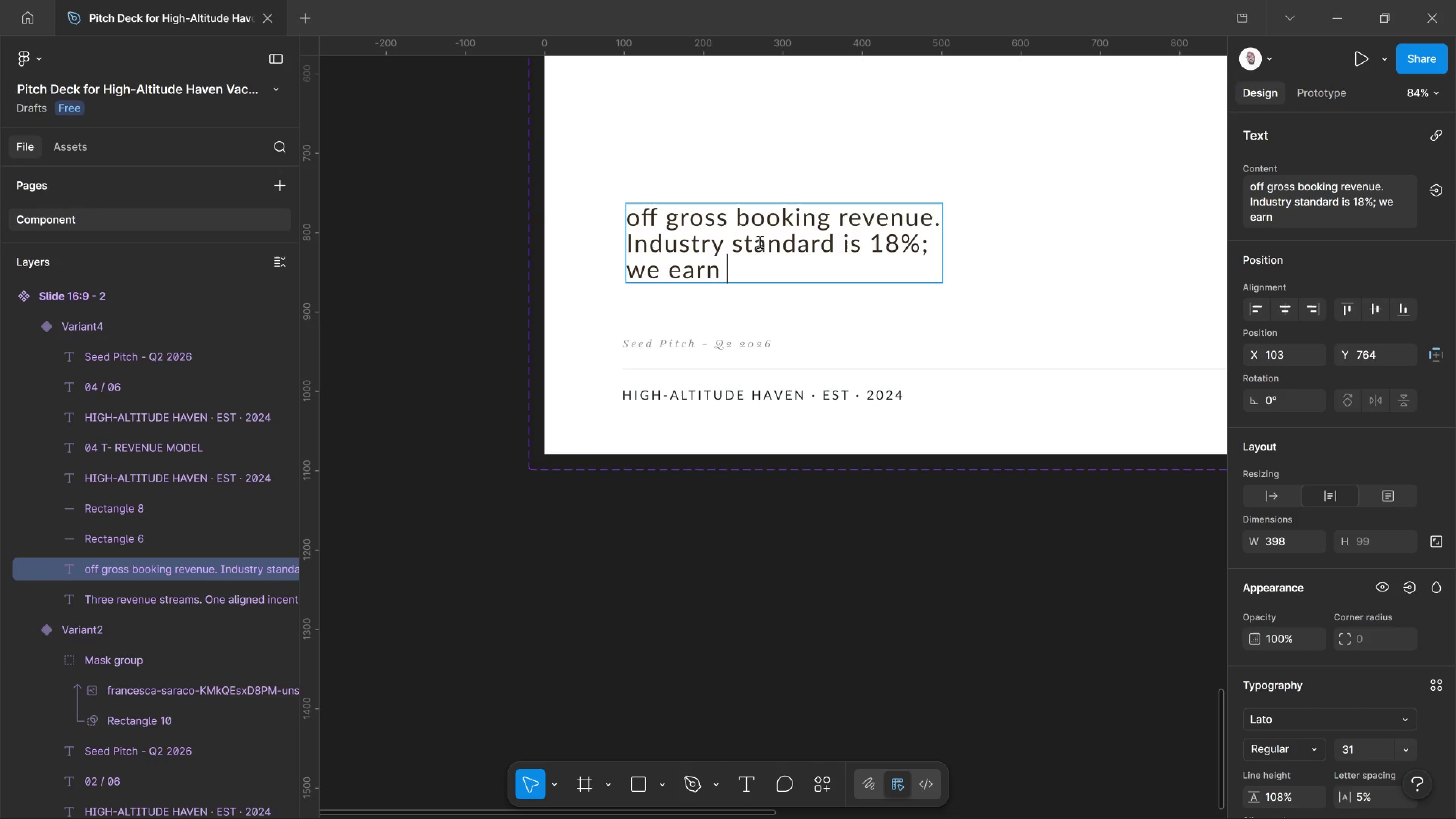 
type(premium with concierge )
 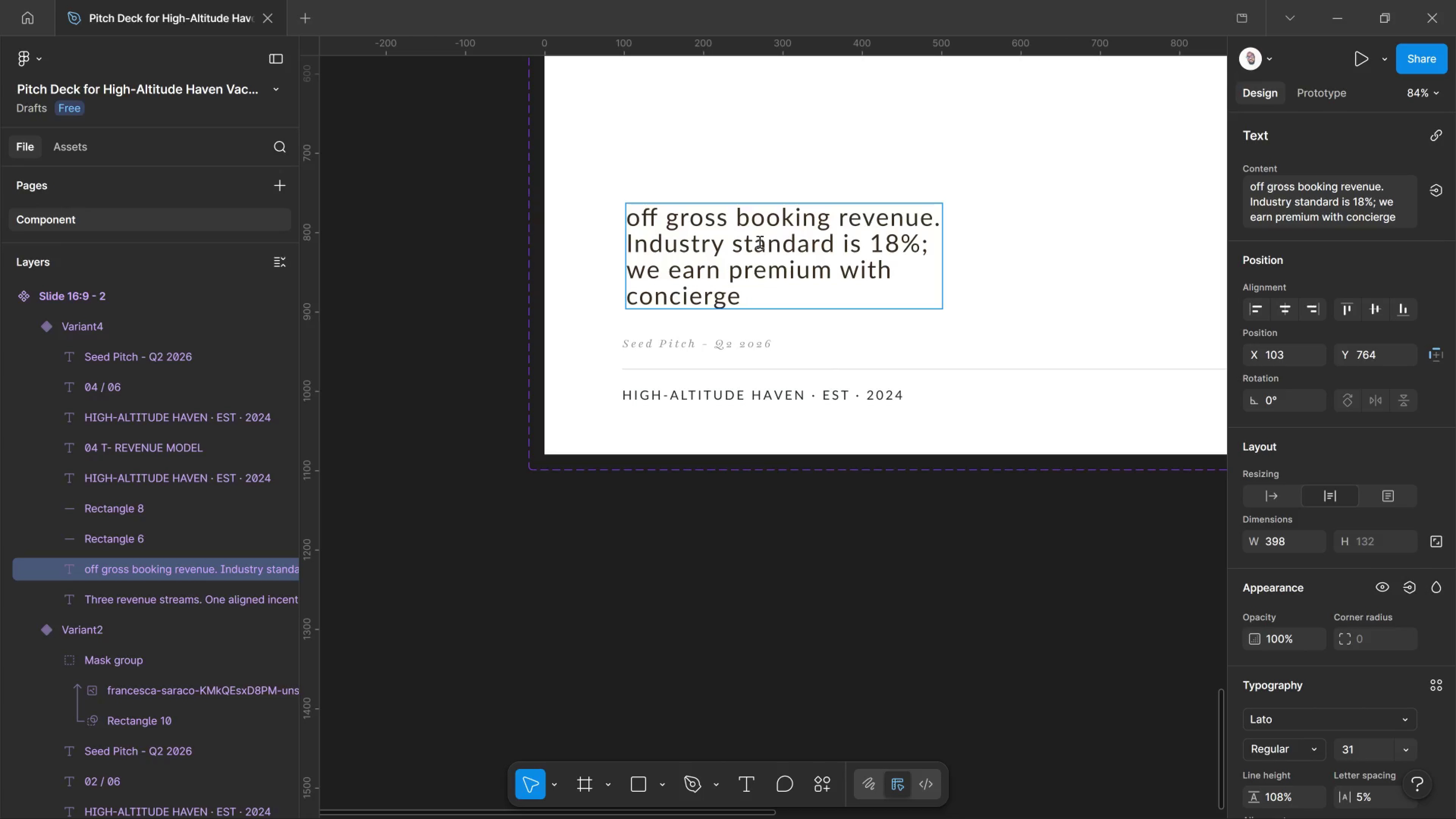 
key(Backspace)
type(-grade service.)
 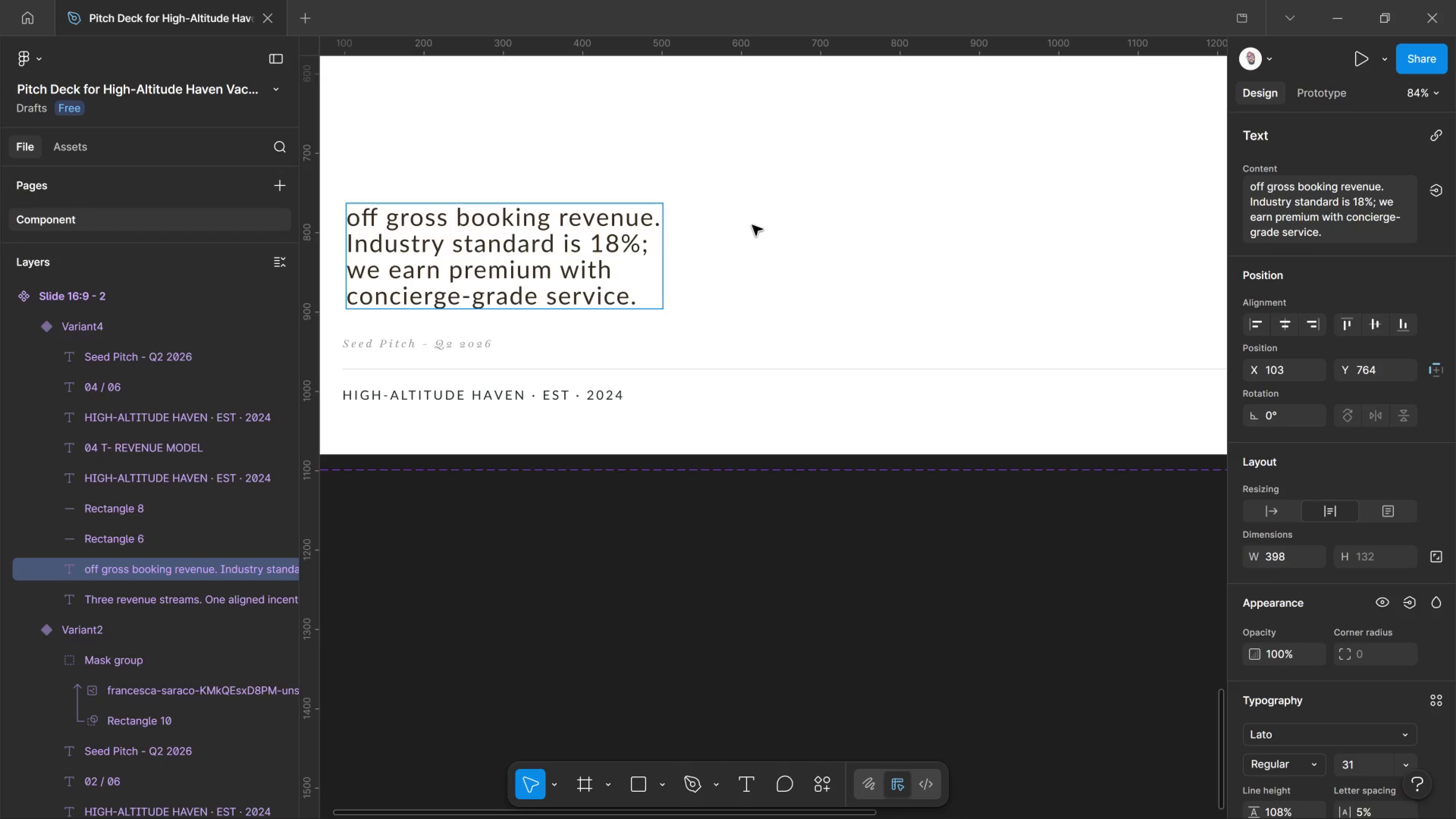 
wait(23.0)
 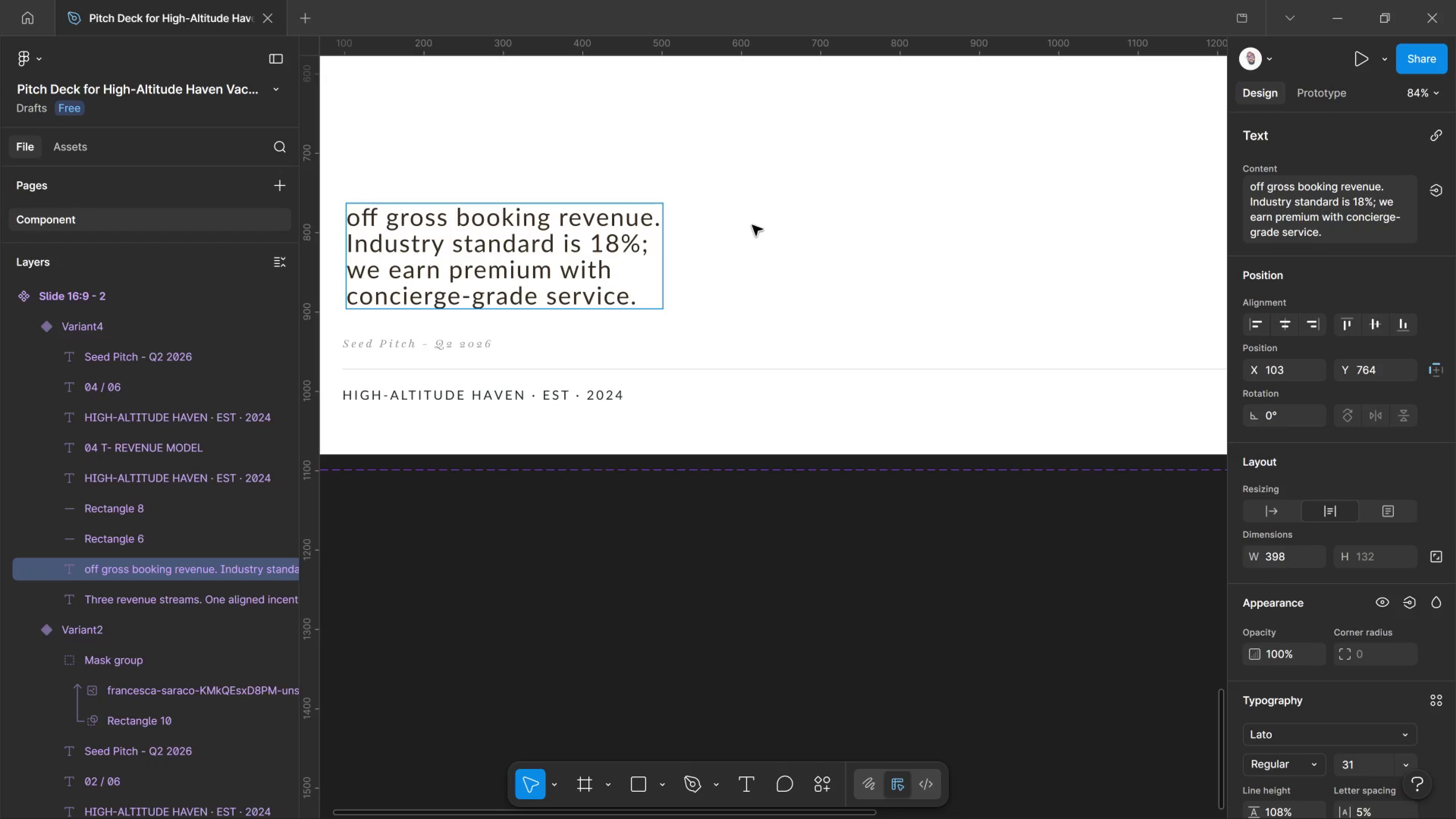 
hold_key(key=ControlLeft, duration=0.78)
hold_key(key=ControlLeft, duration=2.59)
scroll: coordinate [577, 256], scroll_direction: none, amount: 0.0
 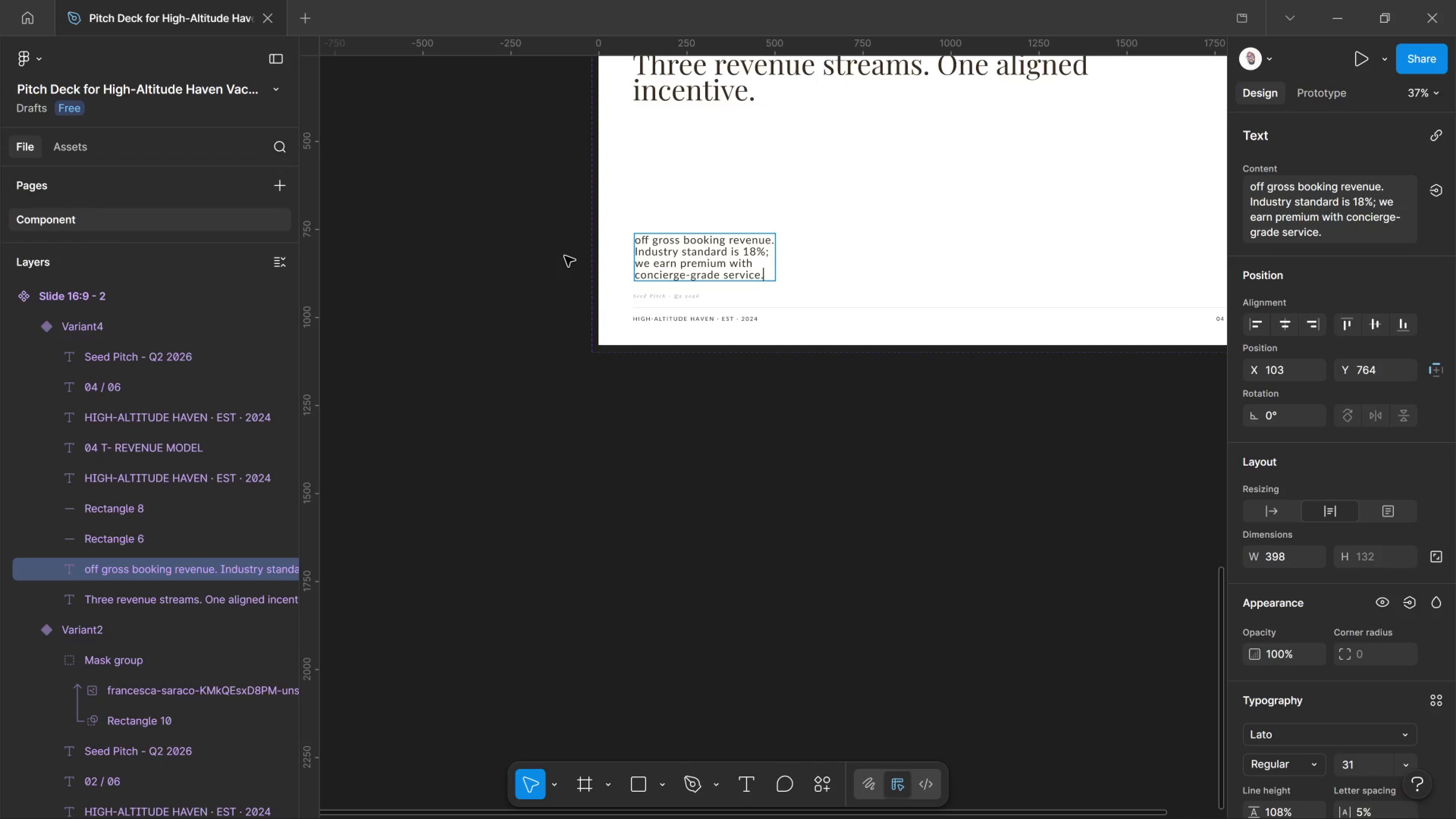 
hold_key(key=ControlLeft, duration=0.64)
scroll: coordinate [565, 256], scroll_direction: up, amount: 2.0
 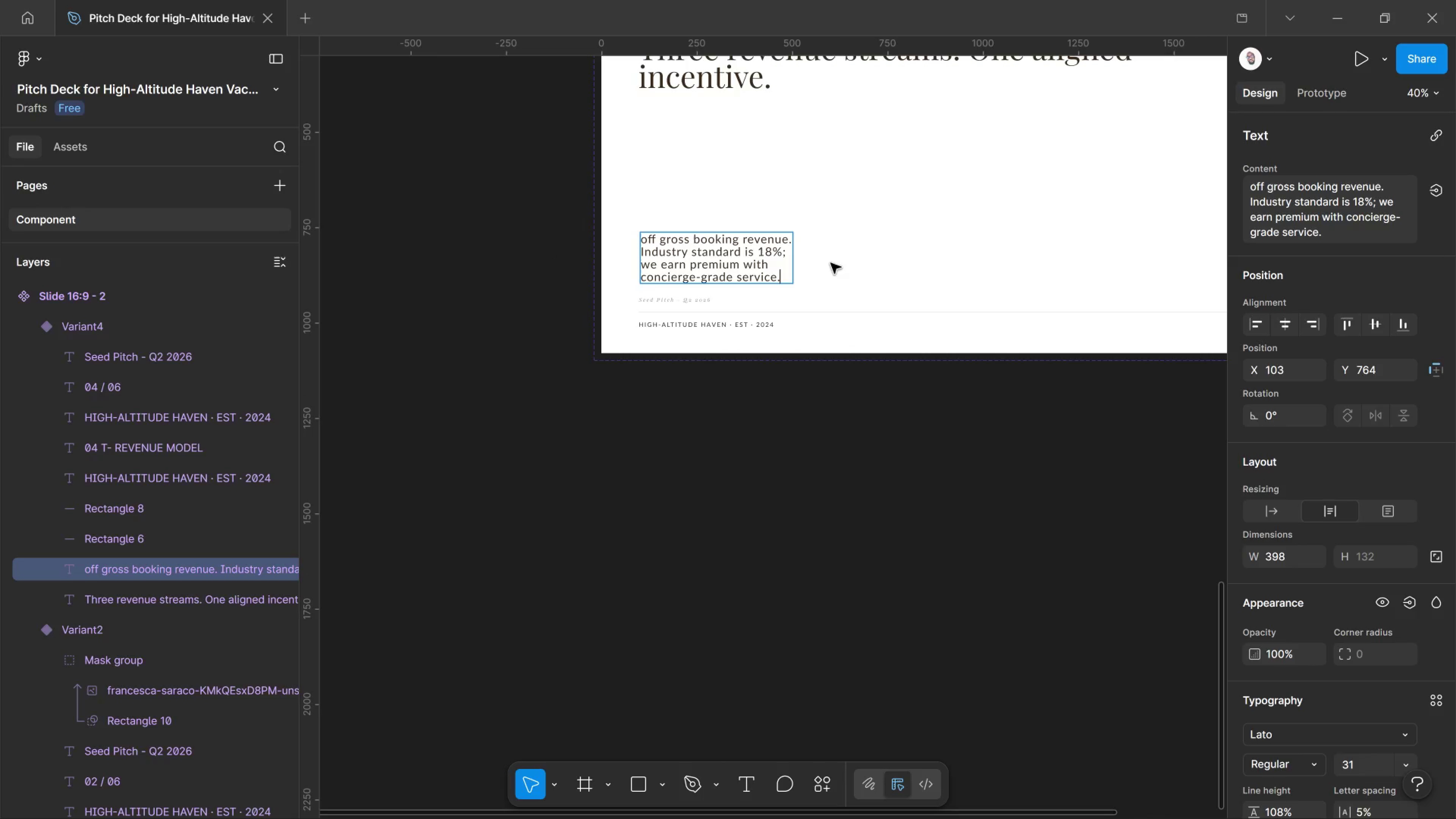 
left_click([819, 257])
 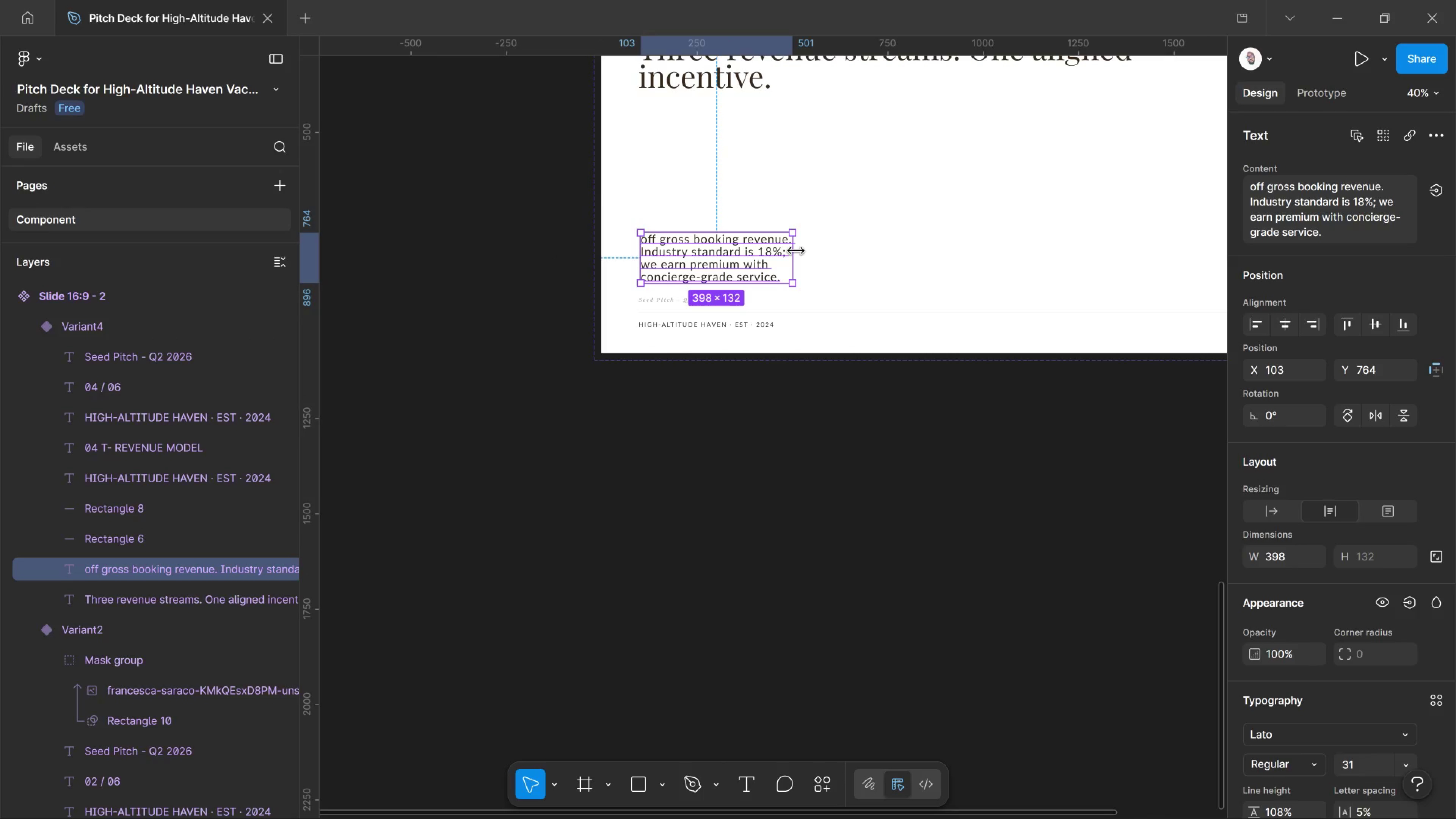 
left_click_drag(start_coordinate=[796, 251], to_coordinate=[824, 255])
 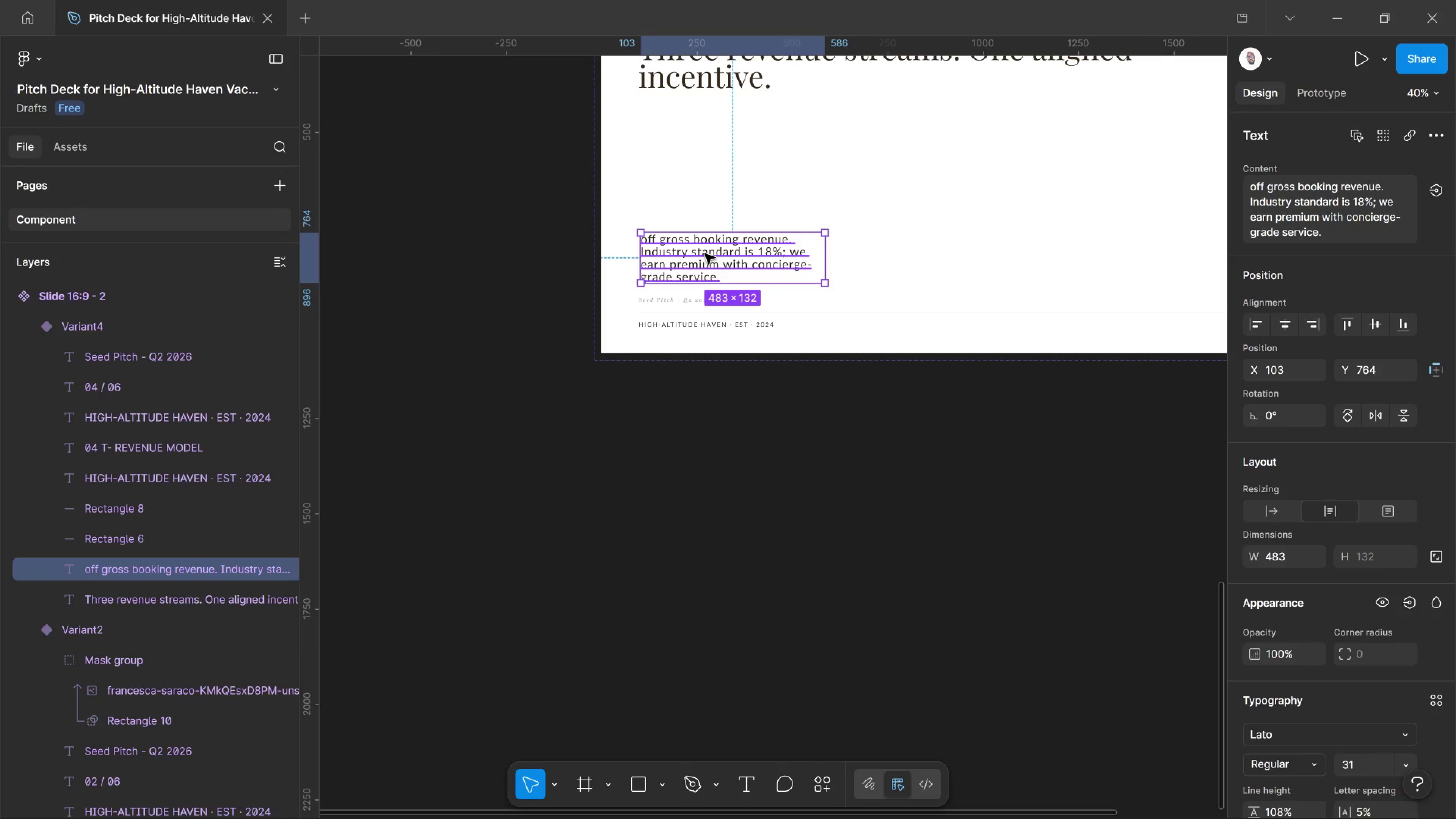 
key(Shift+ArrowUp)
 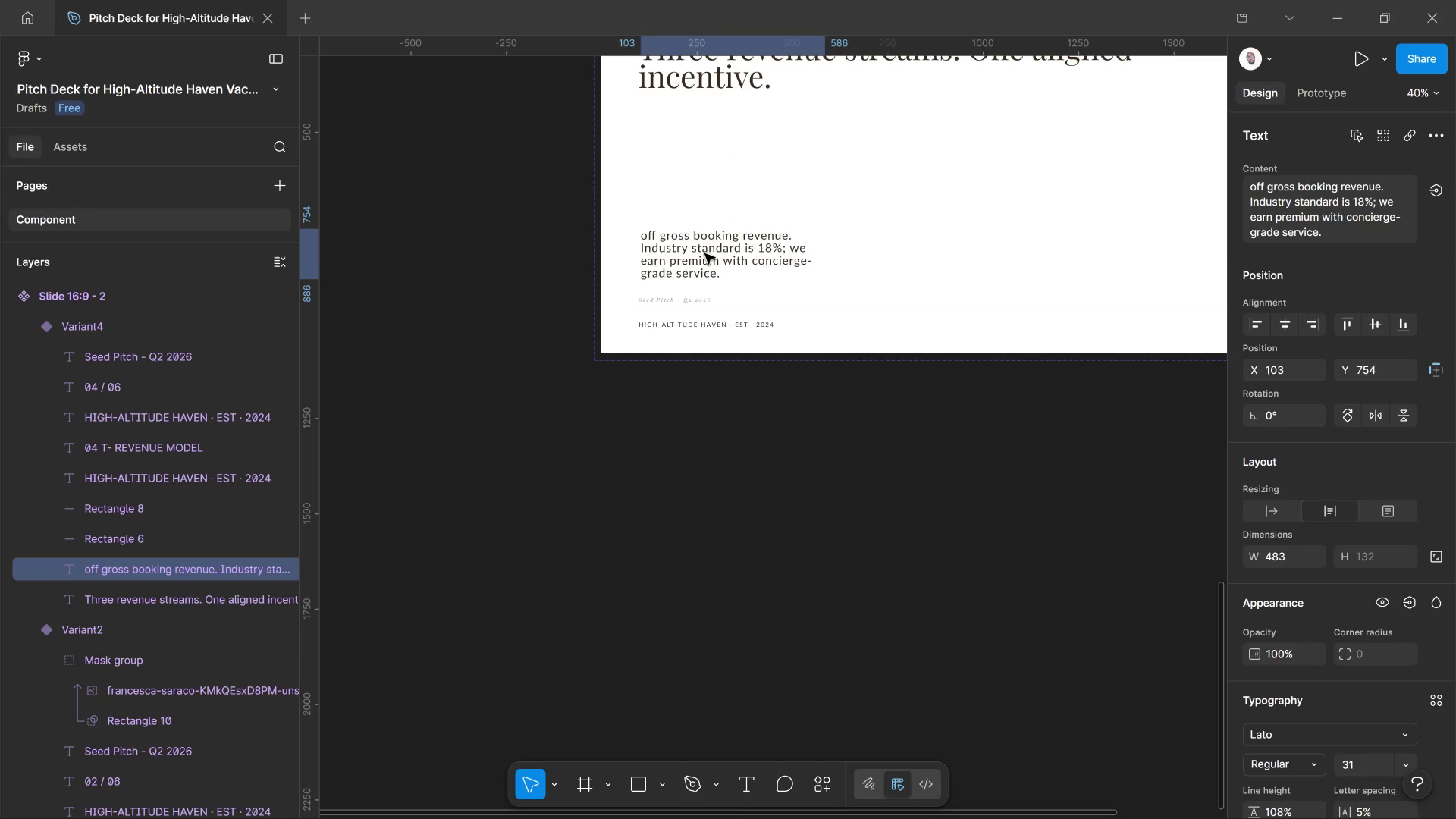 
key(Shift+ArrowUp)
 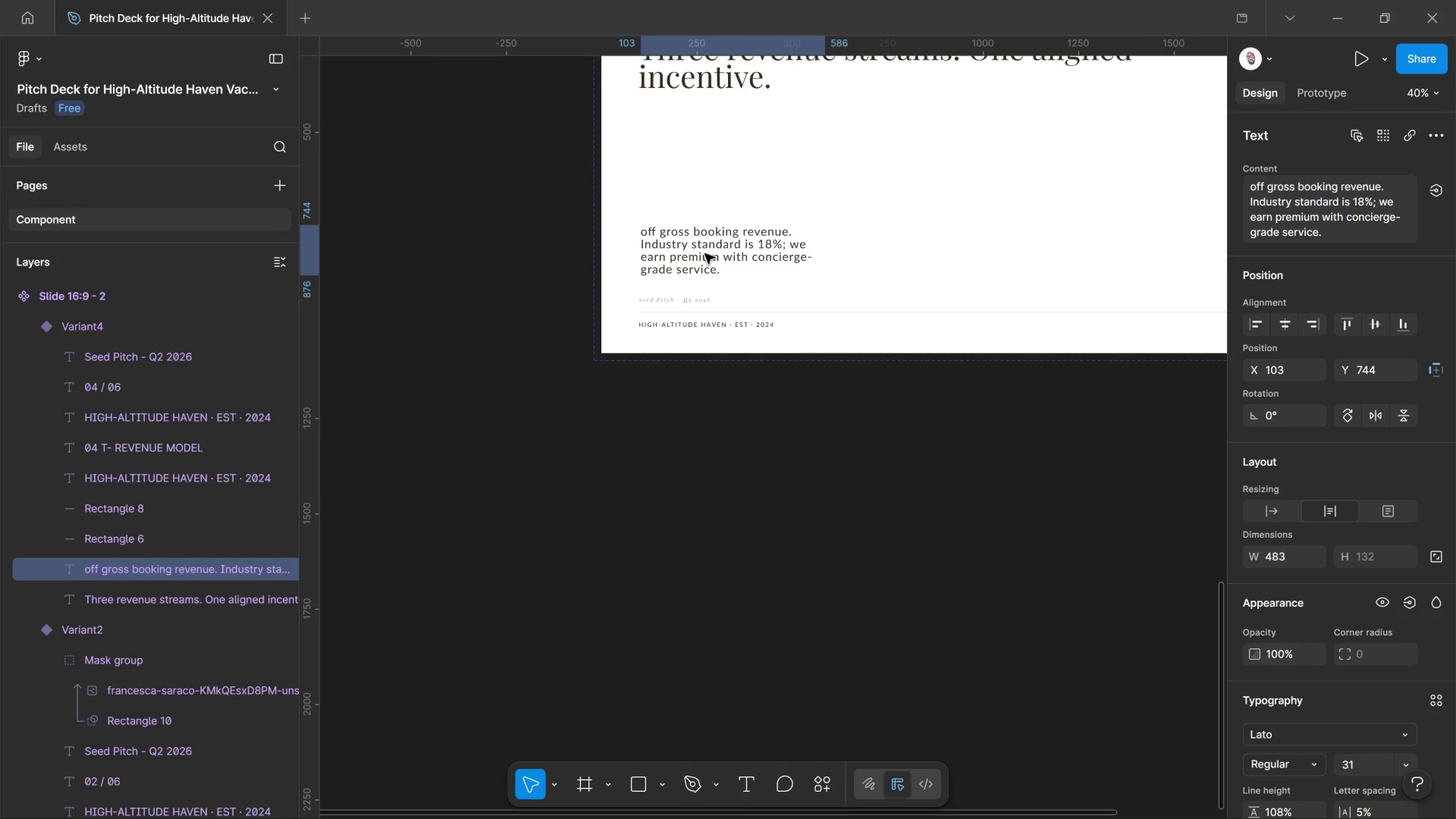 
key(Shift+ArrowUp)
 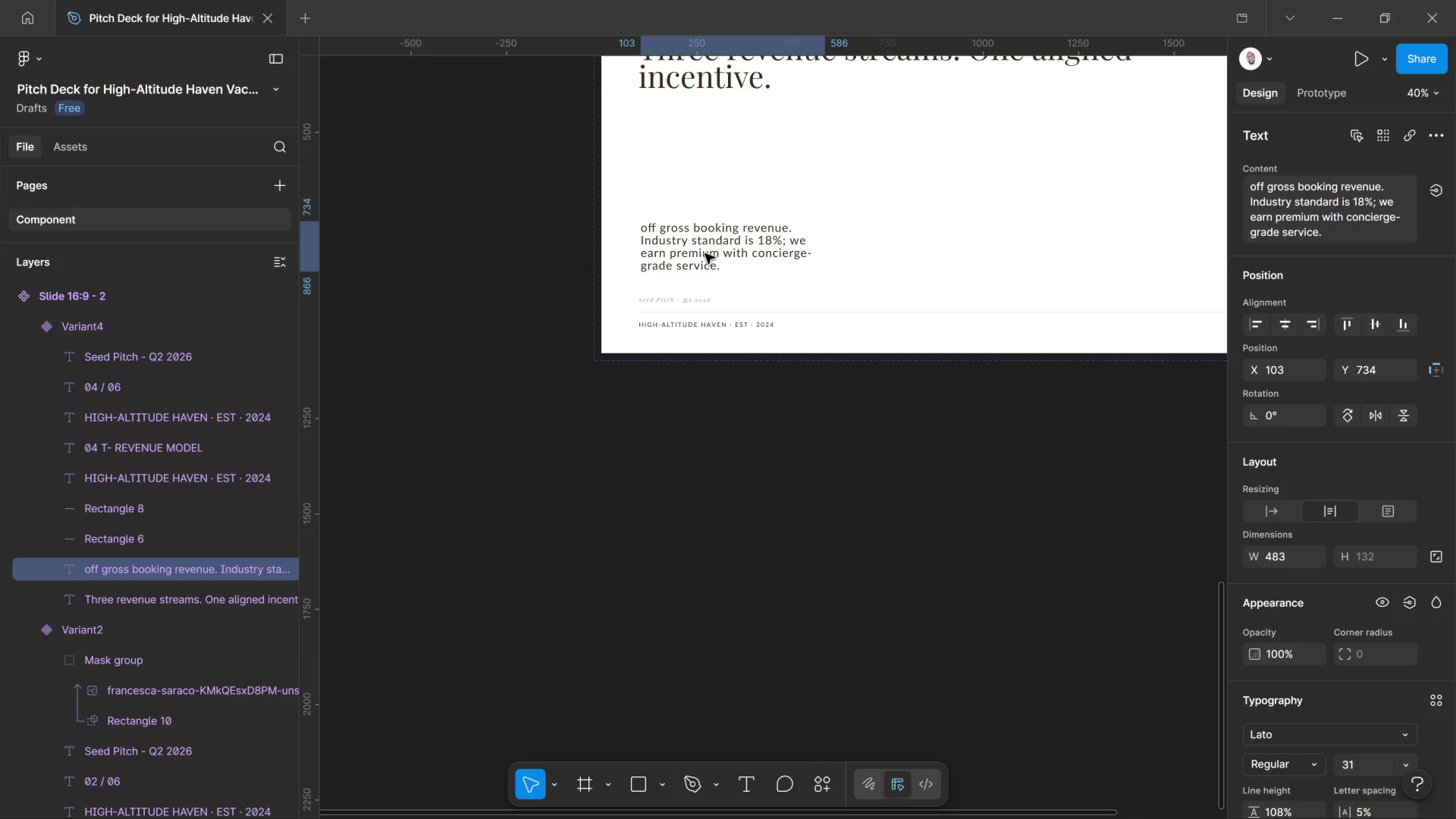 
key(Shift+ArrowUp)
 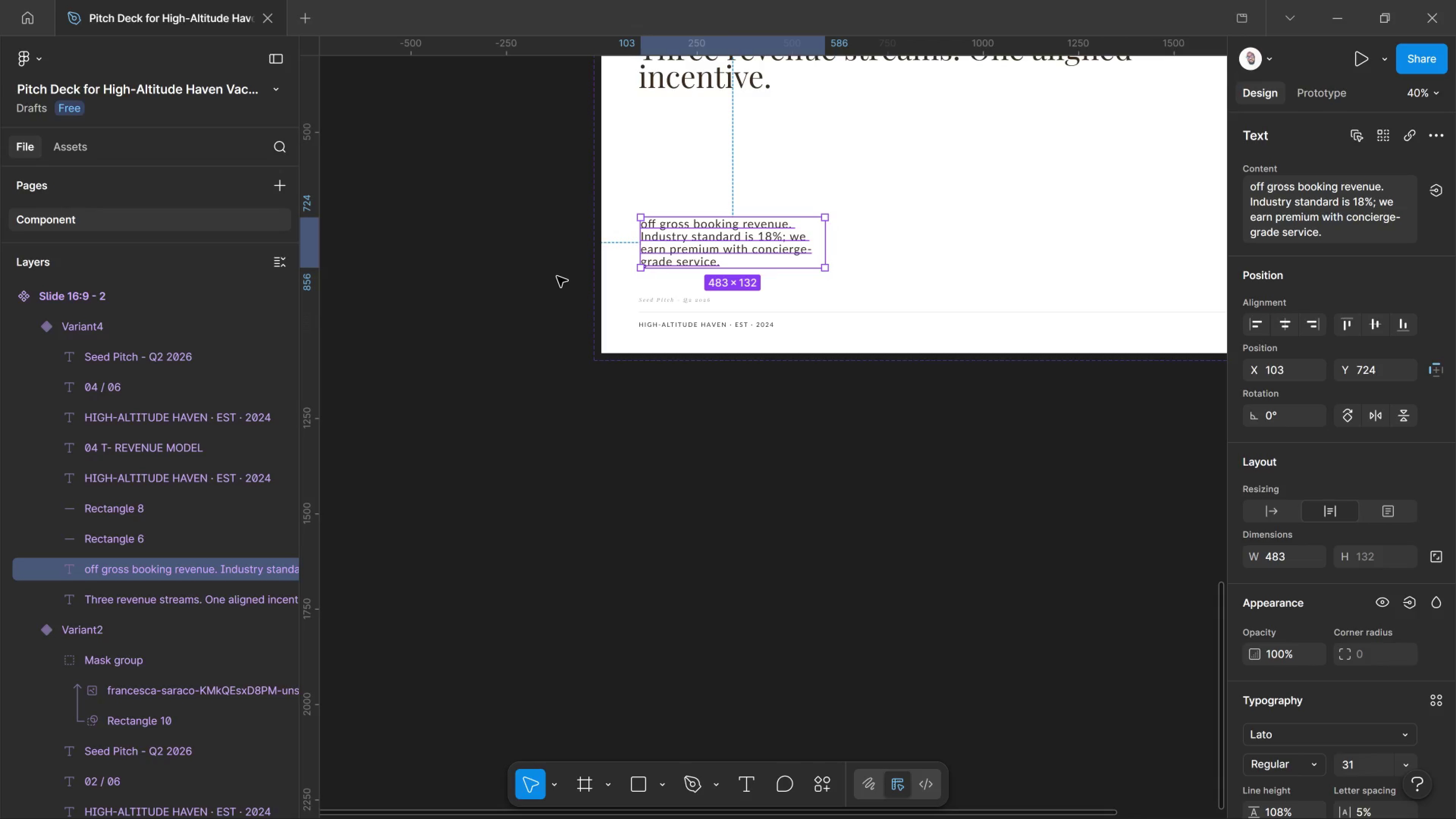 
hold_key(key=ControlLeft, duration=1.97)
scroll: coordinate [695, 169], scroll_direction: up, amount: 16.0
 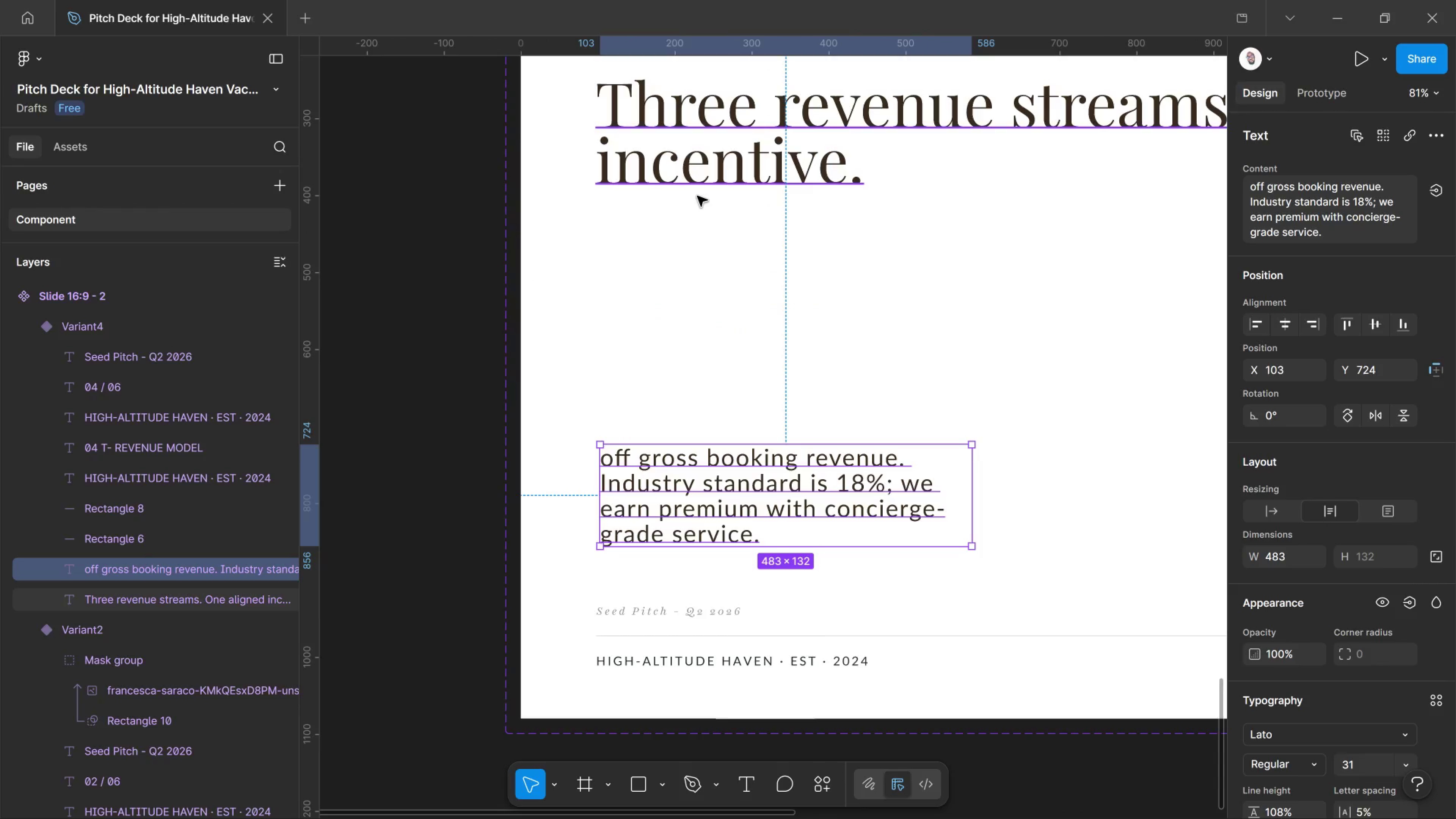 
key(T)
 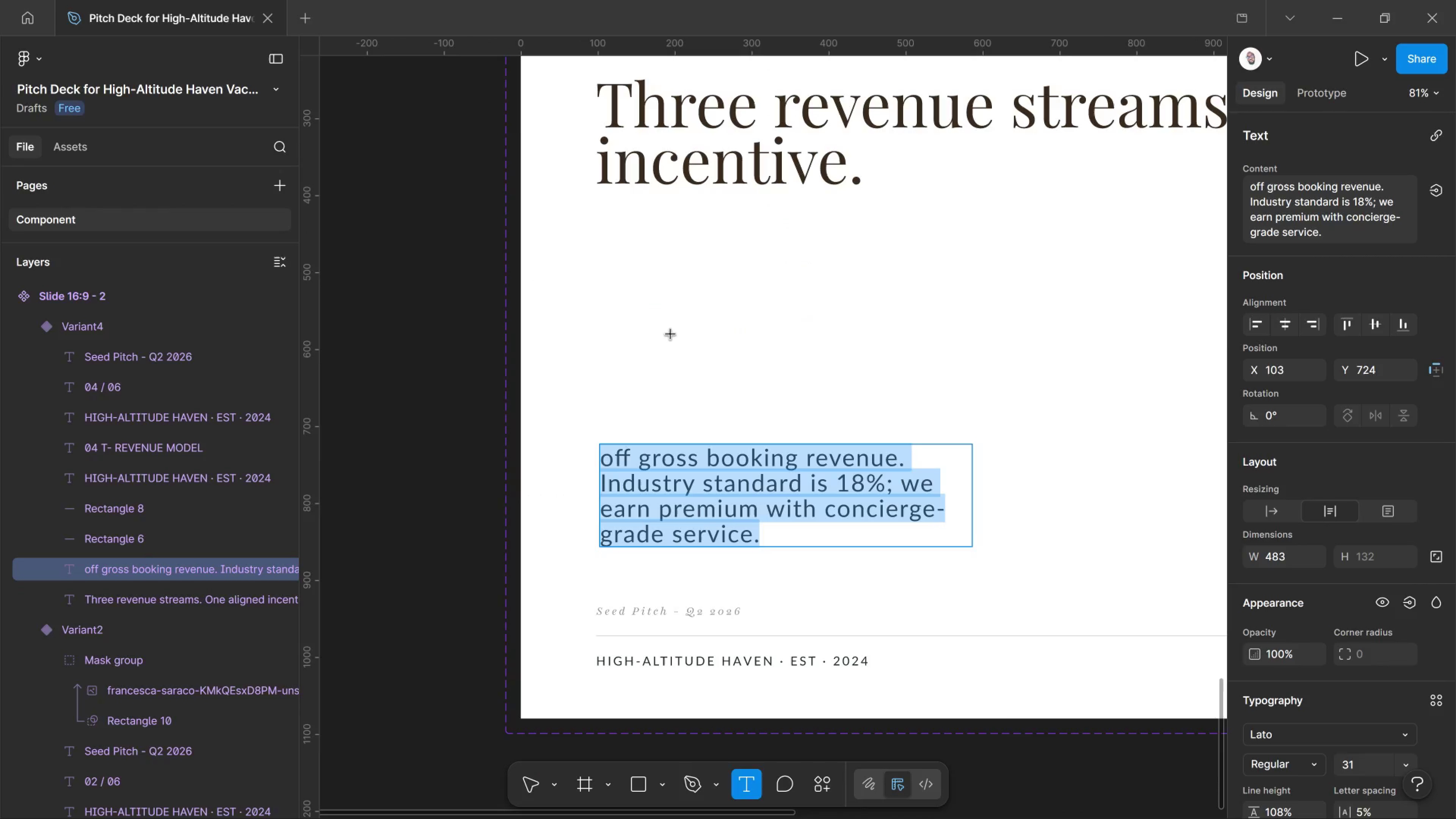 
left_click([669, 334])
 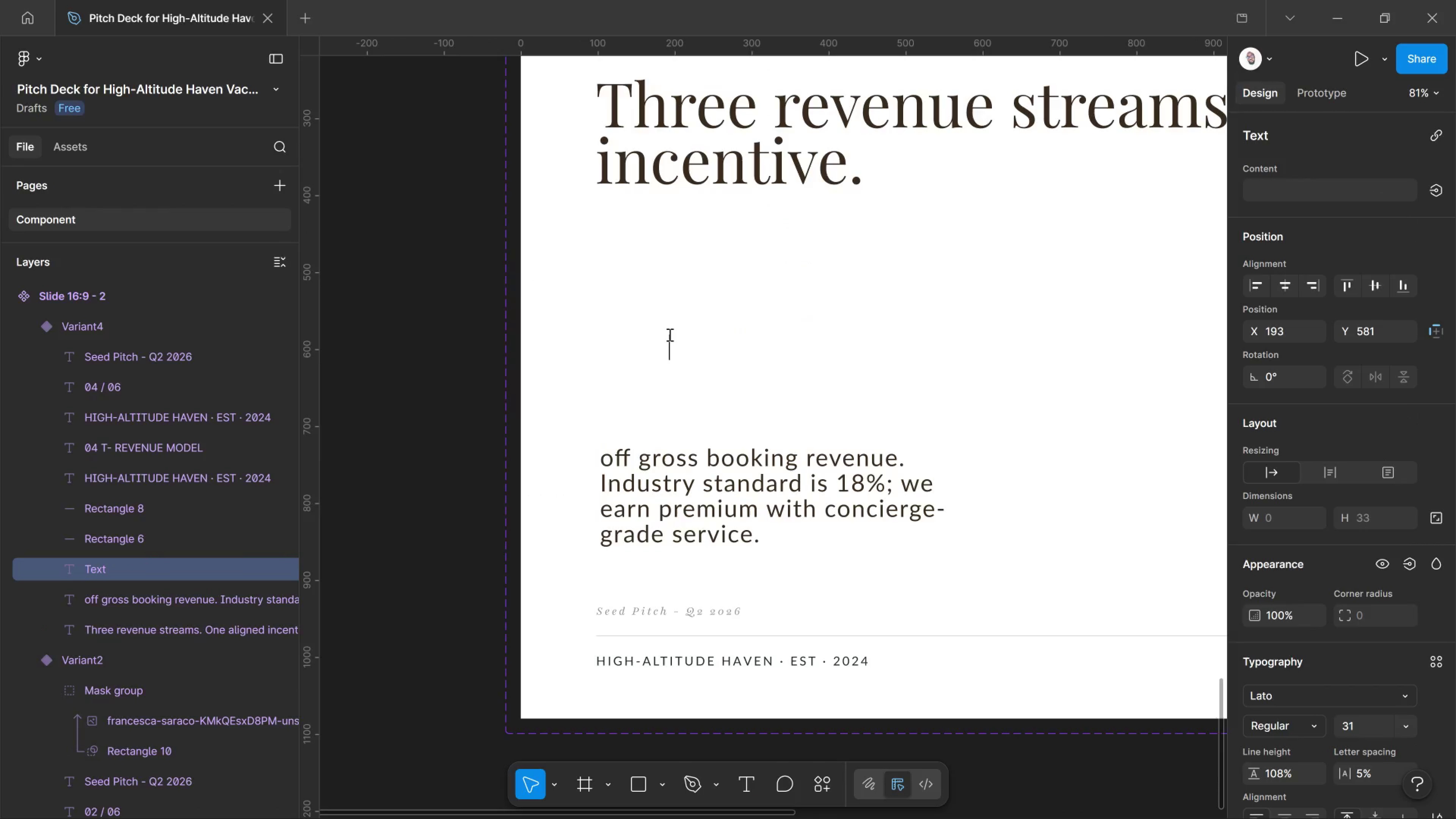 
type(22)
 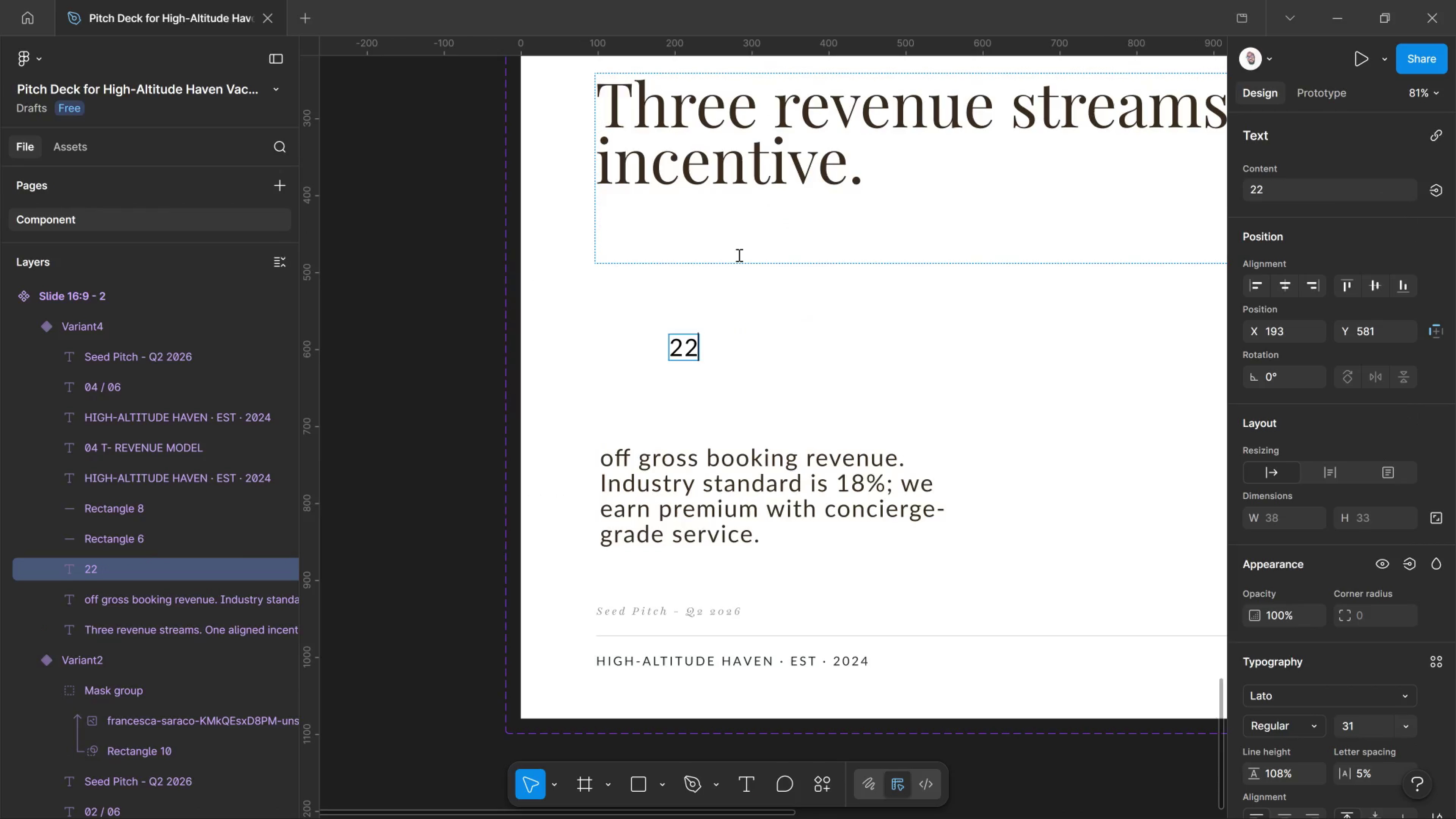 
key(Shift+5)
 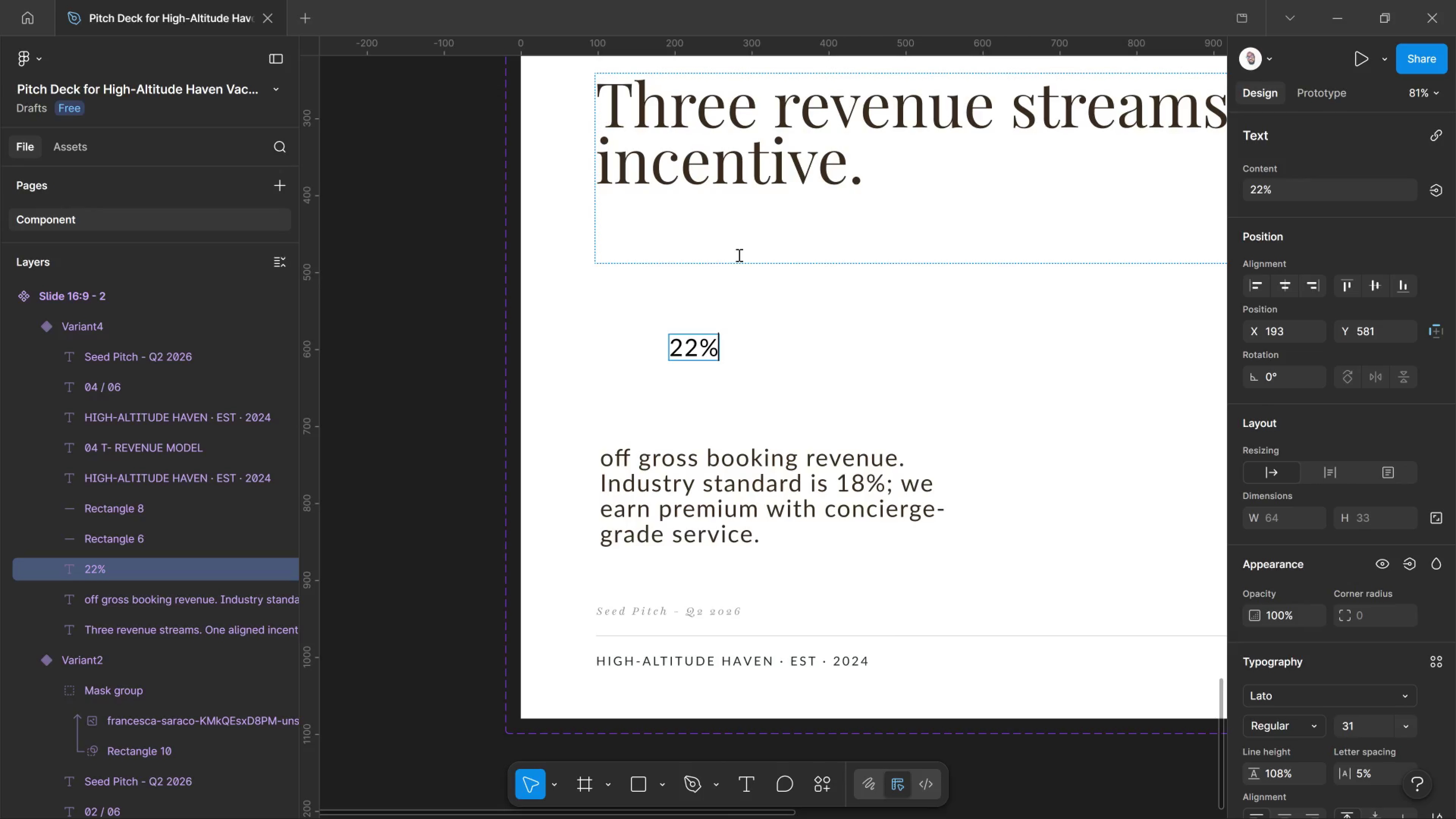 
key(Control+ControlLeft)
 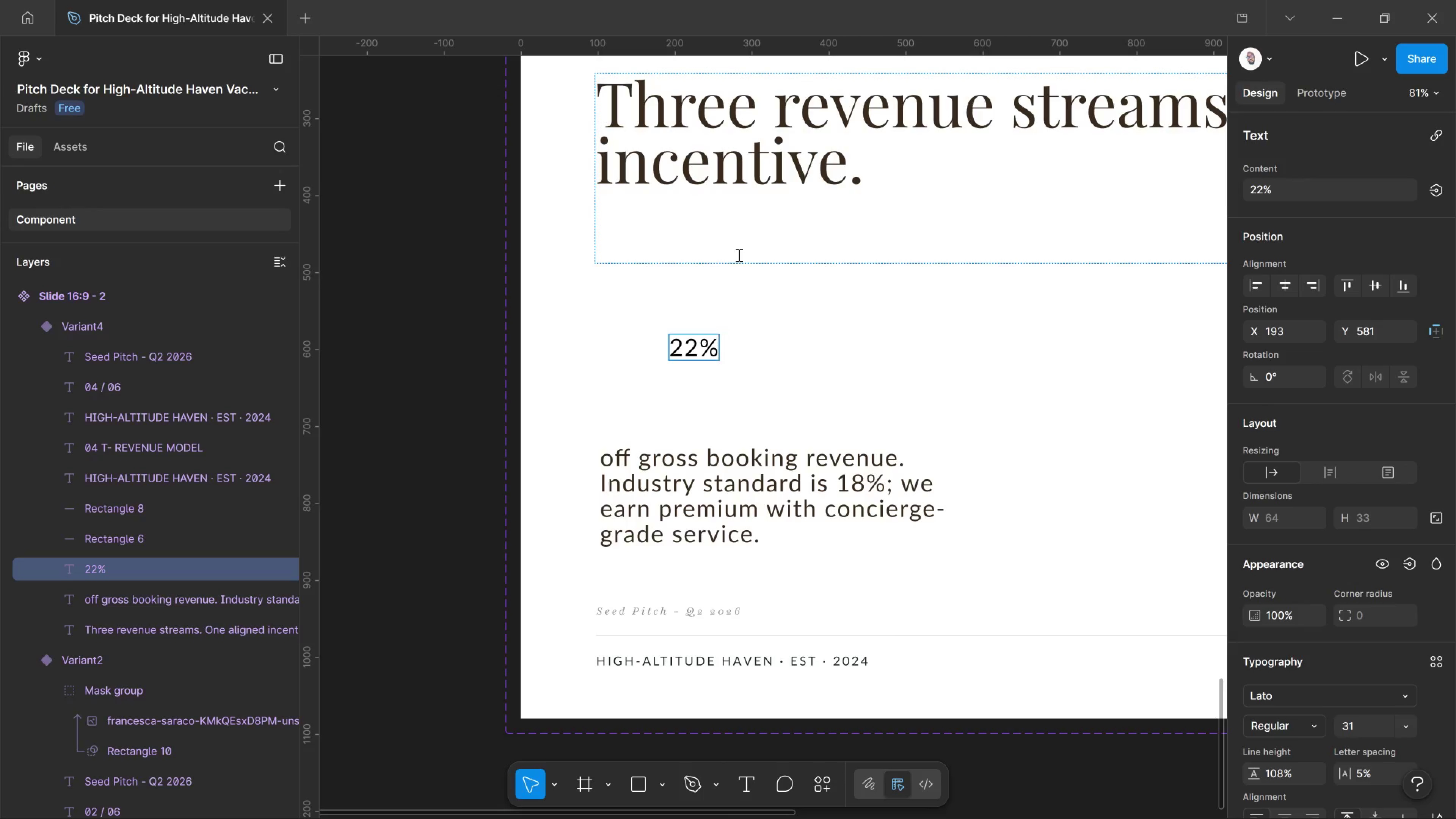 
key(A)
 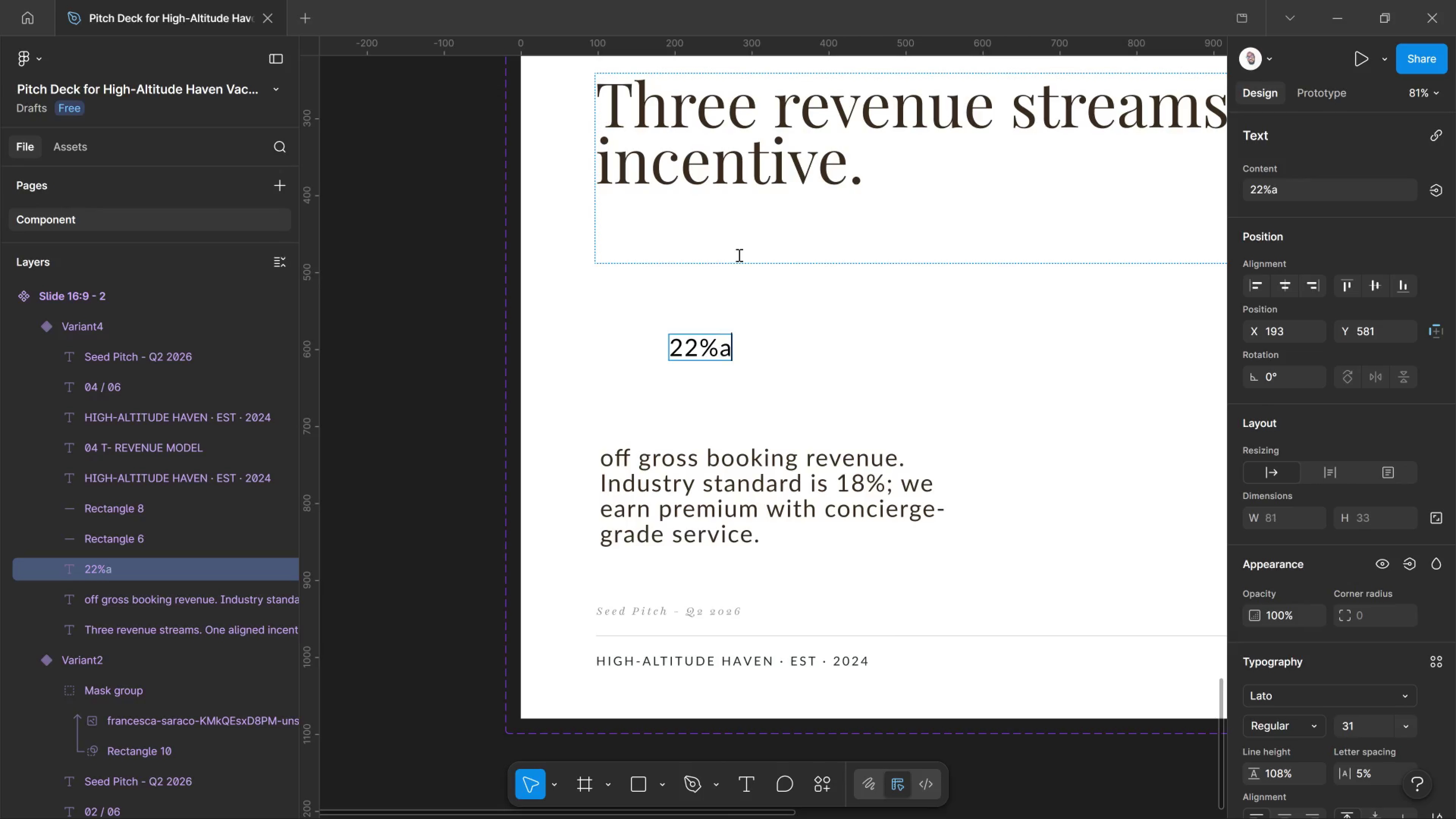 
hold_key(key=ControlLeft, duration=0.34)
 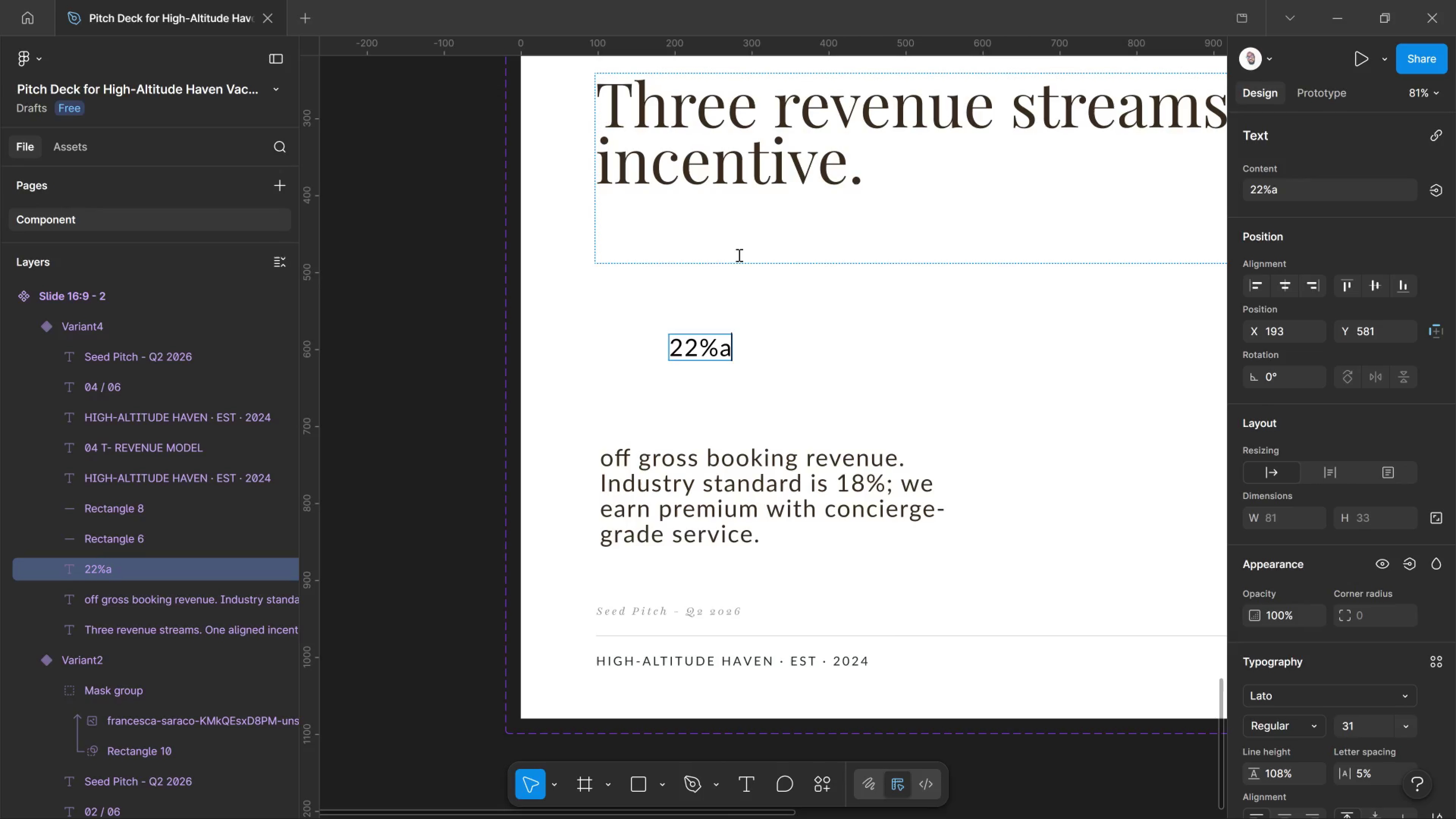 
key(Backspace)
 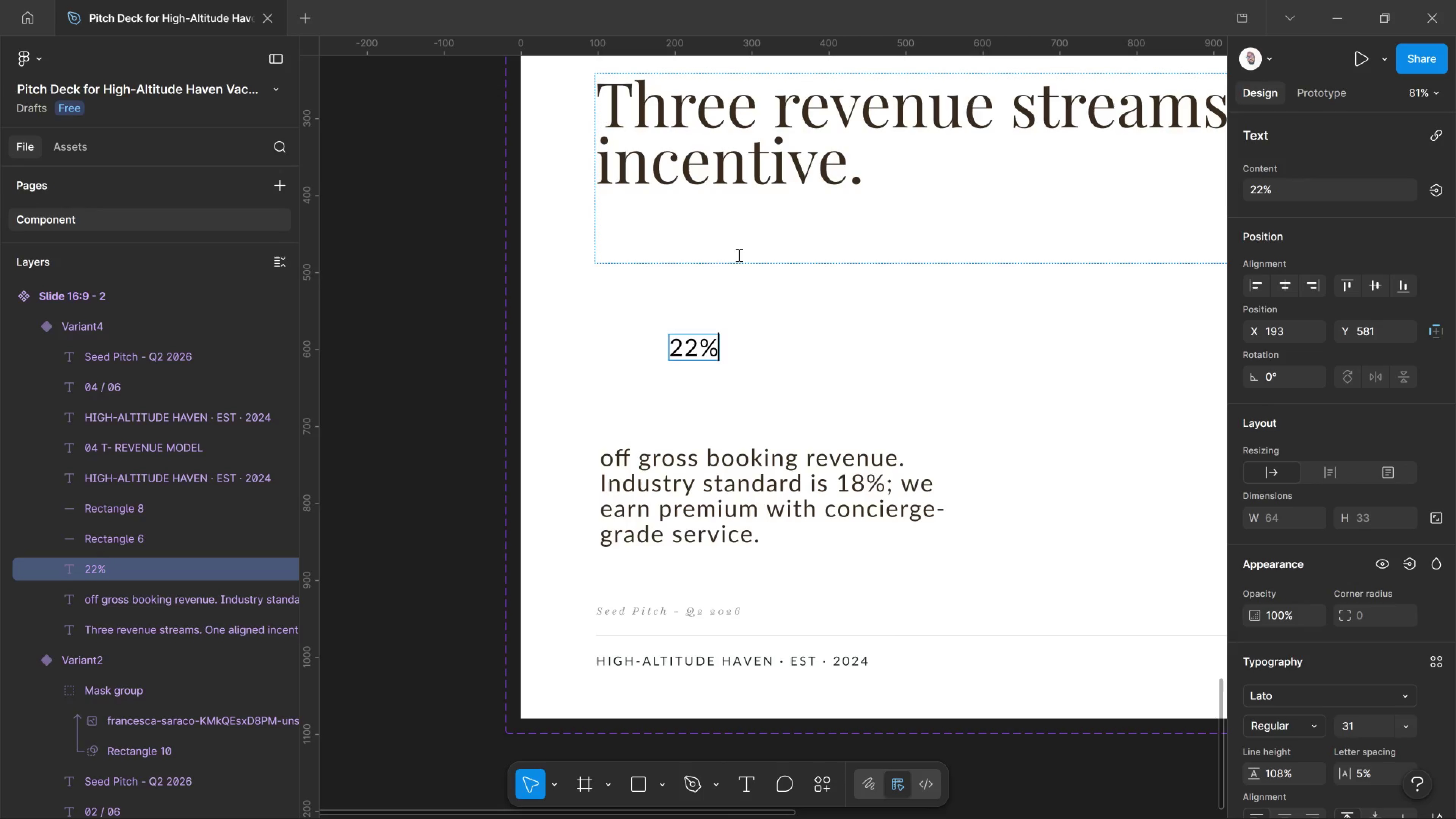 
key(Control+A)
 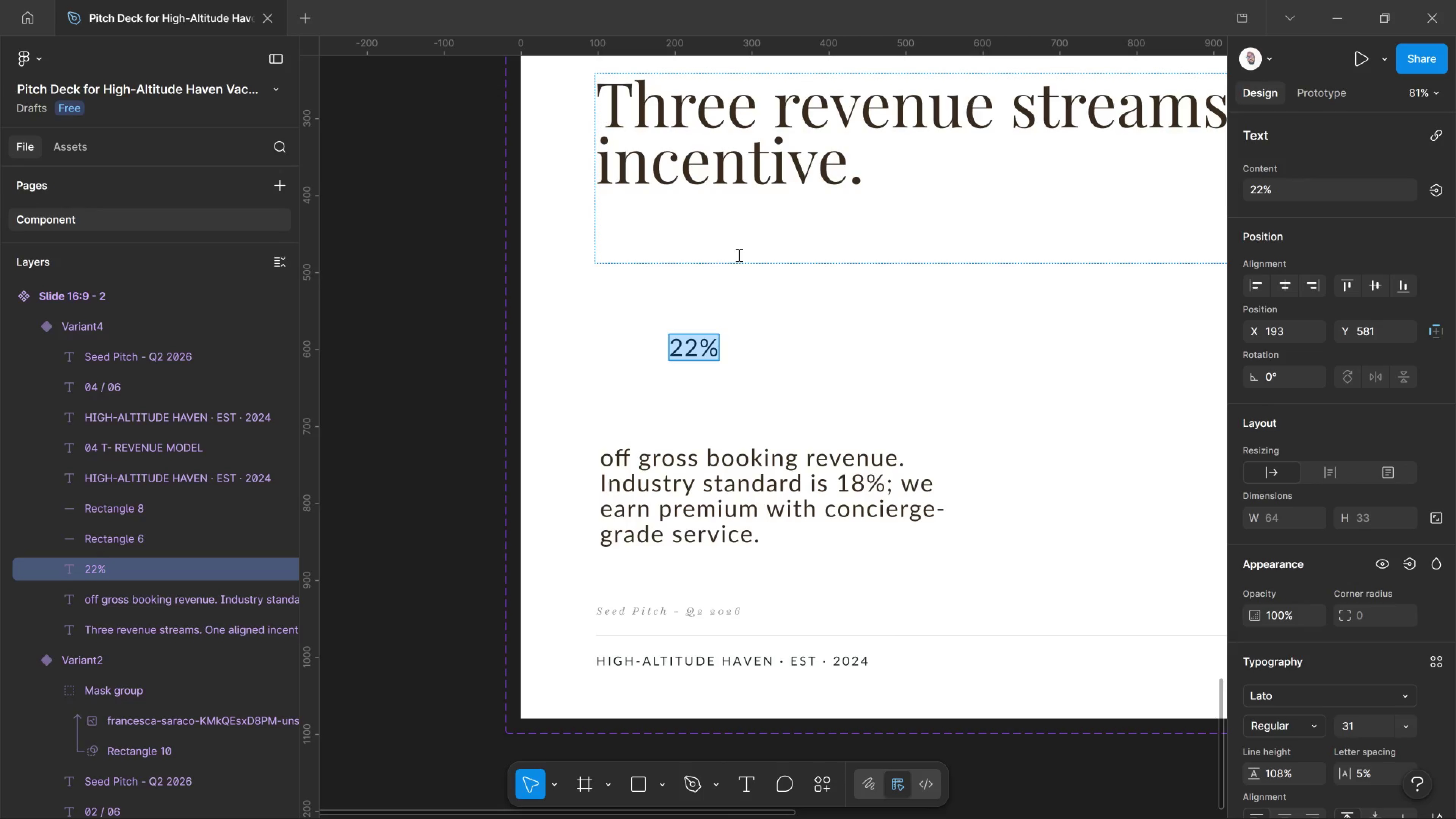 
key(Control+Shift+Period)
 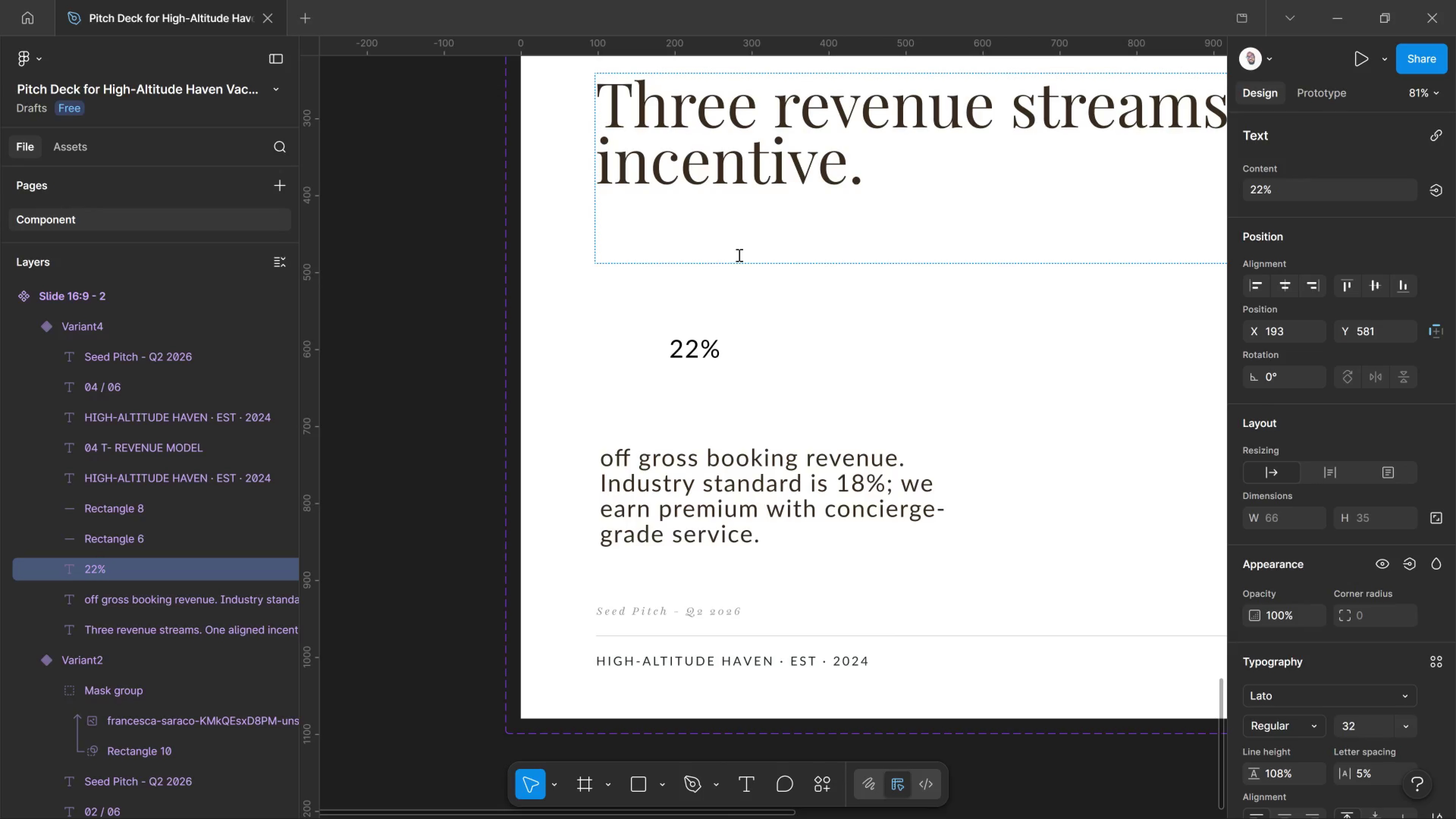 
hold_key(key=Period, duration=1.51)
 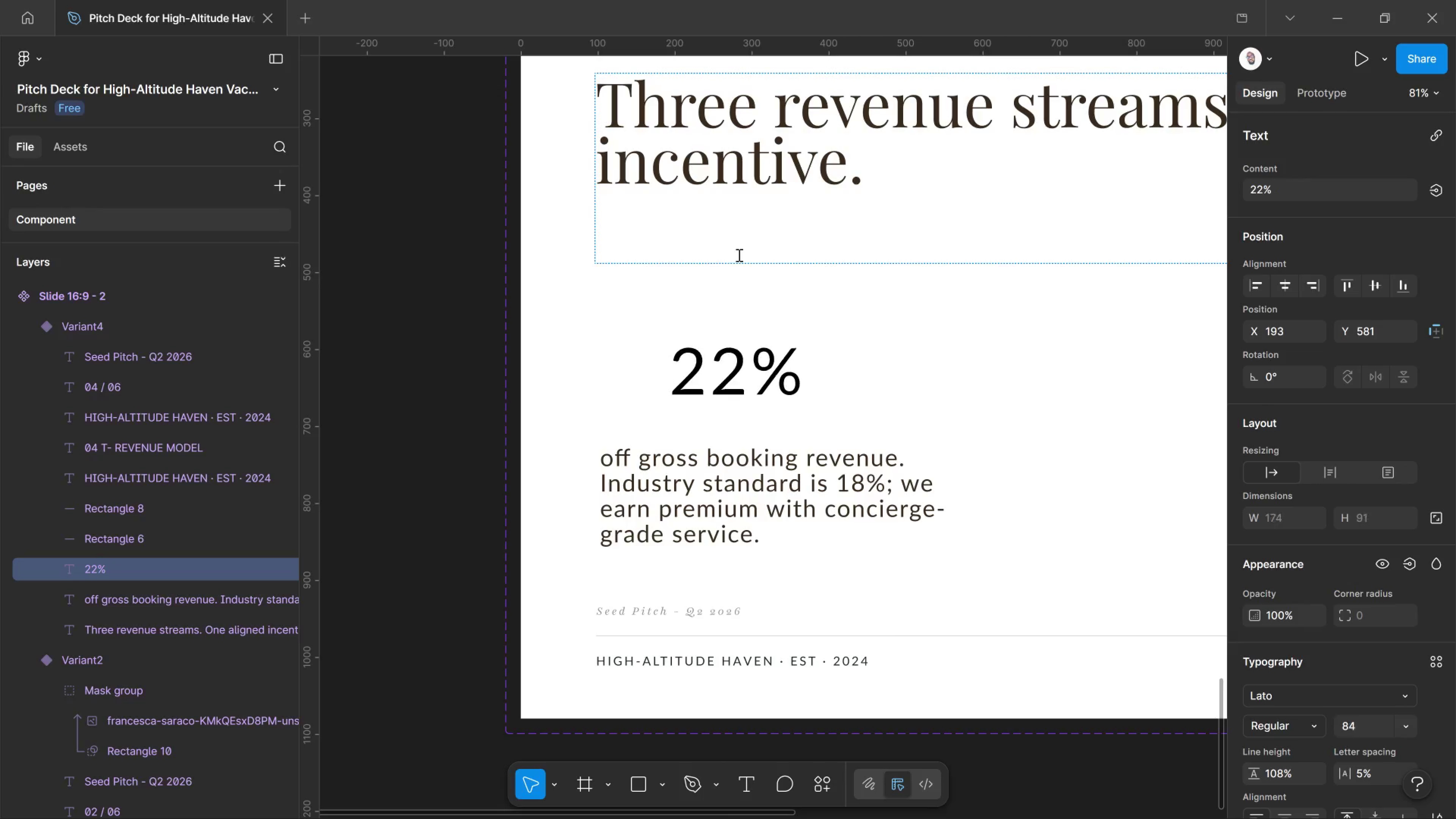 
hold_key(key=Period, duration=0.98)
 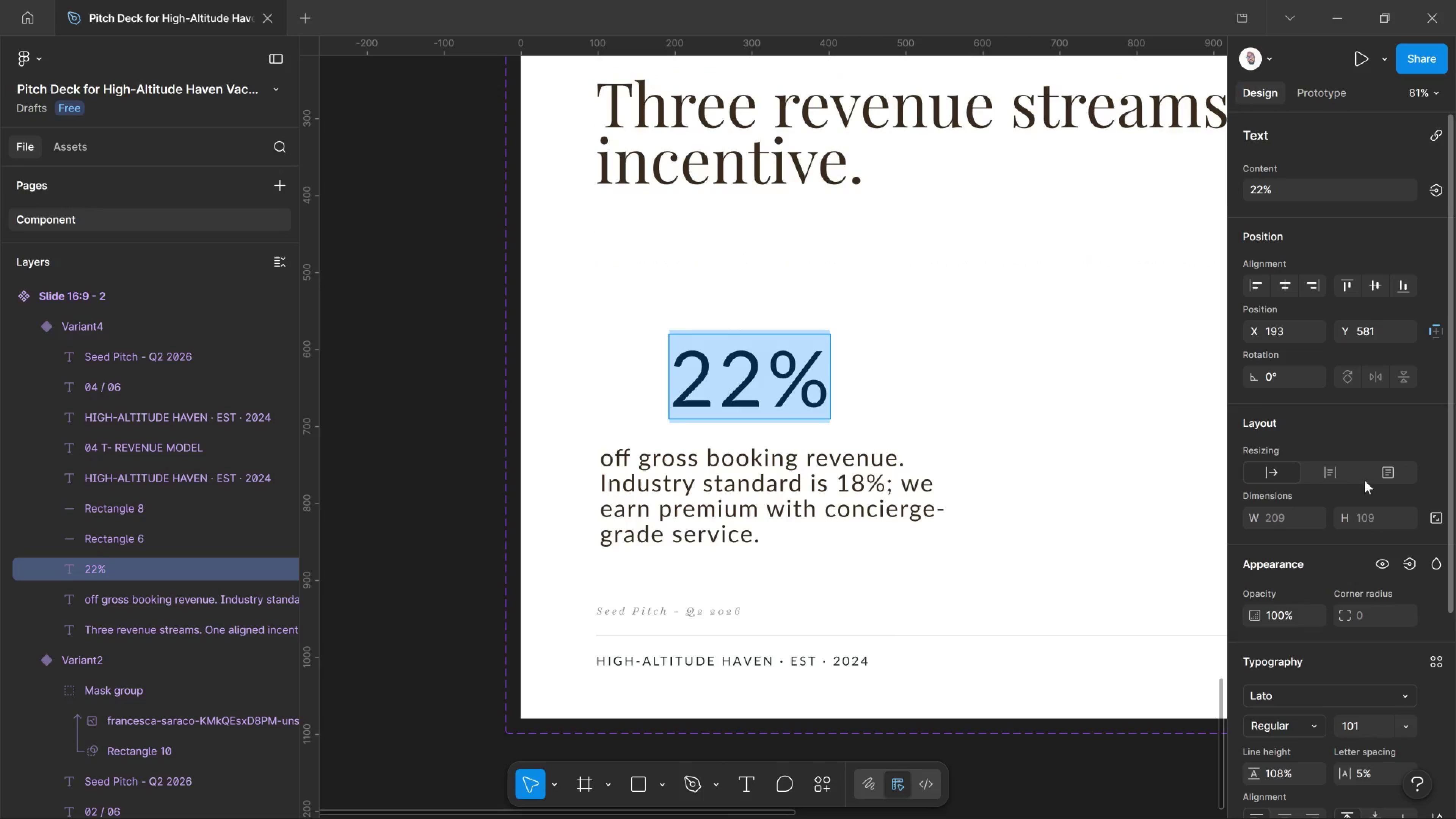 
scroll: coordinate [1415, 403], scroll_direction: up, amount: 1.0
 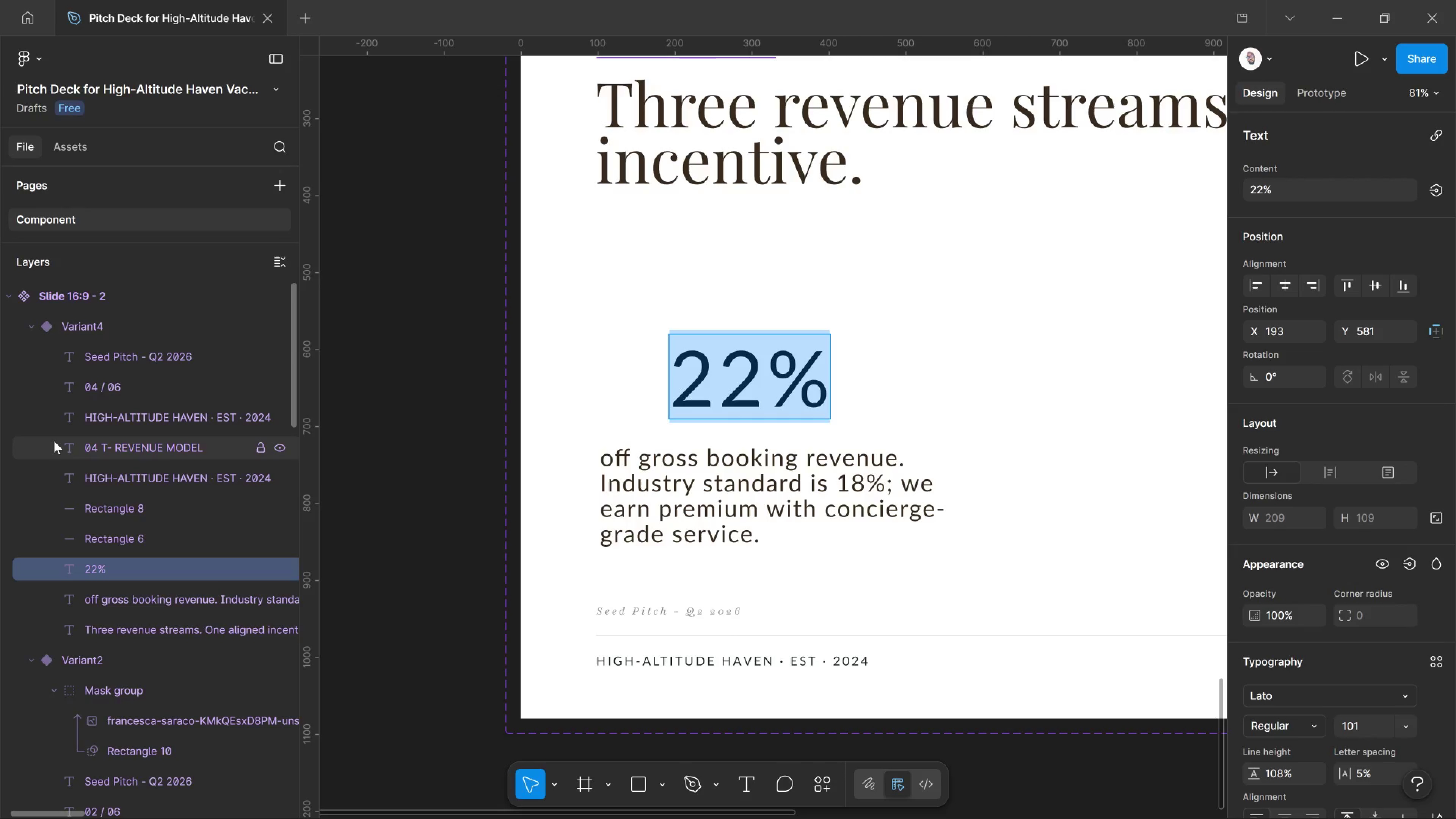 
wait(78.63)
 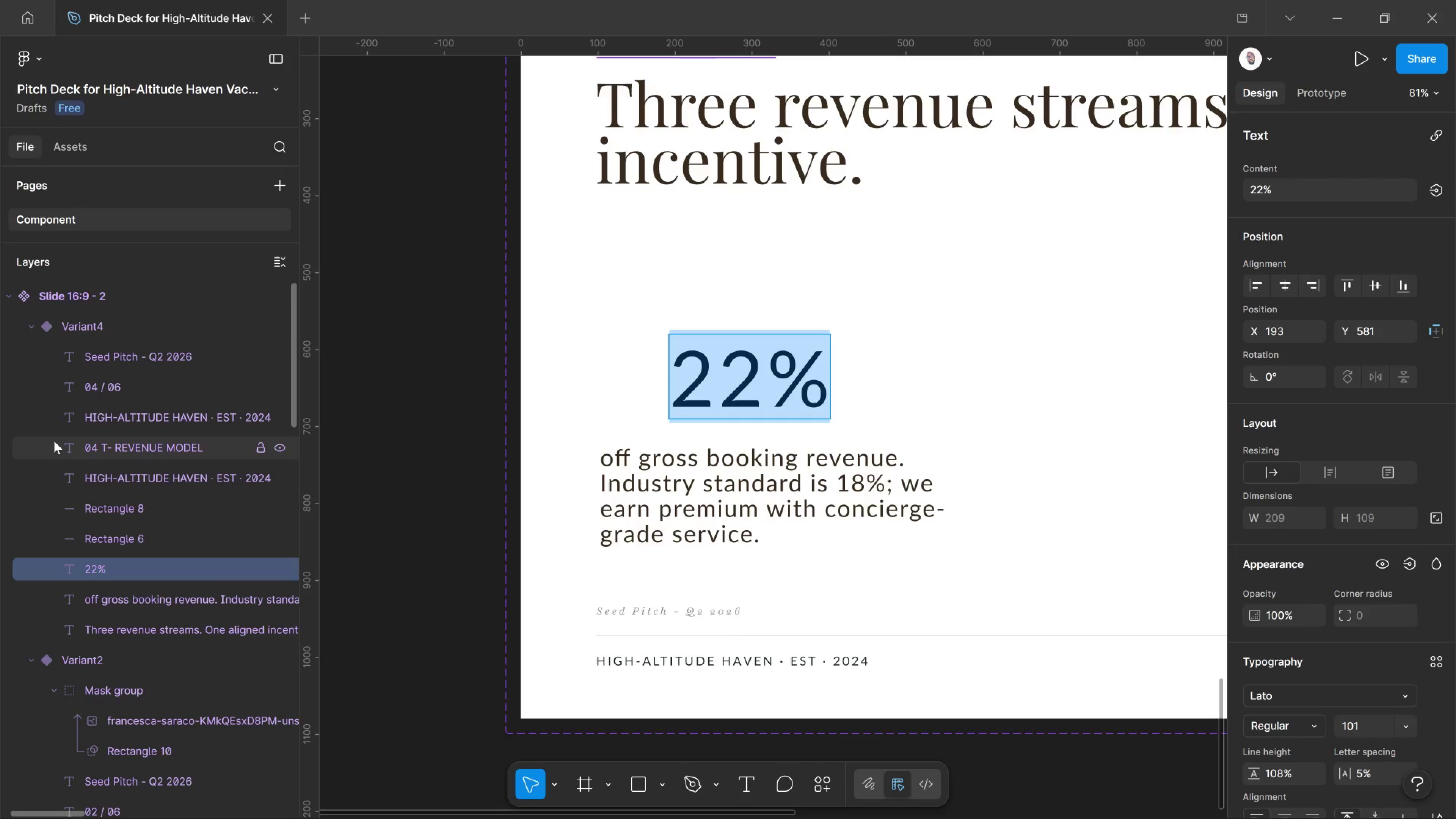 
scroll: coordinate [1310, 637], scroll_direction: down, amount: 1.0
 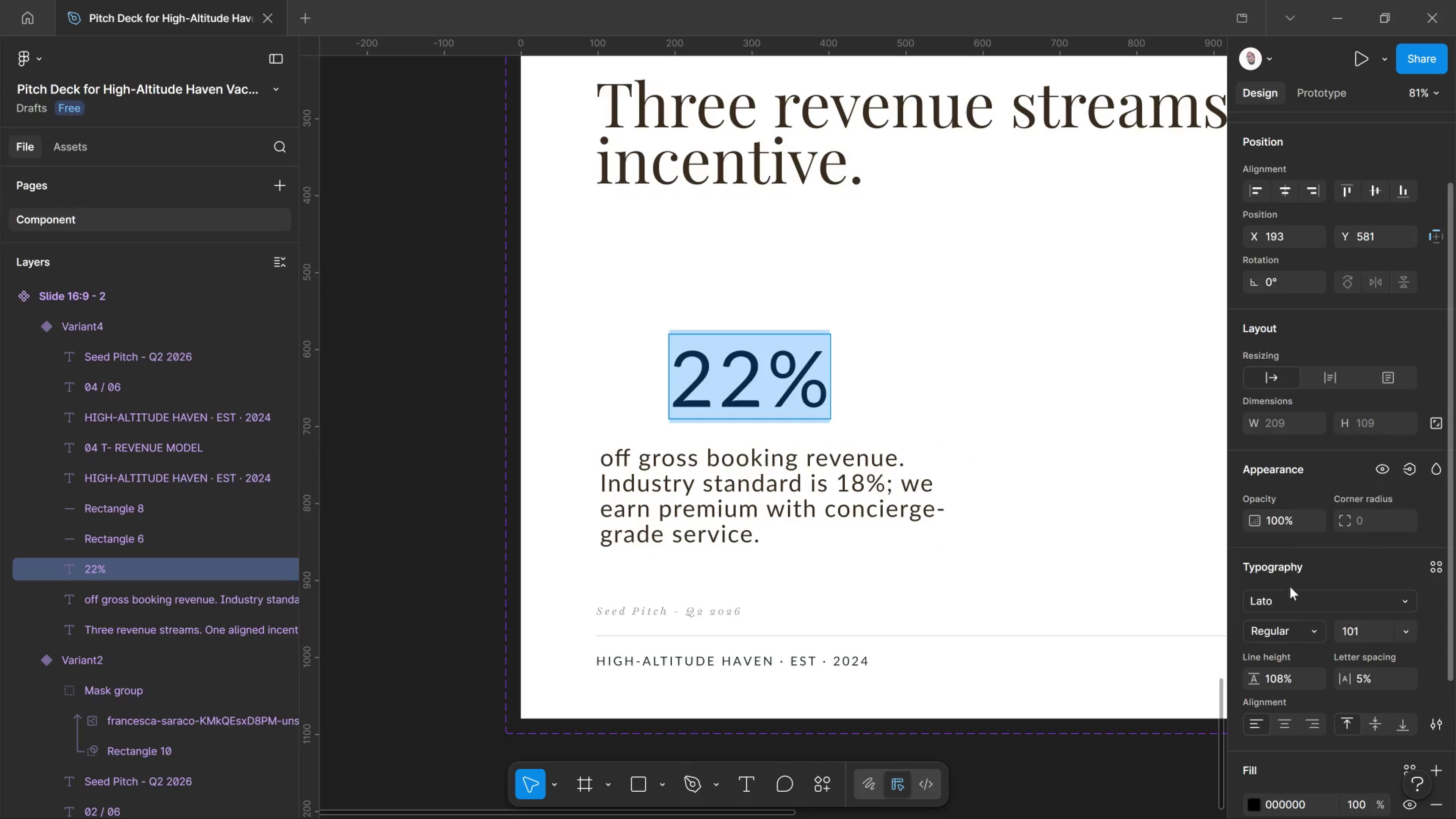 
left_click([1290, 585])
 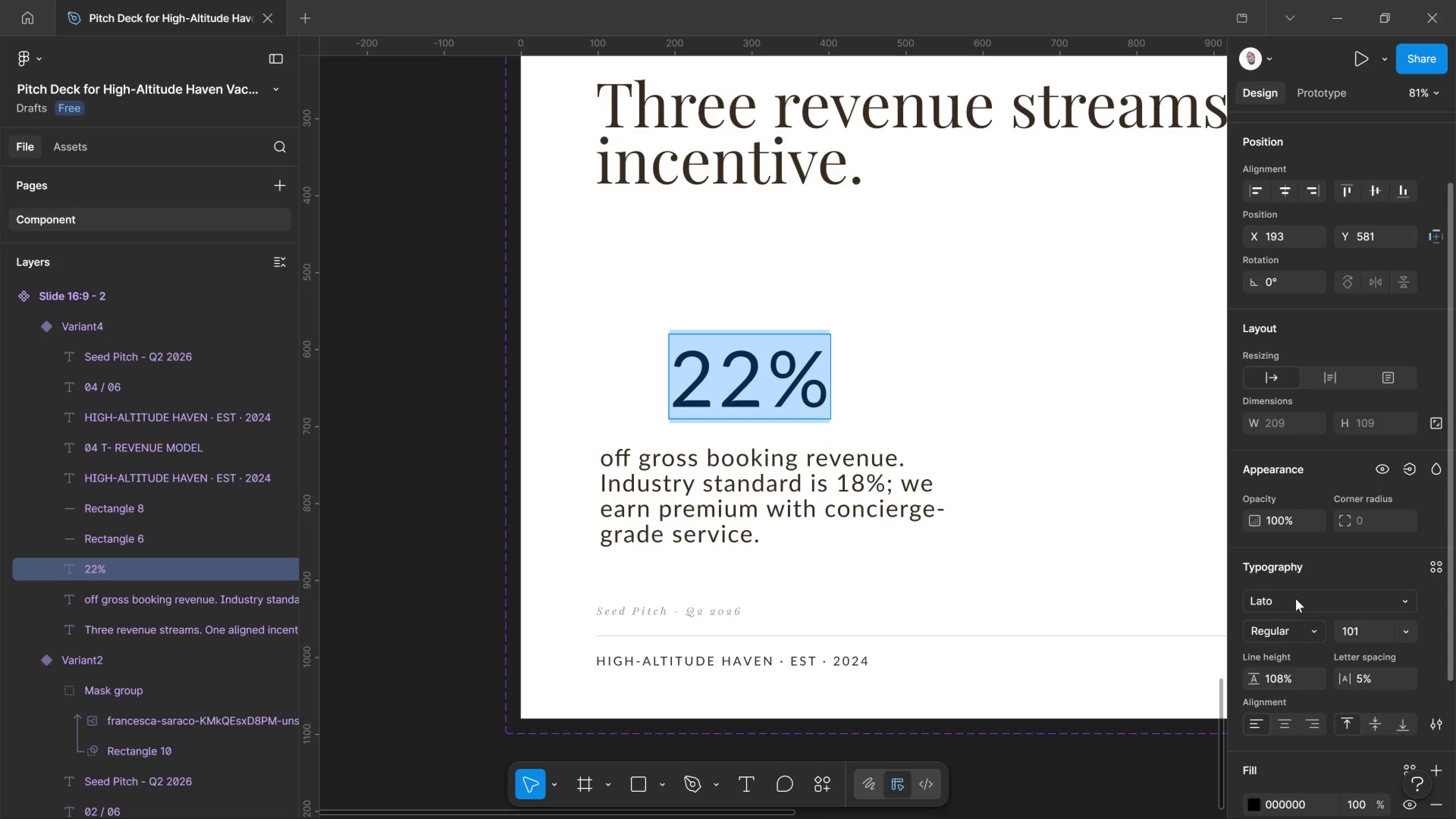 
left_click_drag(start_coordinate=[1290, 595], to_coordinate=[1296, 599])
 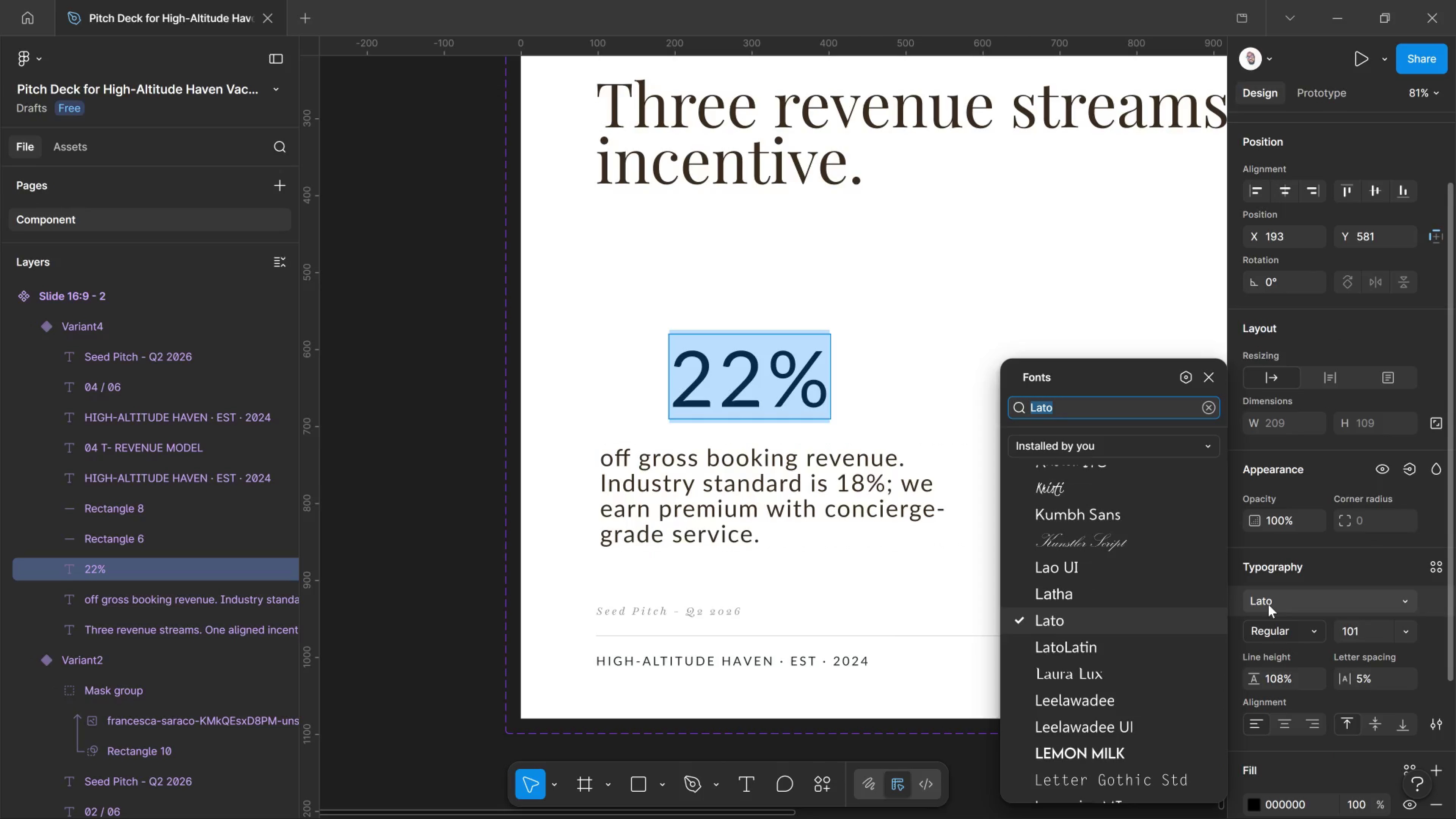 
type(playfa)
 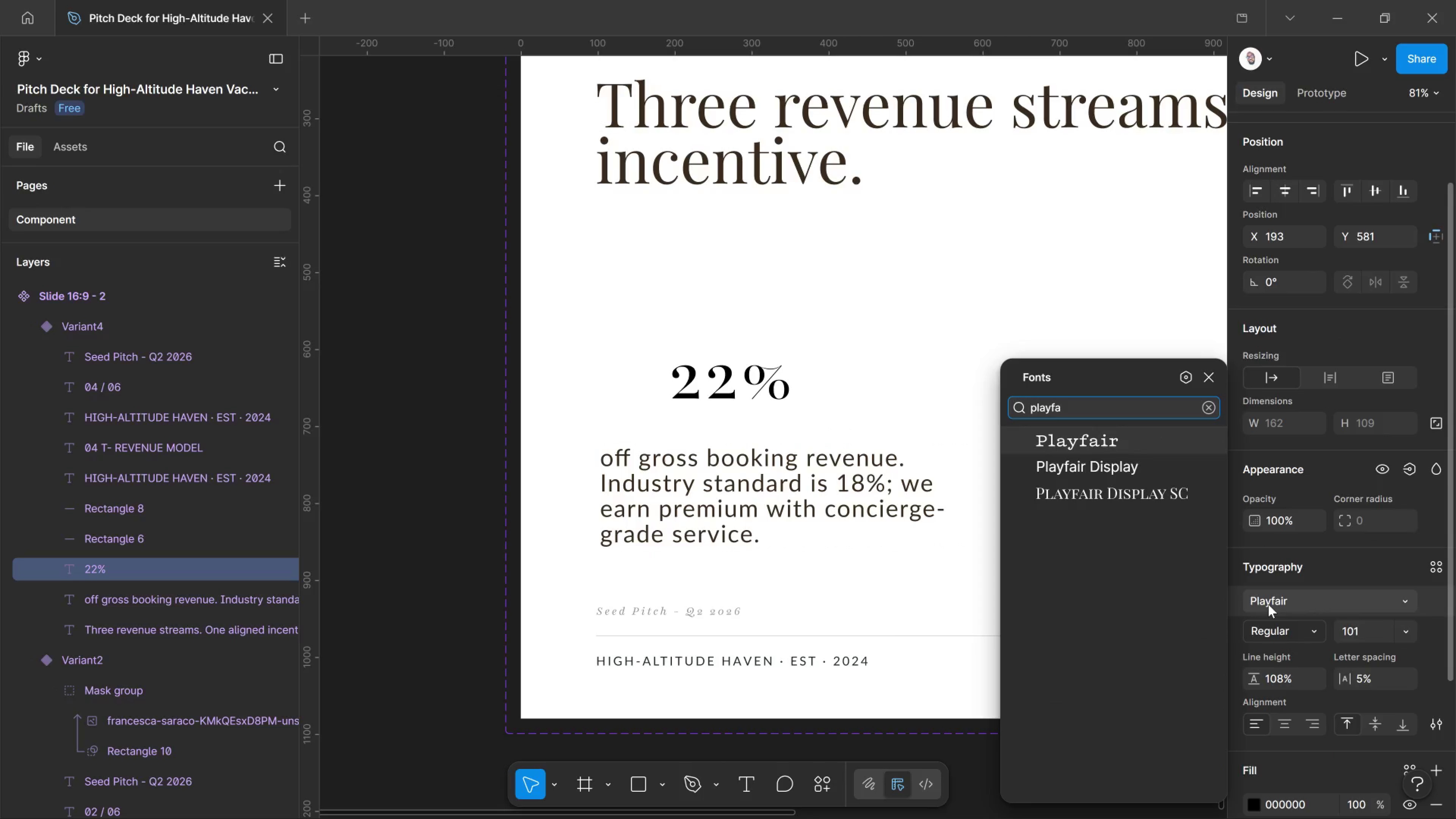 
key(Enter)
 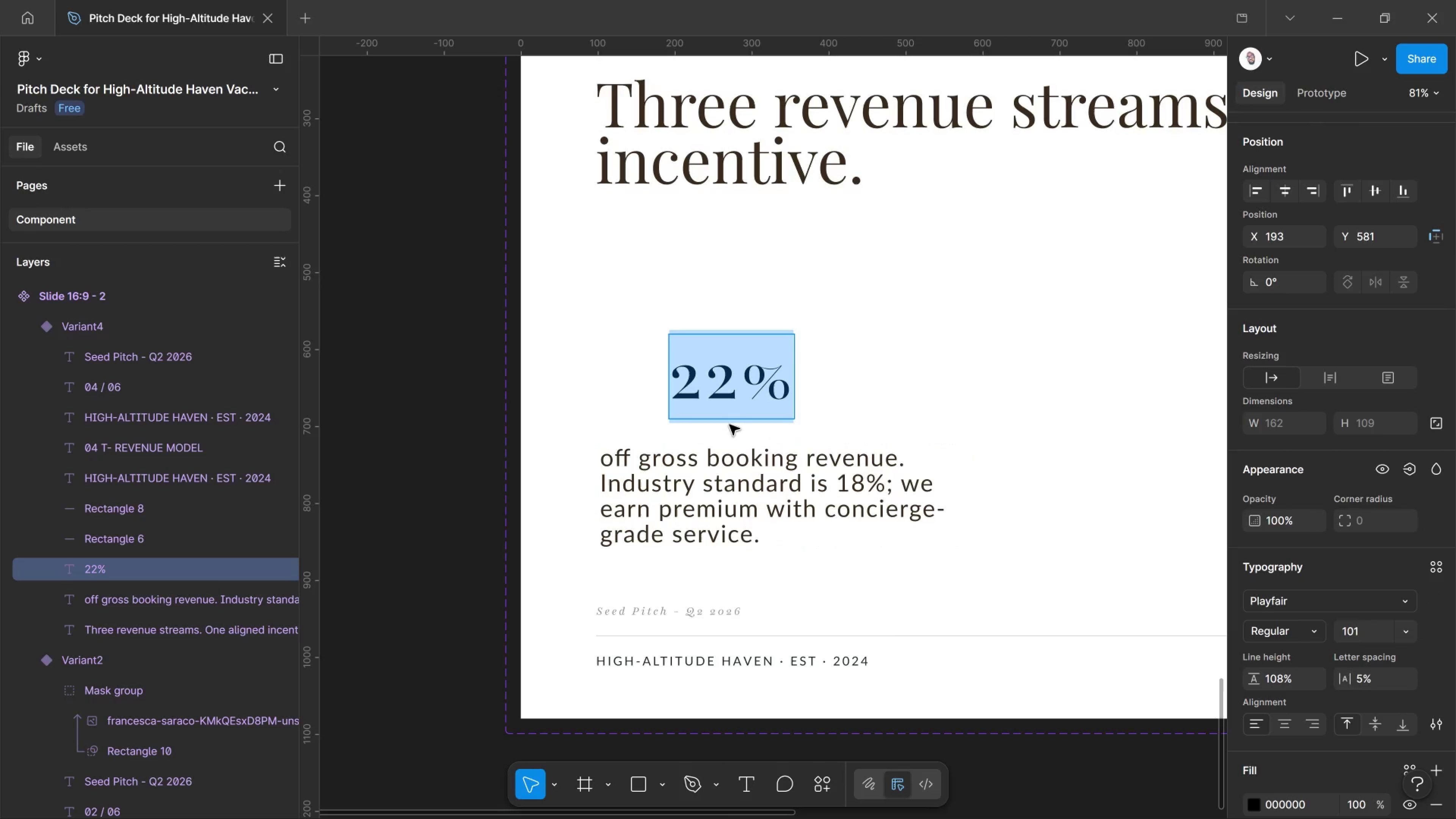 
scroll: coordinate [1329, 779], scroll_direction: down, amount: 4.0
 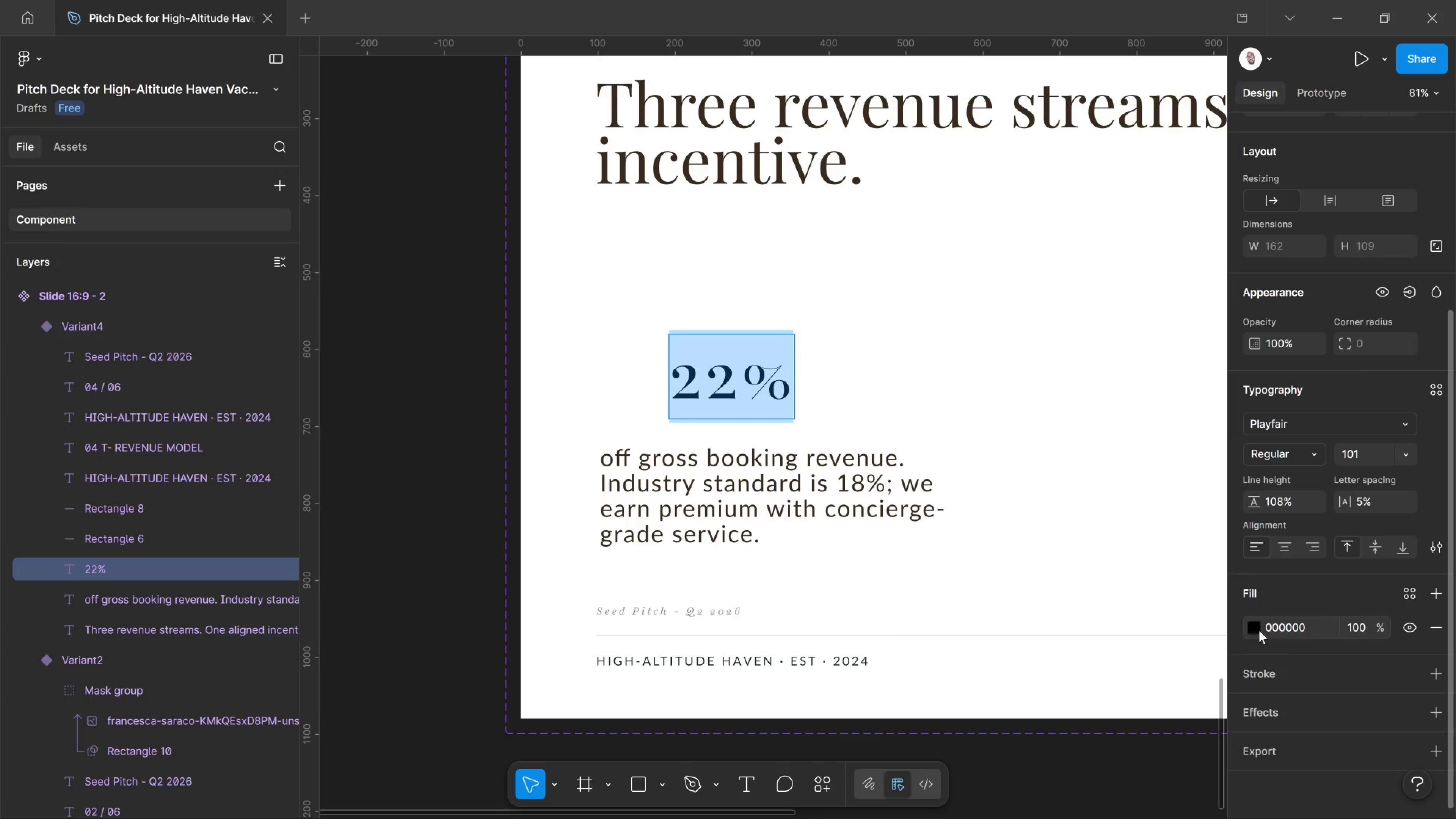 
left_click([1241, 624])
 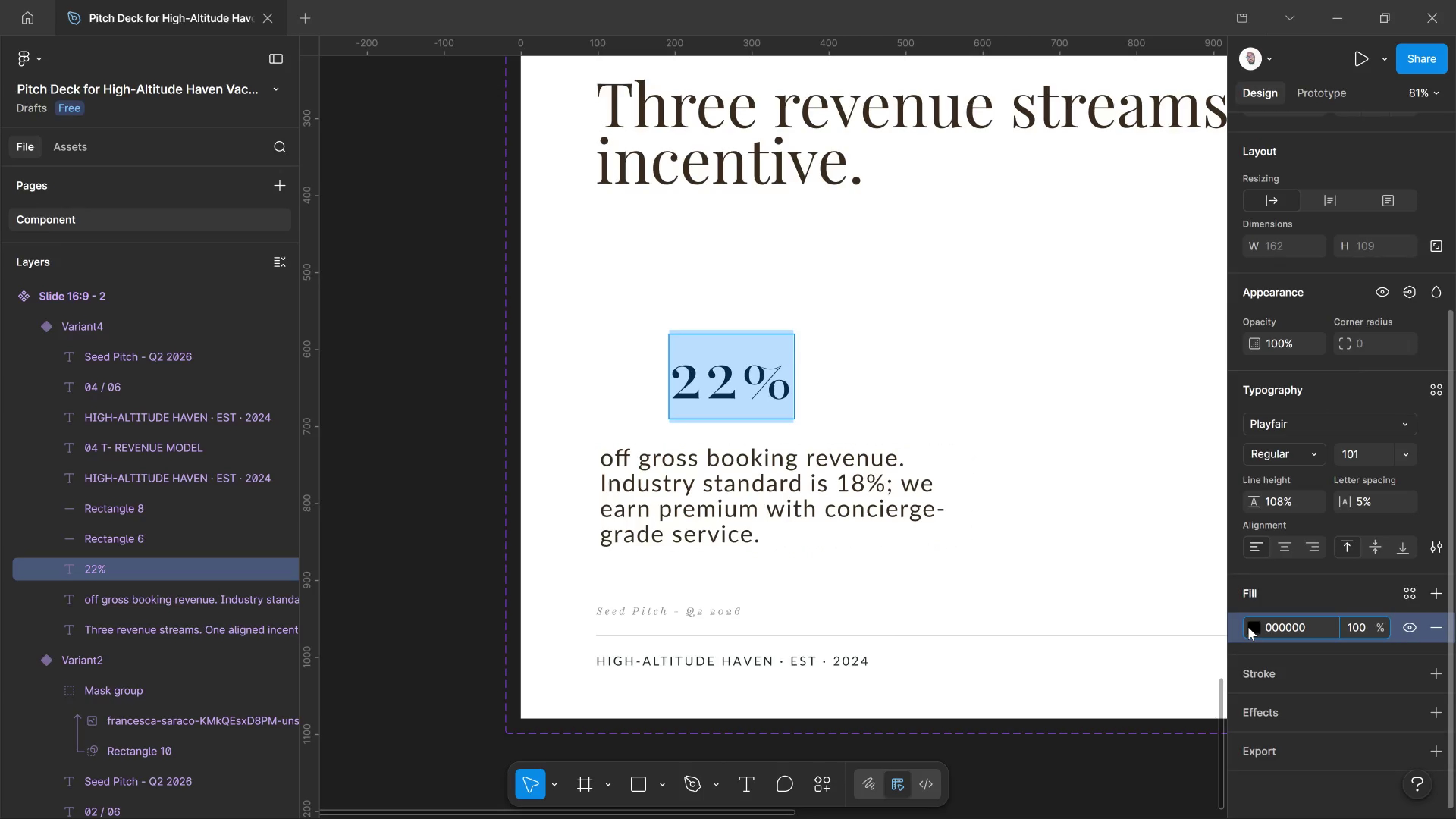 
left_click_drag(start_coordinate=[1248, 627], to_coordinate=[1250, 627])
 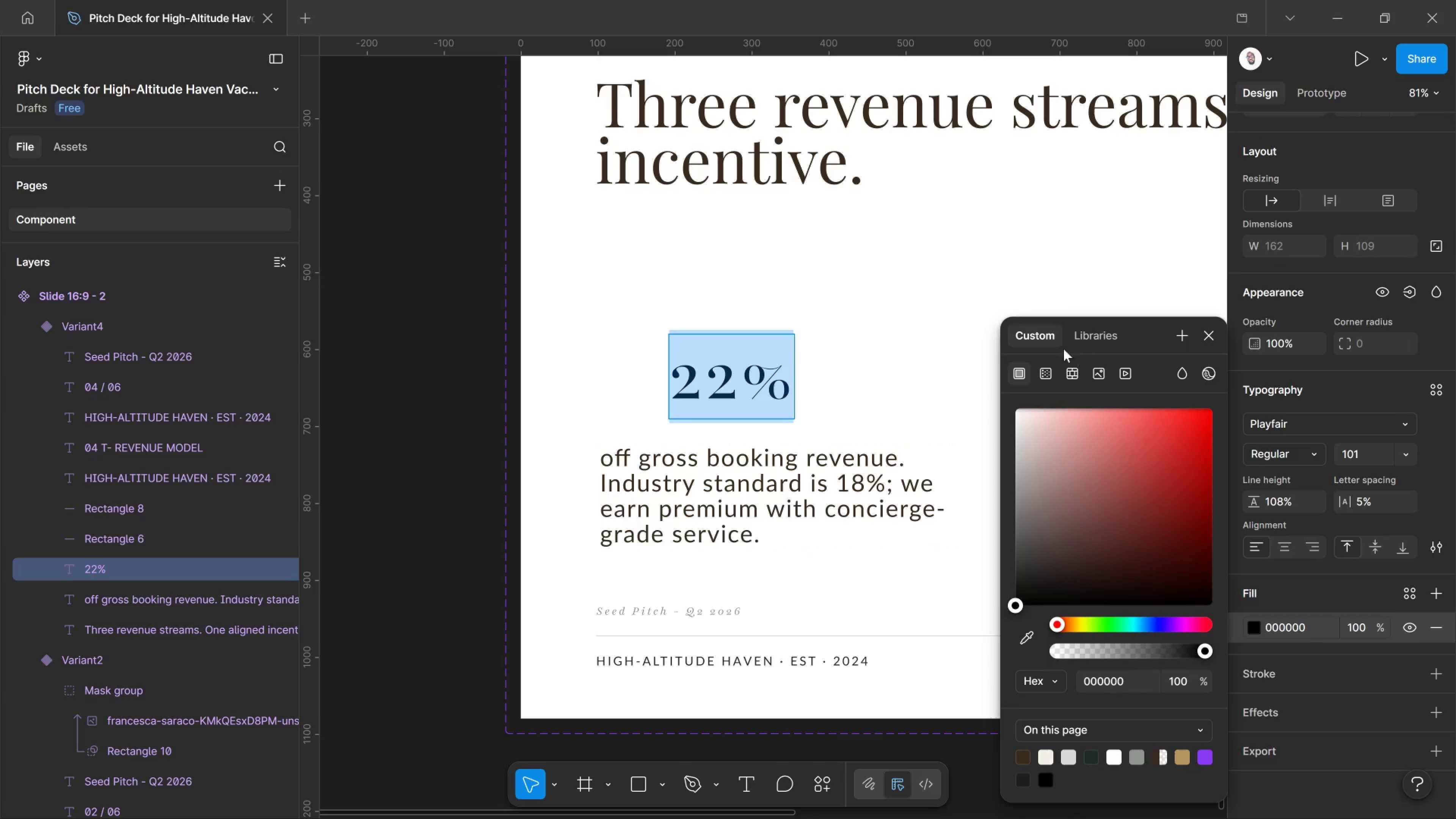 
left_click([1071, 345])
 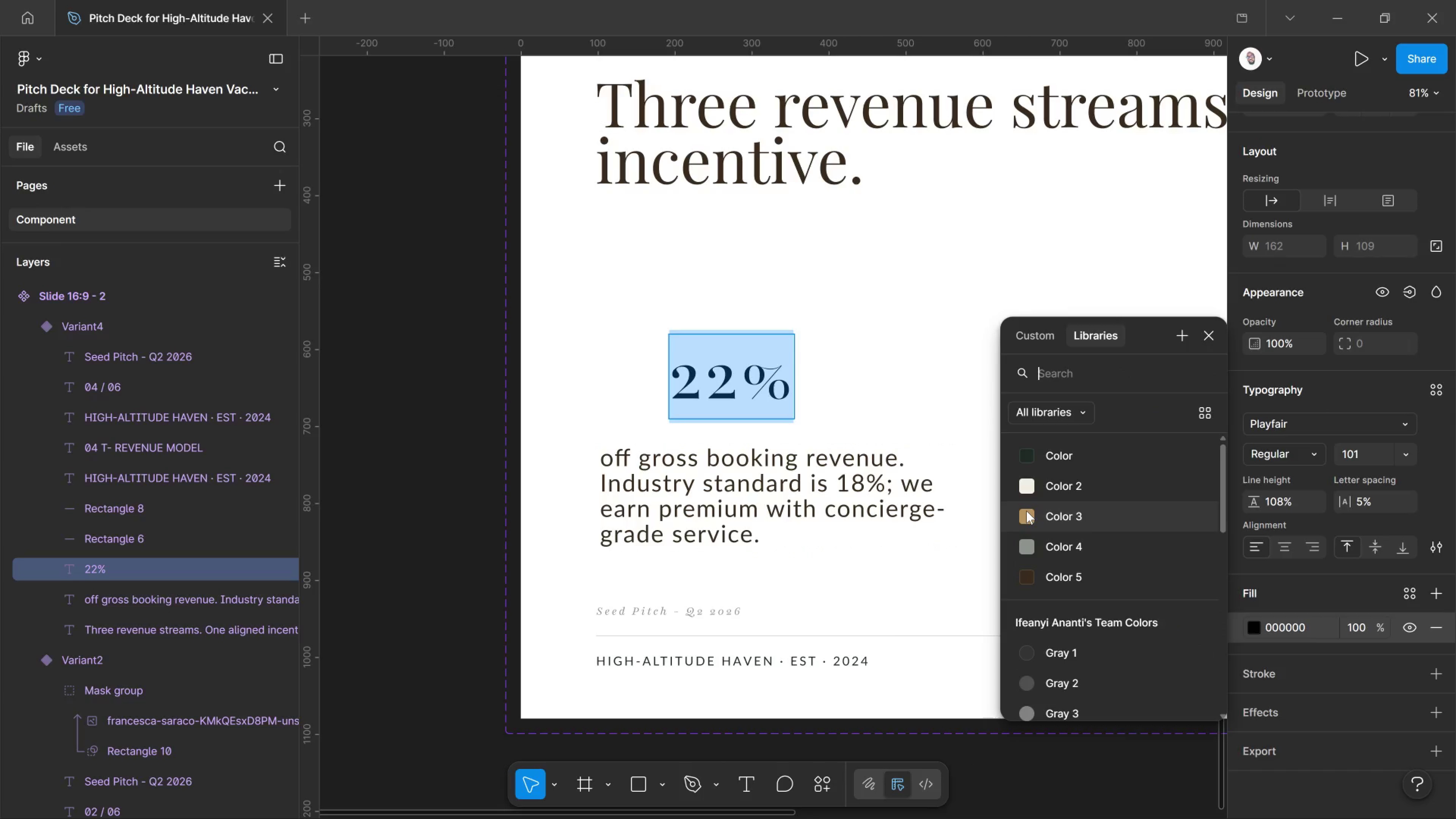 
left_click([1026, 511])
 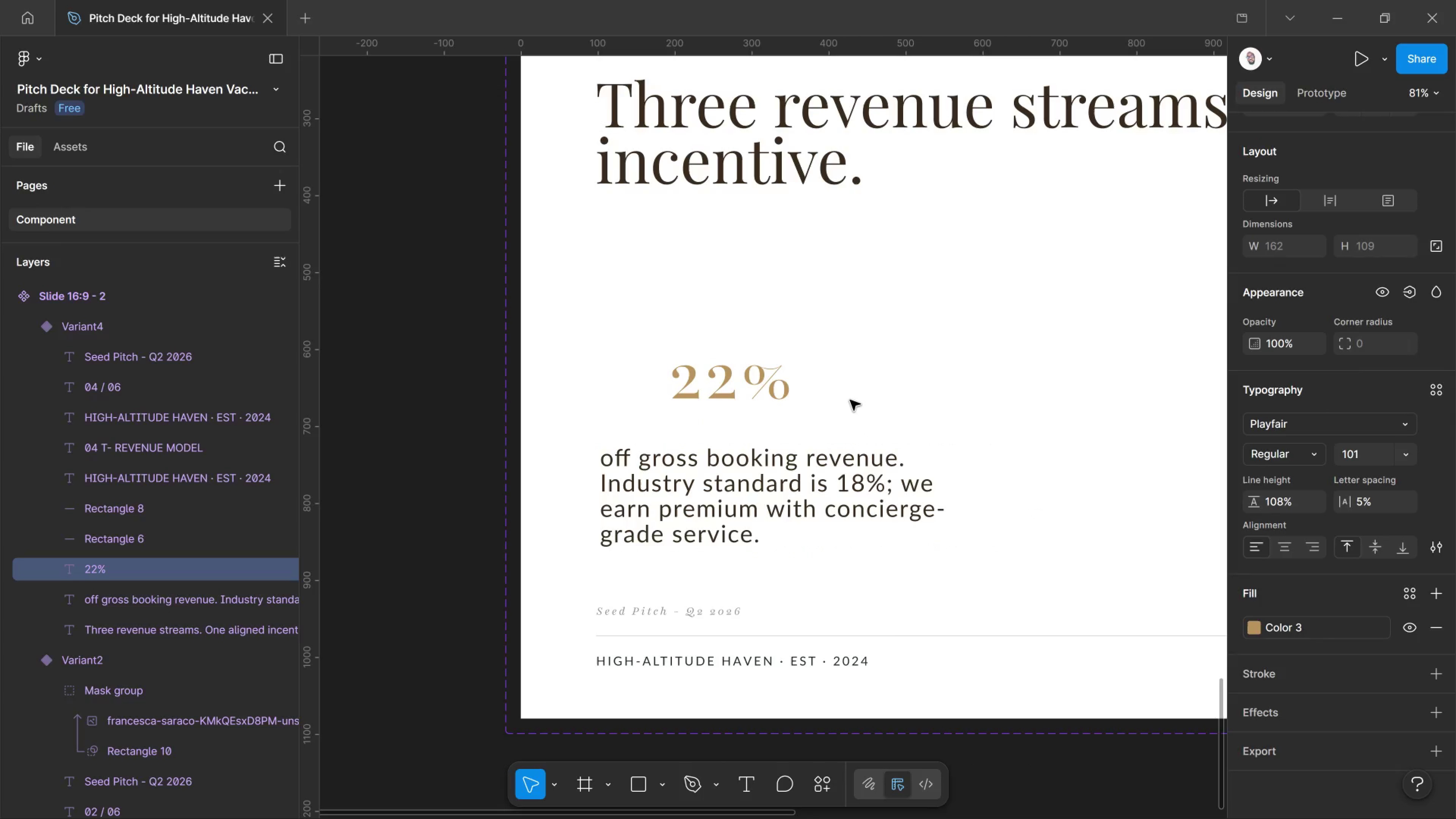 
left_click([850, 400])
 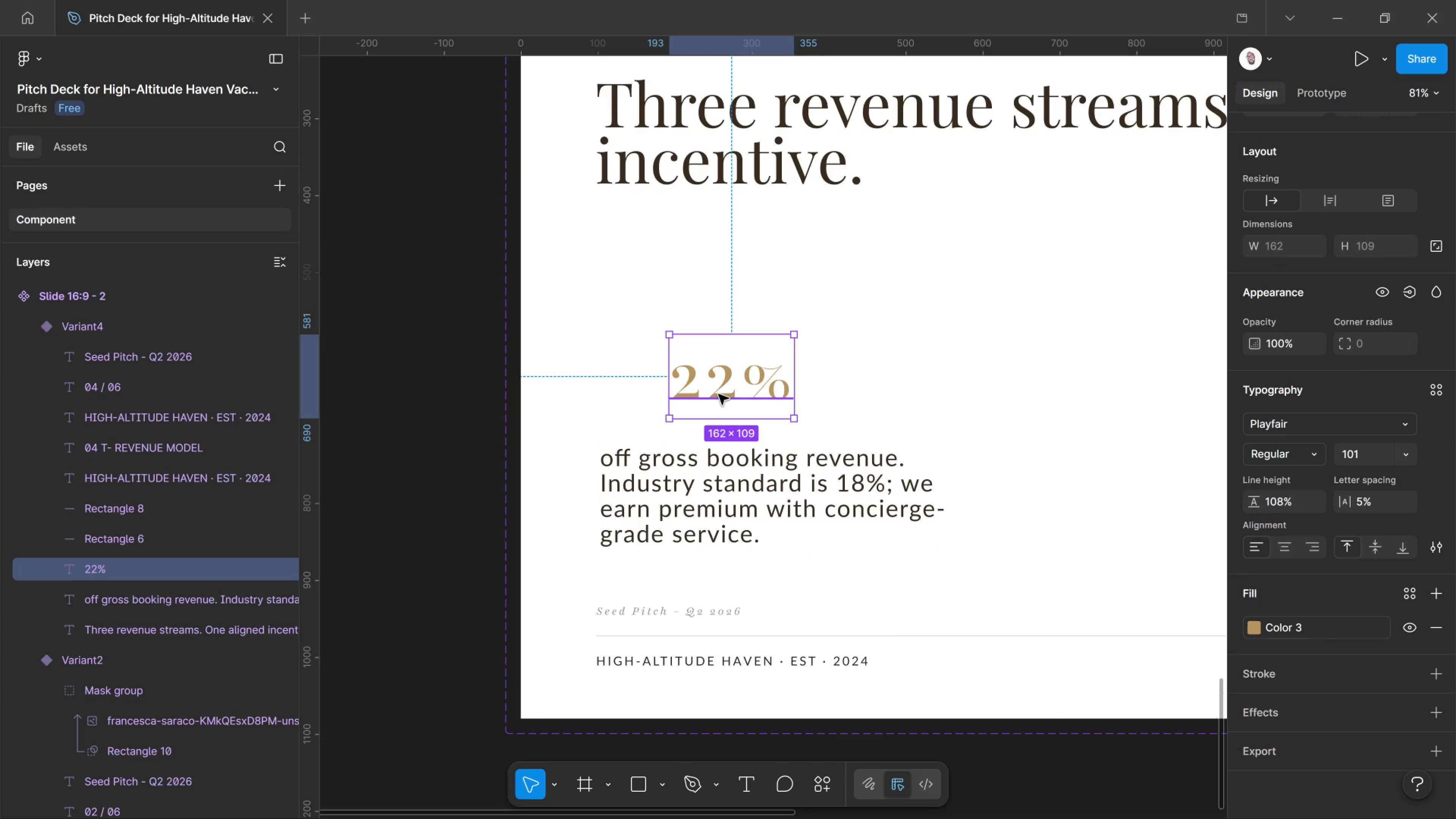 
left_click_drag(start_coordinate=[719, 394], to_coordinate=[649, 396])
 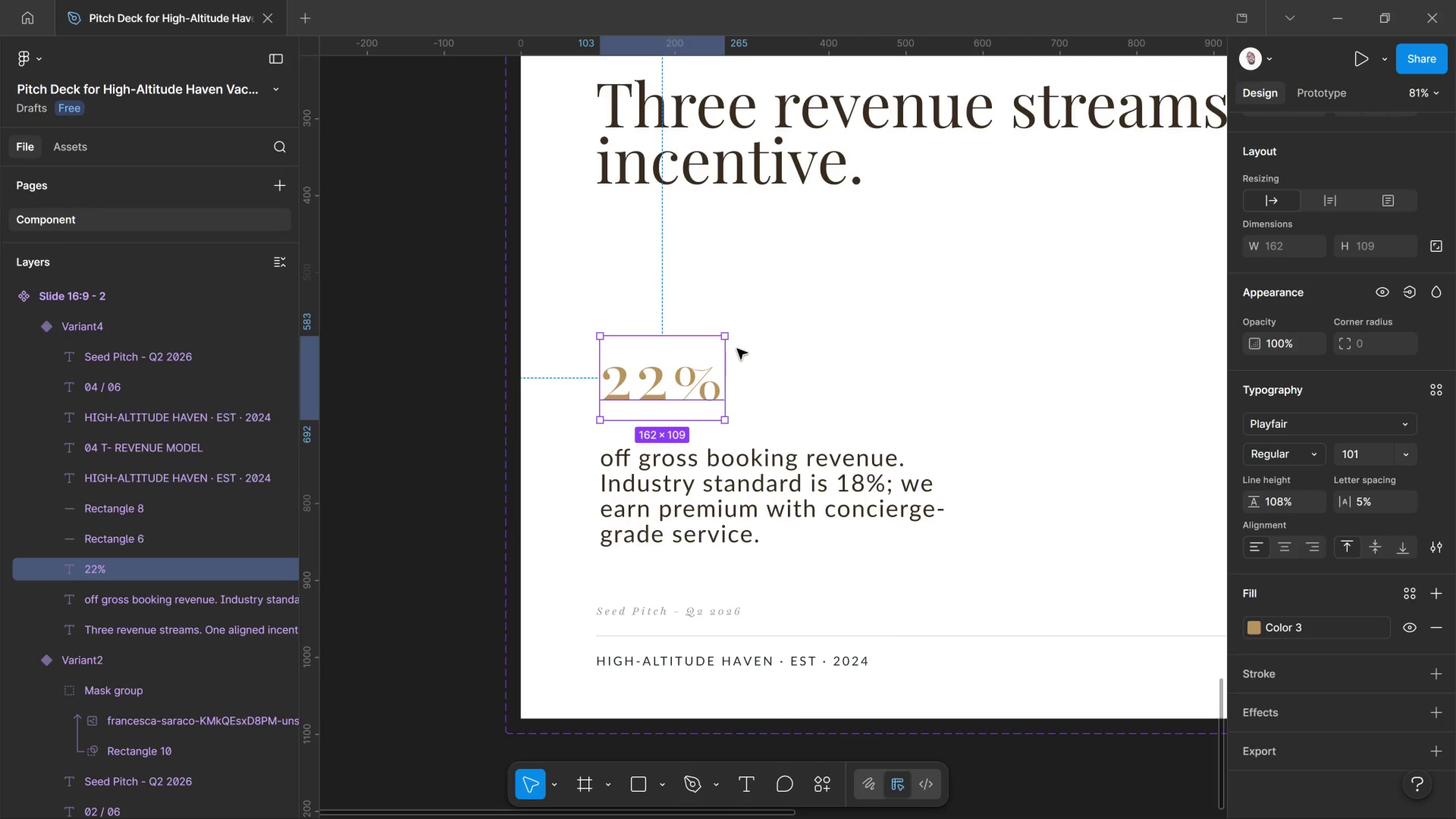 
wait(6.45)
 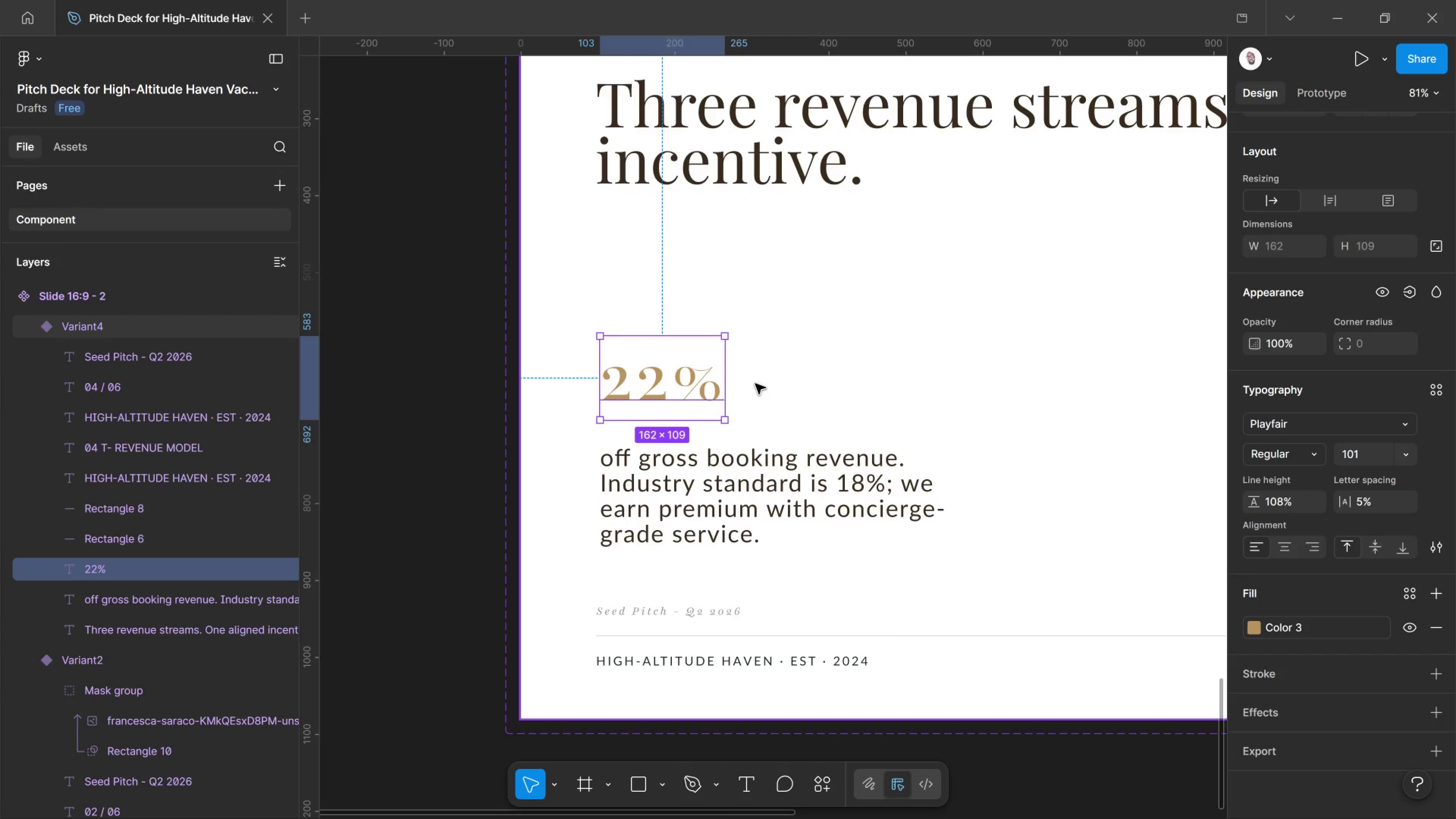 
double_click([697, 384])
 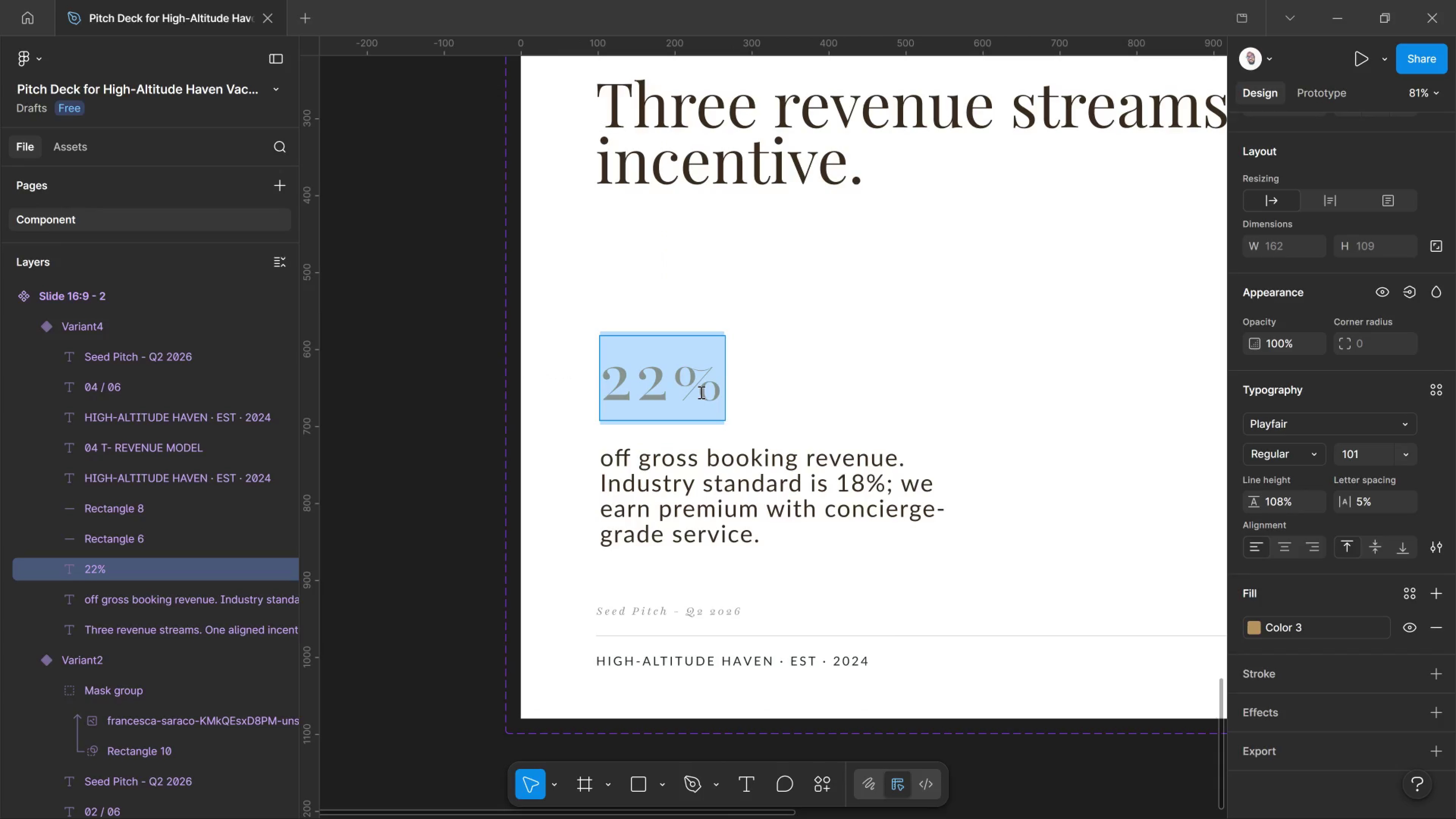 
key(Control+Shift+Period)
 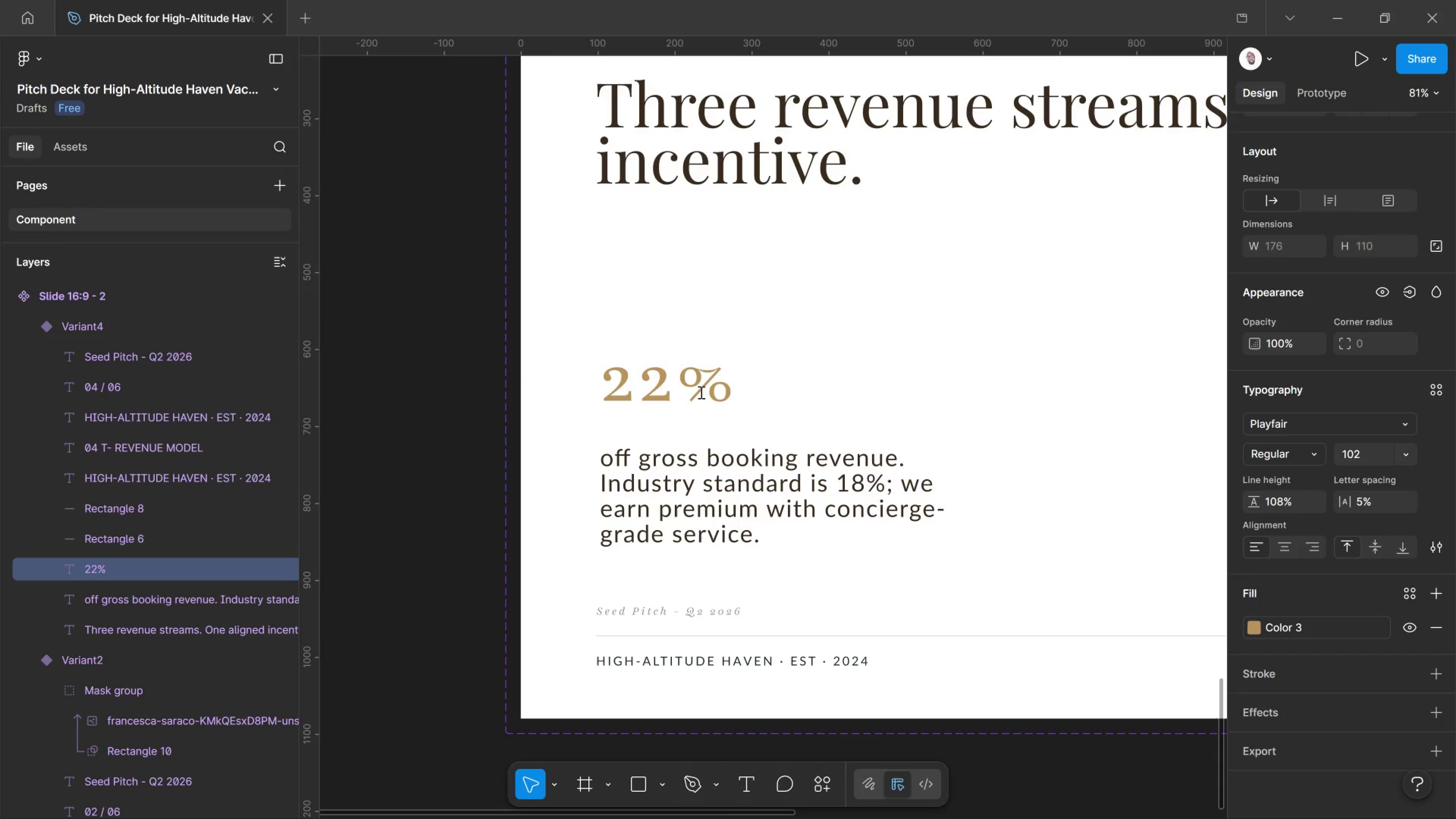 
key(Control+Shift+Period)
 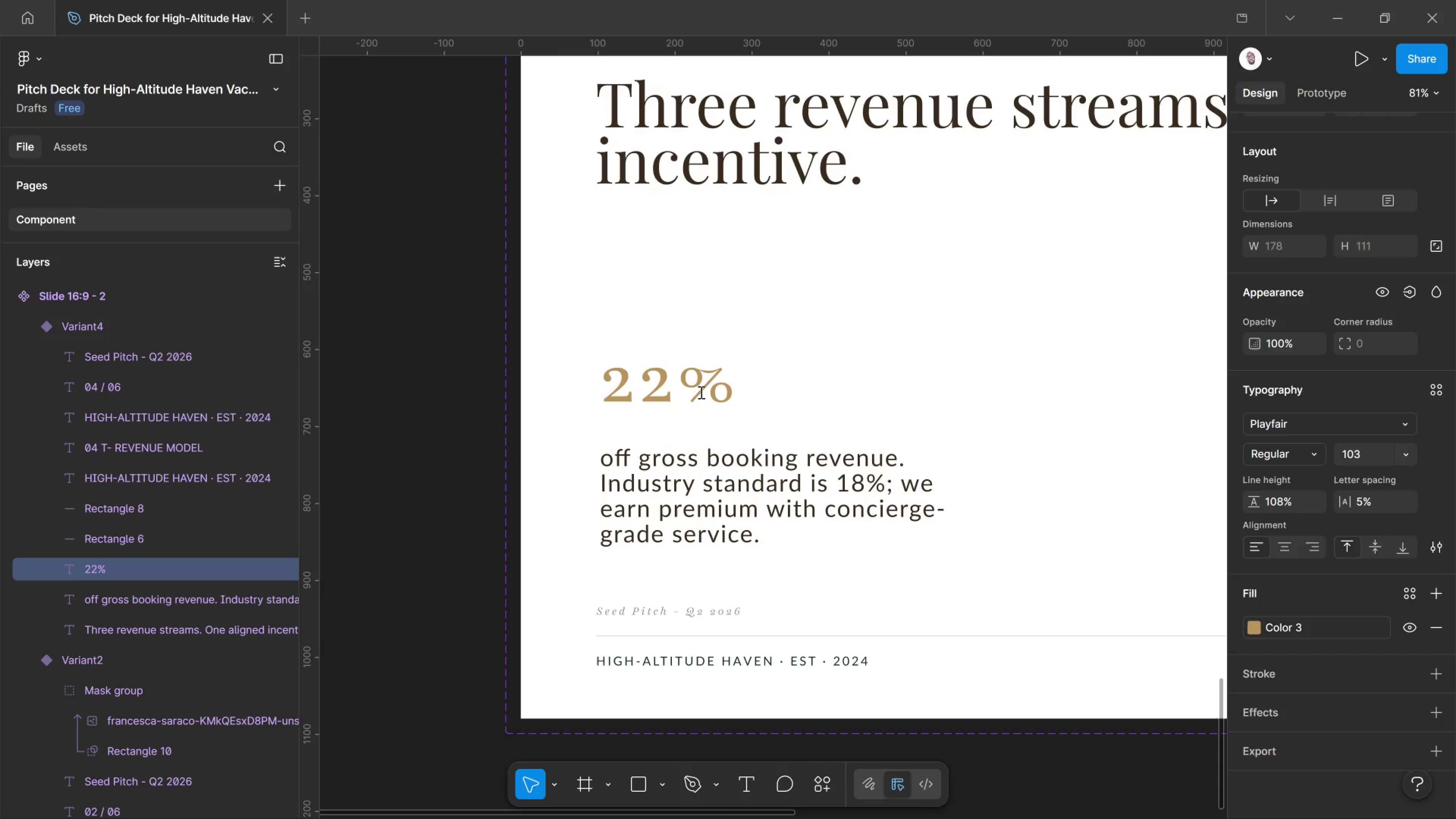 
key(Control+Shift+Period)
 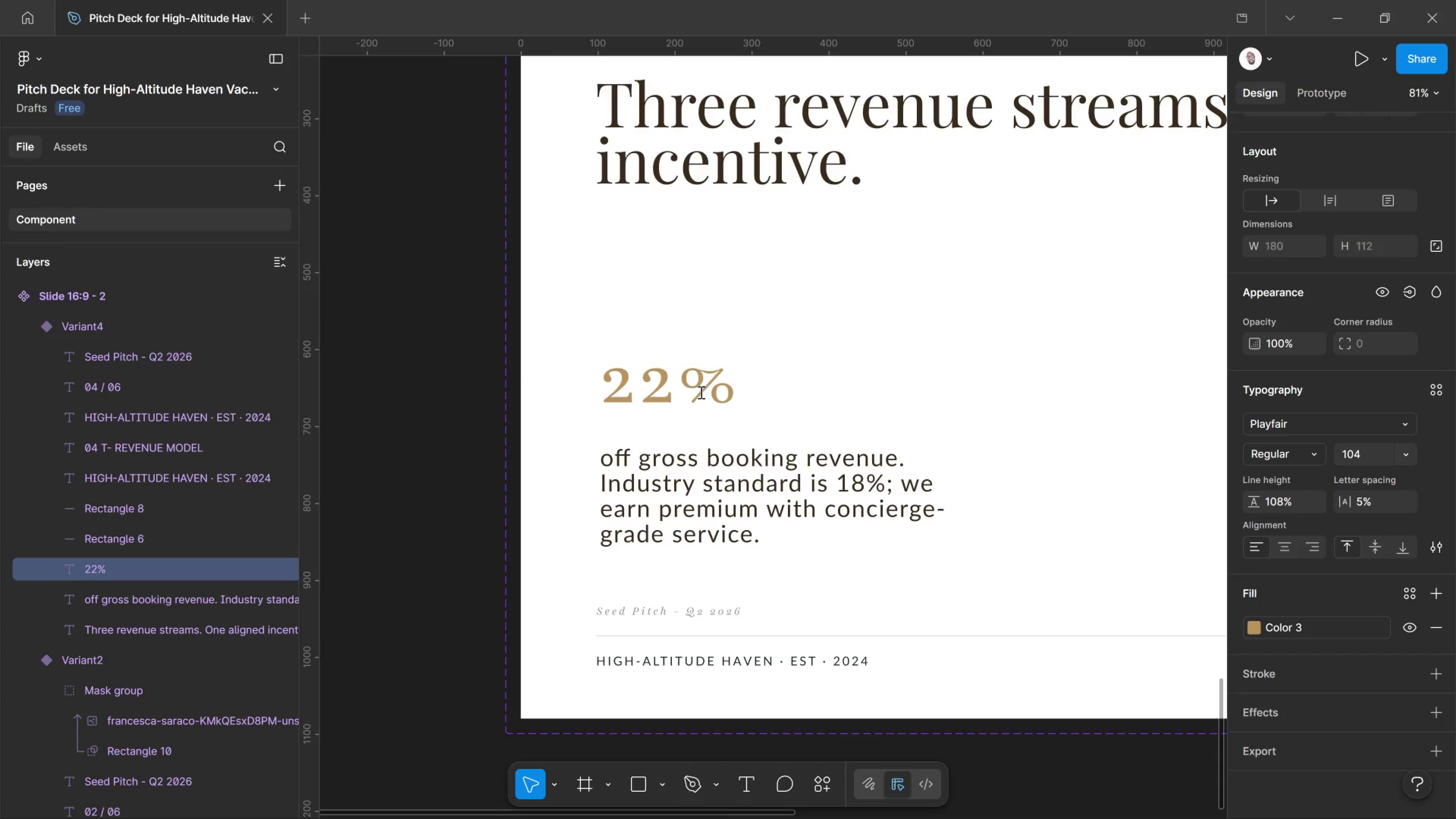 
key(Control+Shift+Period)
 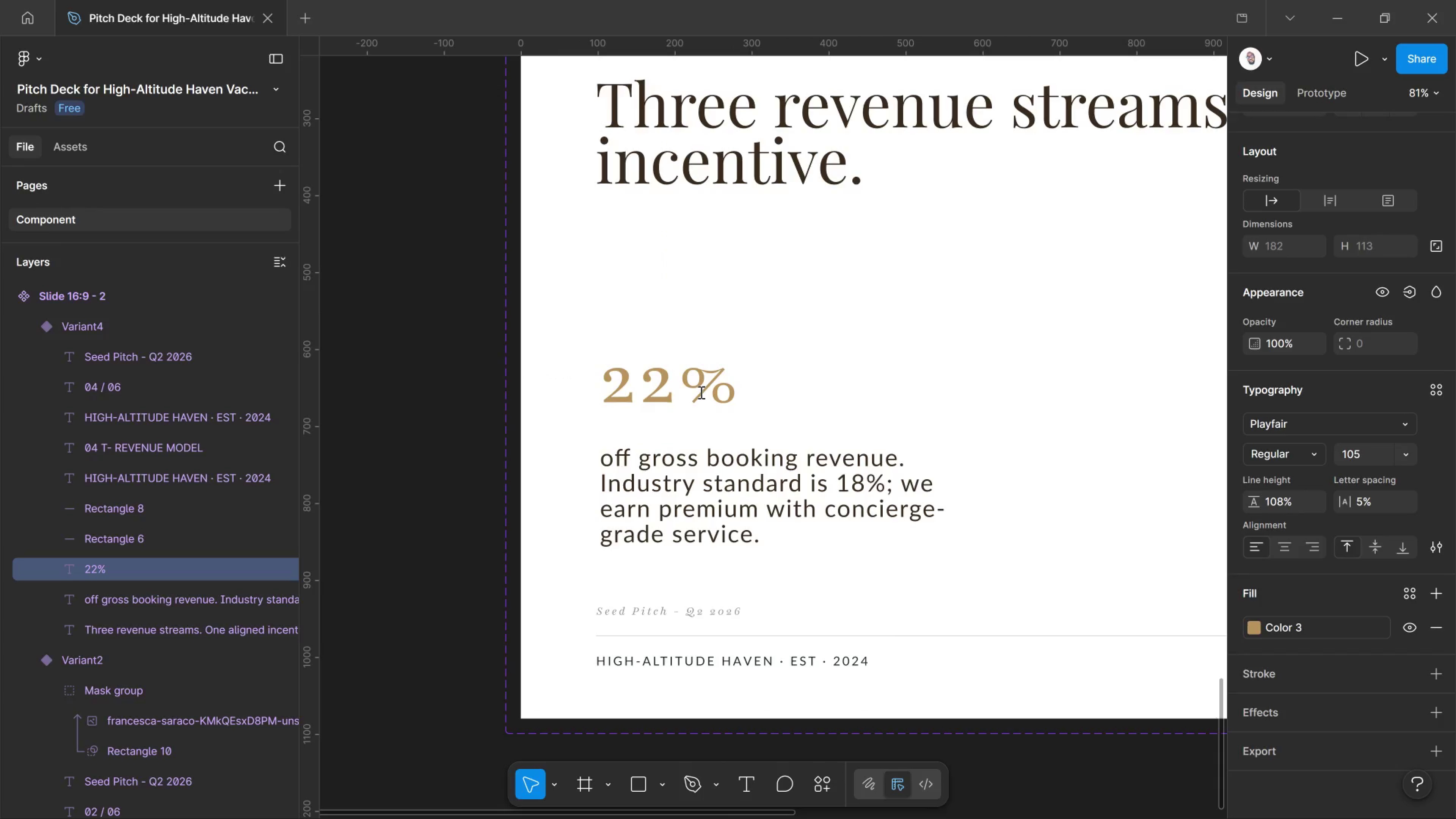 
key(Control+Shift+Period)
 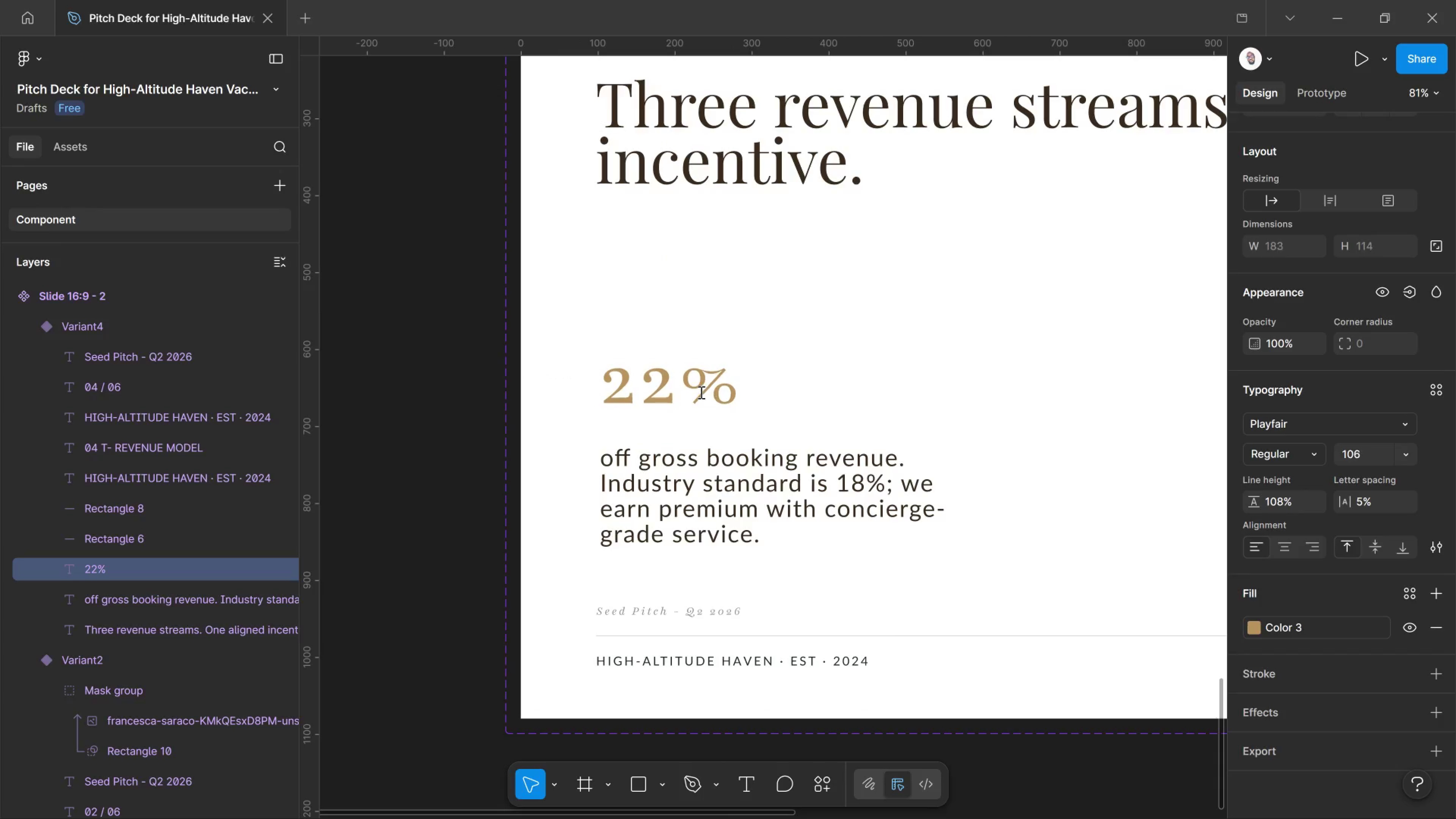 
key(Control+Shift+Period)
 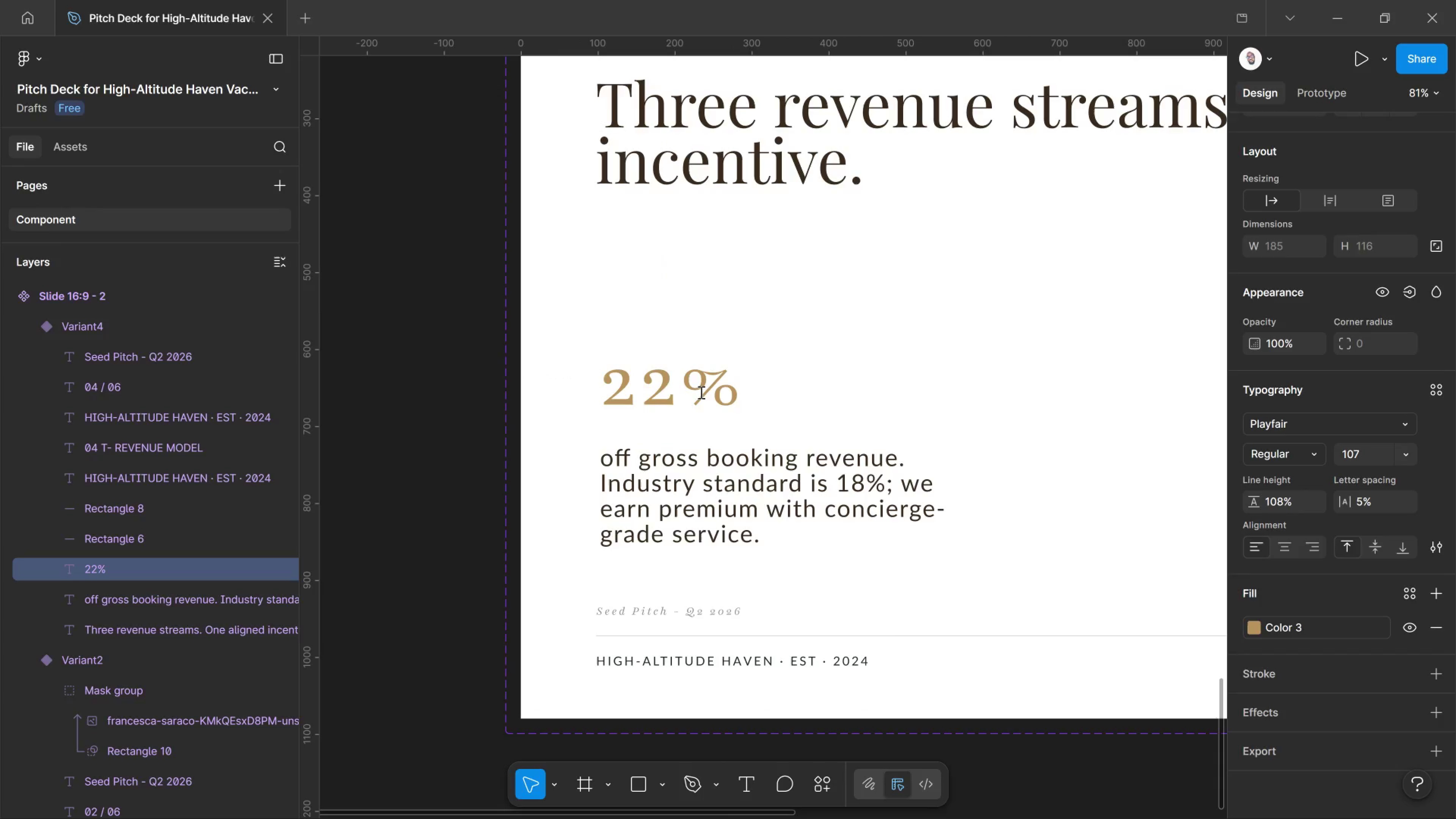 
key(Control+Shift+Period)
 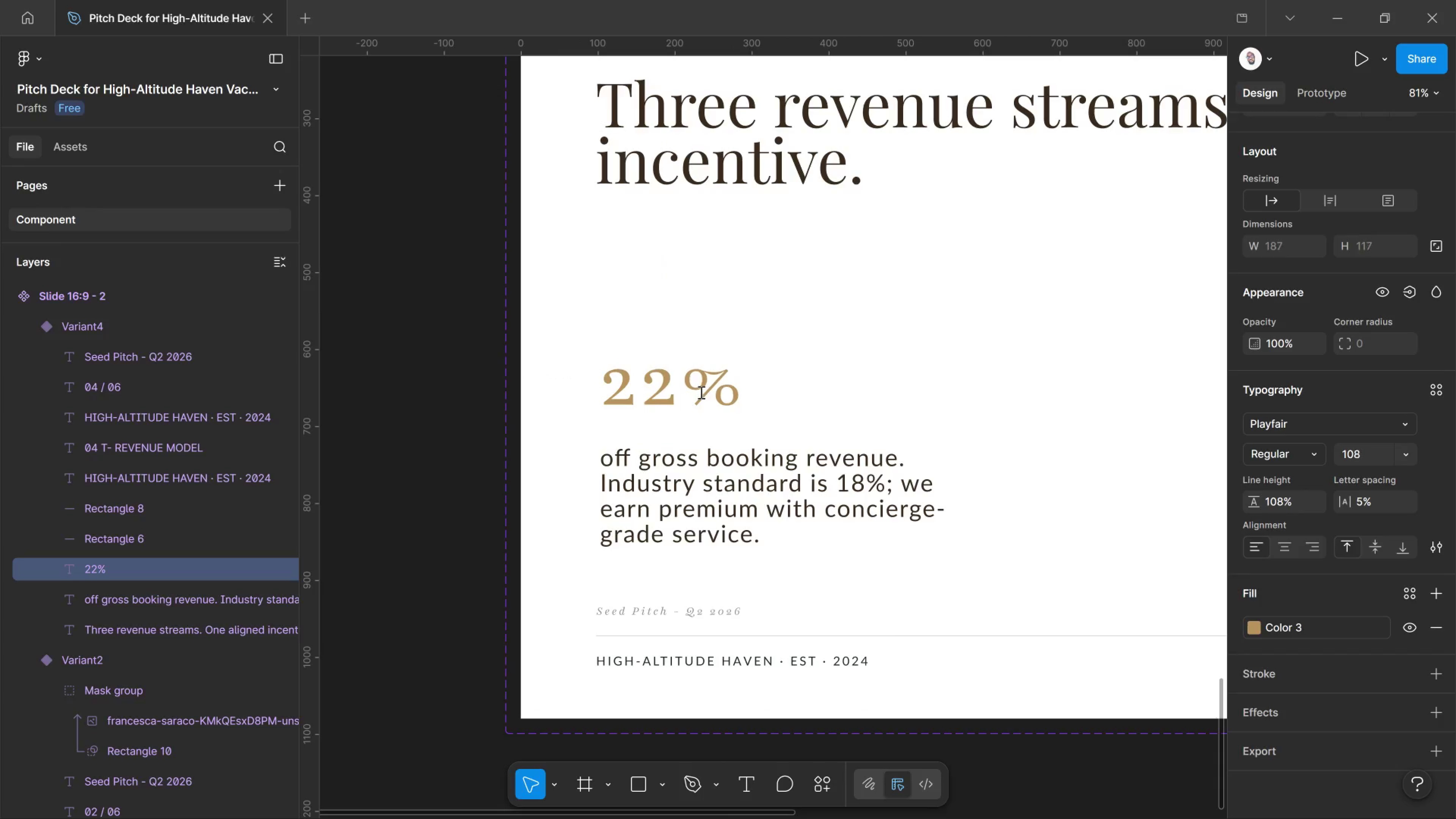 
key(Control+Shift+Period)
 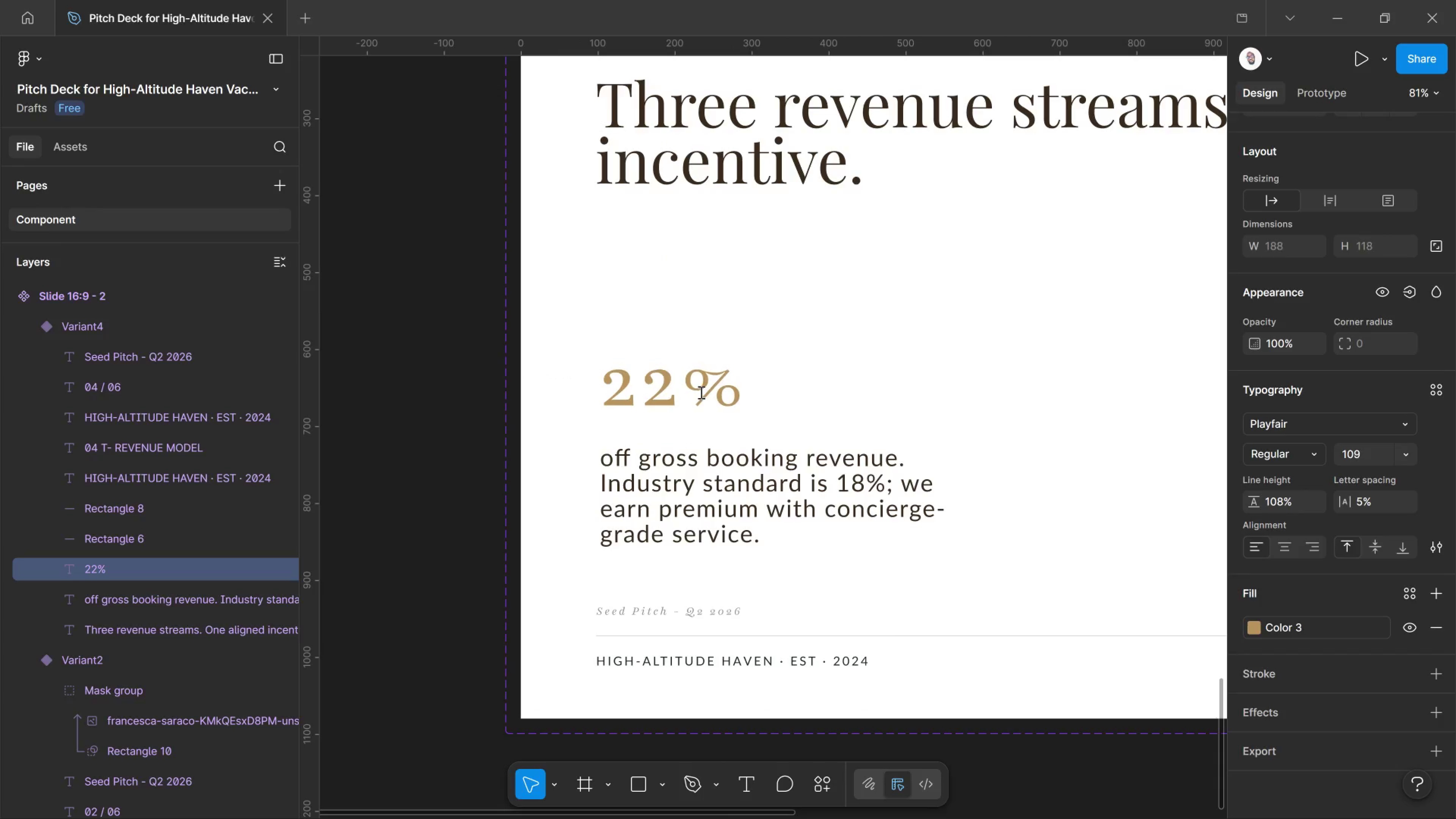 
key(Control+Shift+Period)
 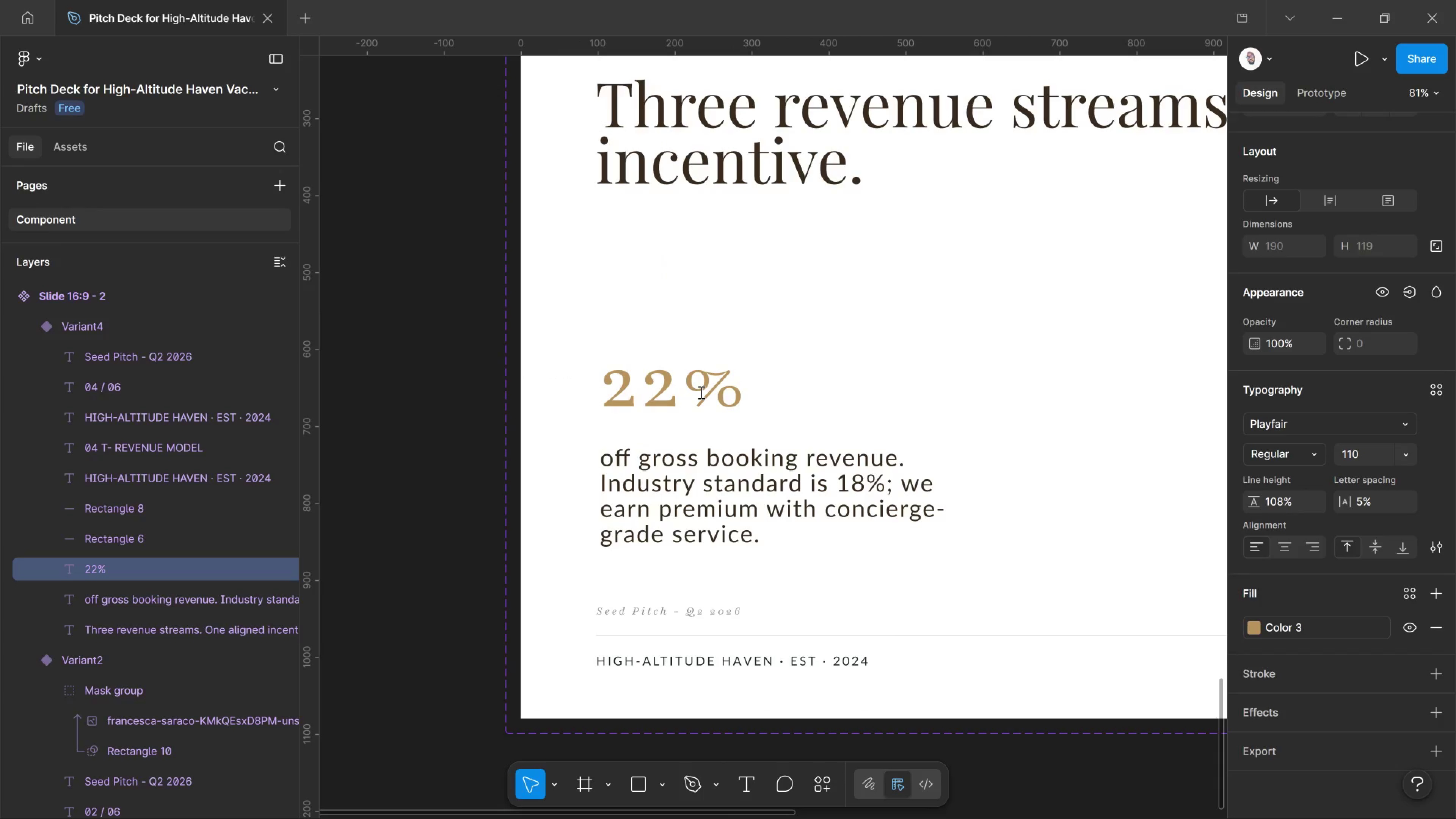 
key(Control+Shift+Period)
 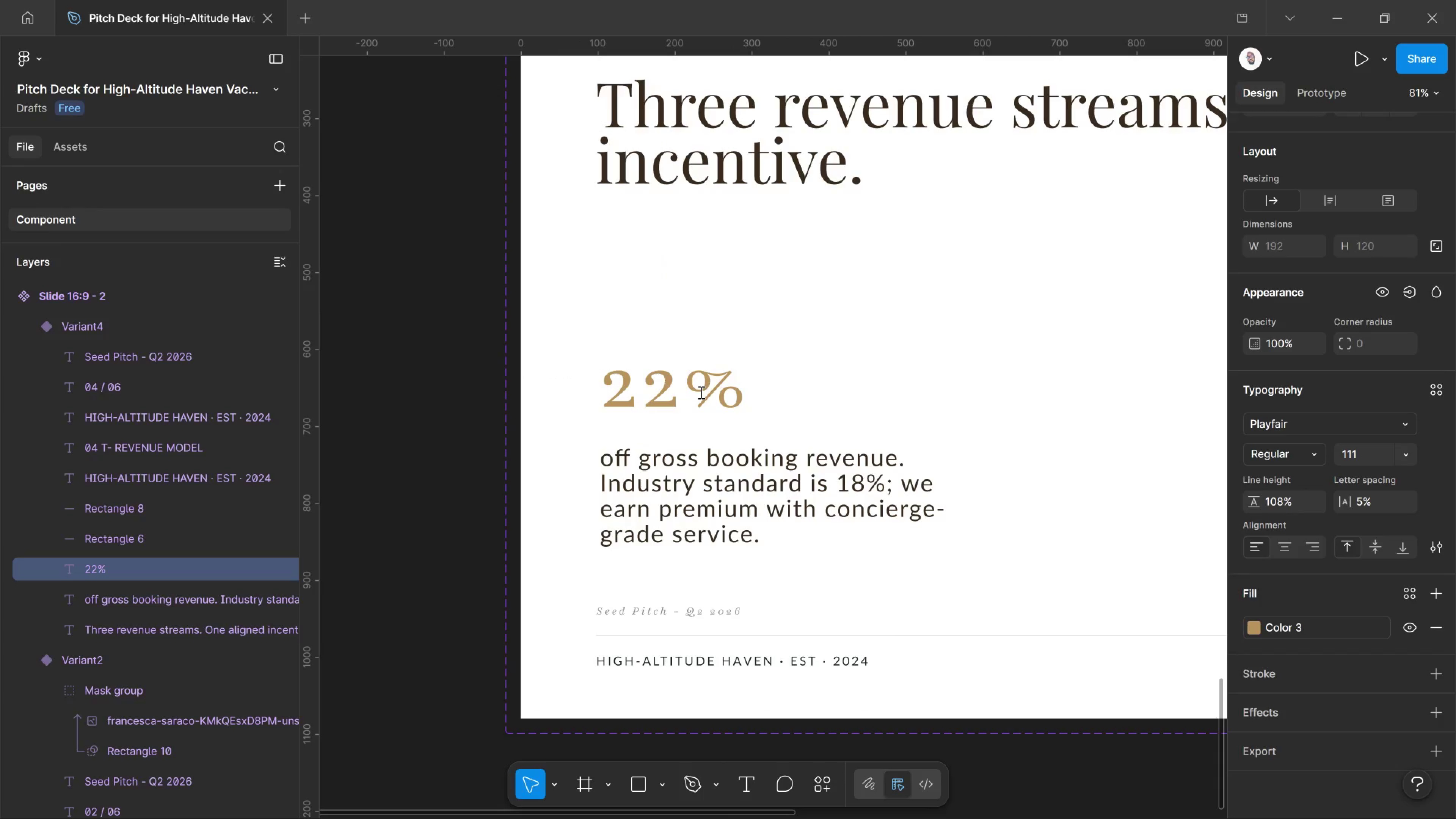 
key(Control+Shift+Period)
 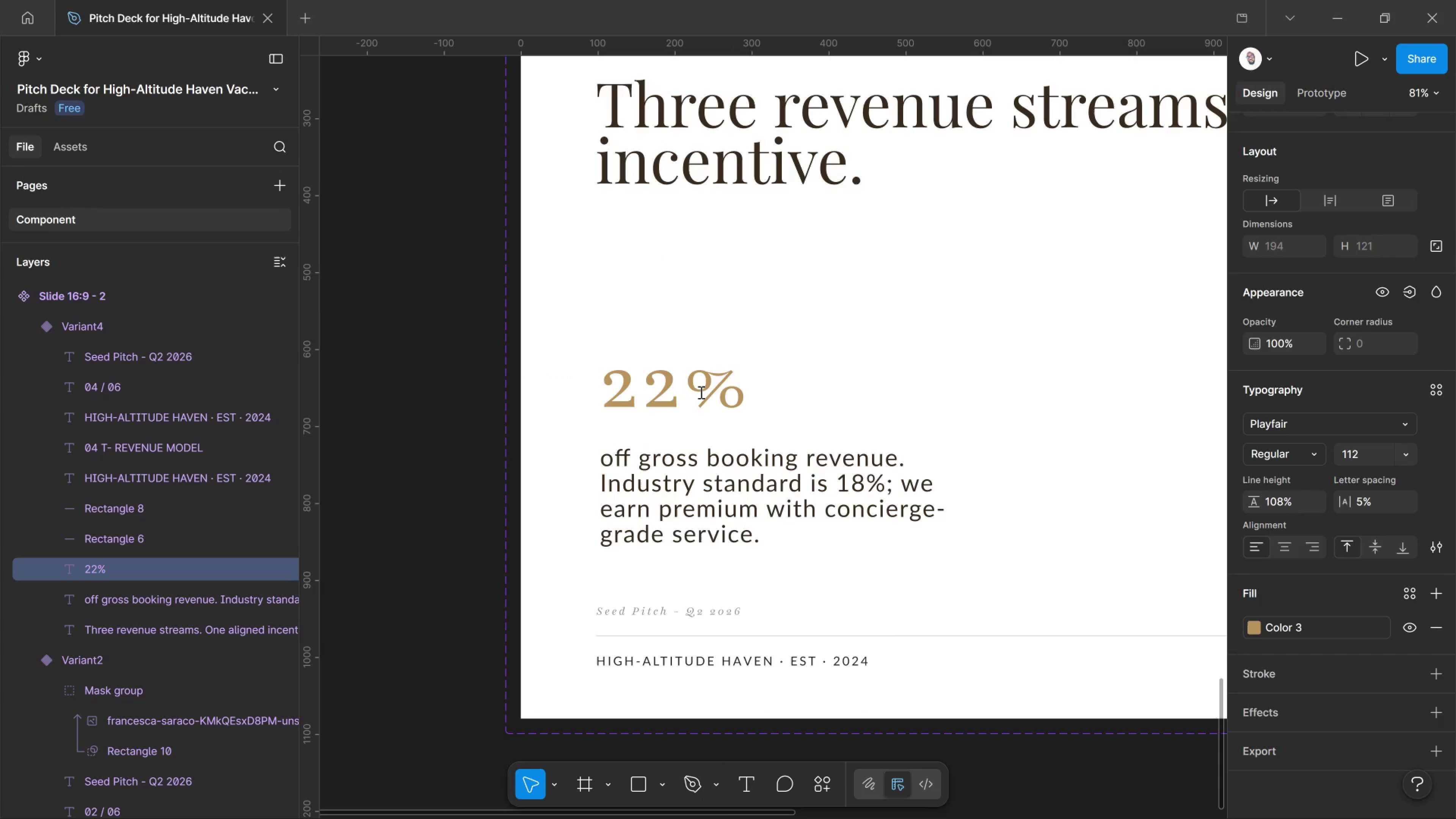 
key(Control+Shift+Period)
 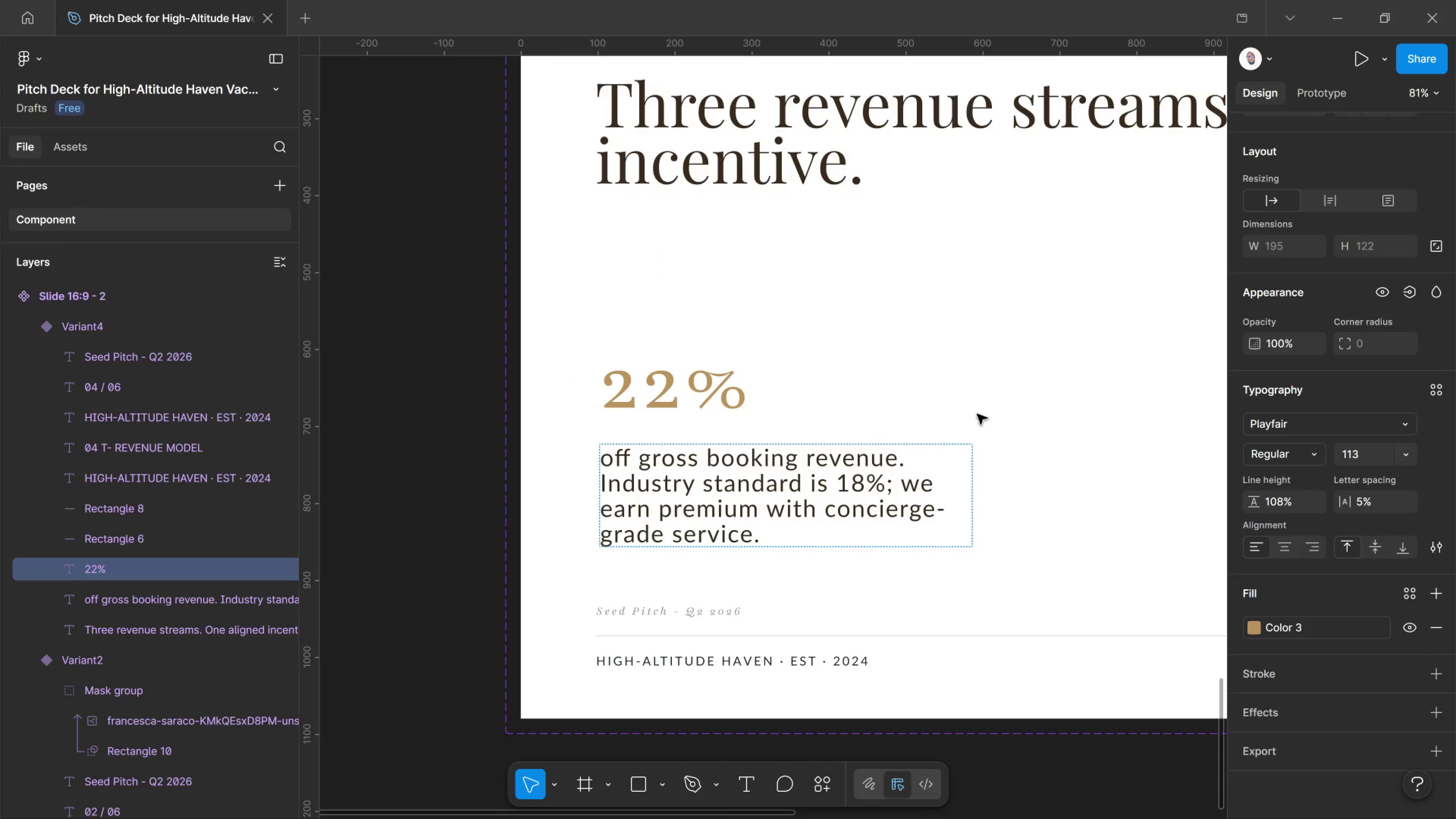 
left_click([966, 404])
 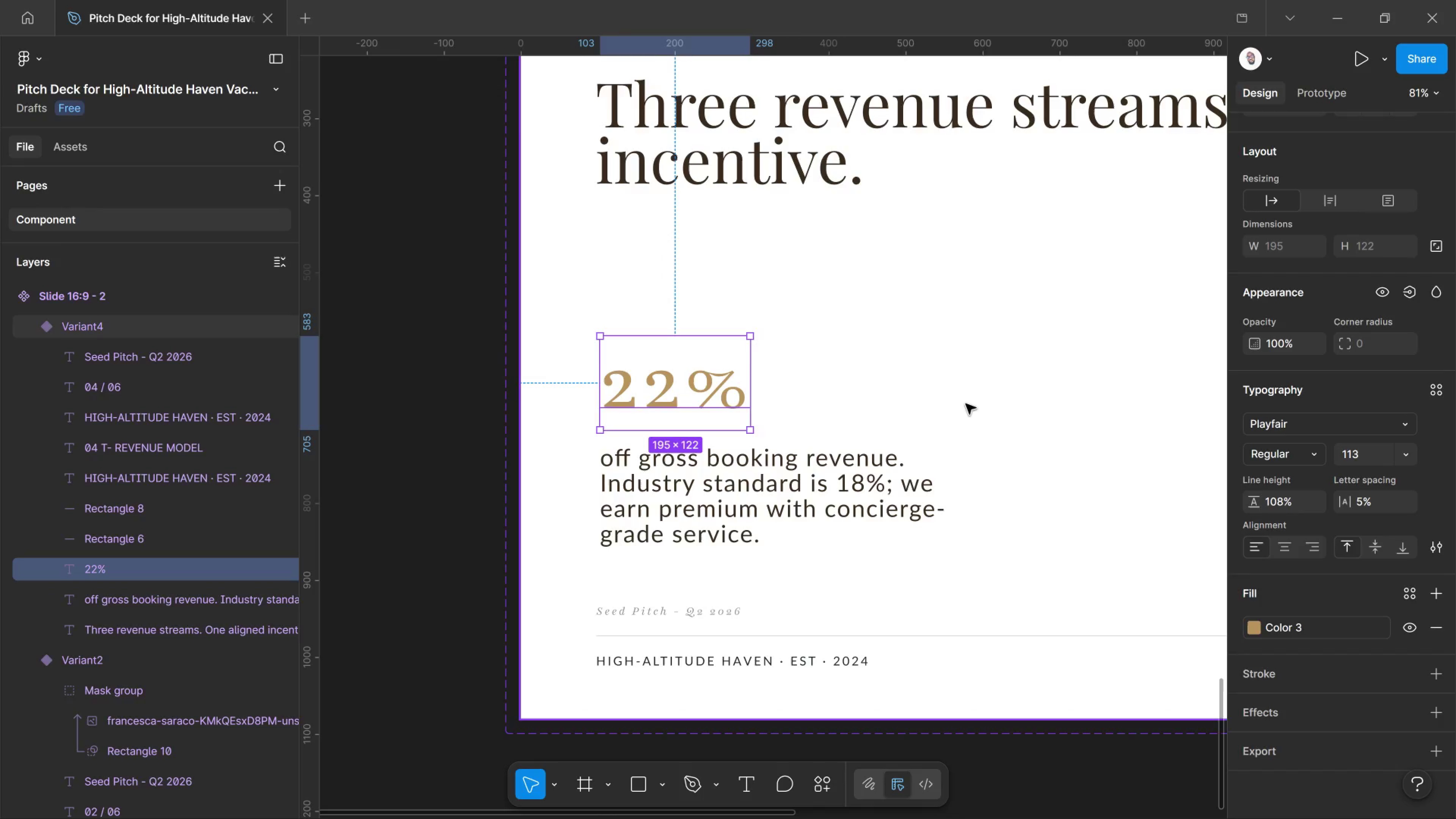 
hold_key(key=ControlLeft, duration=0.55)
scroll: coordinate [988, 394], scroll_direction: down, amount: 8.0
 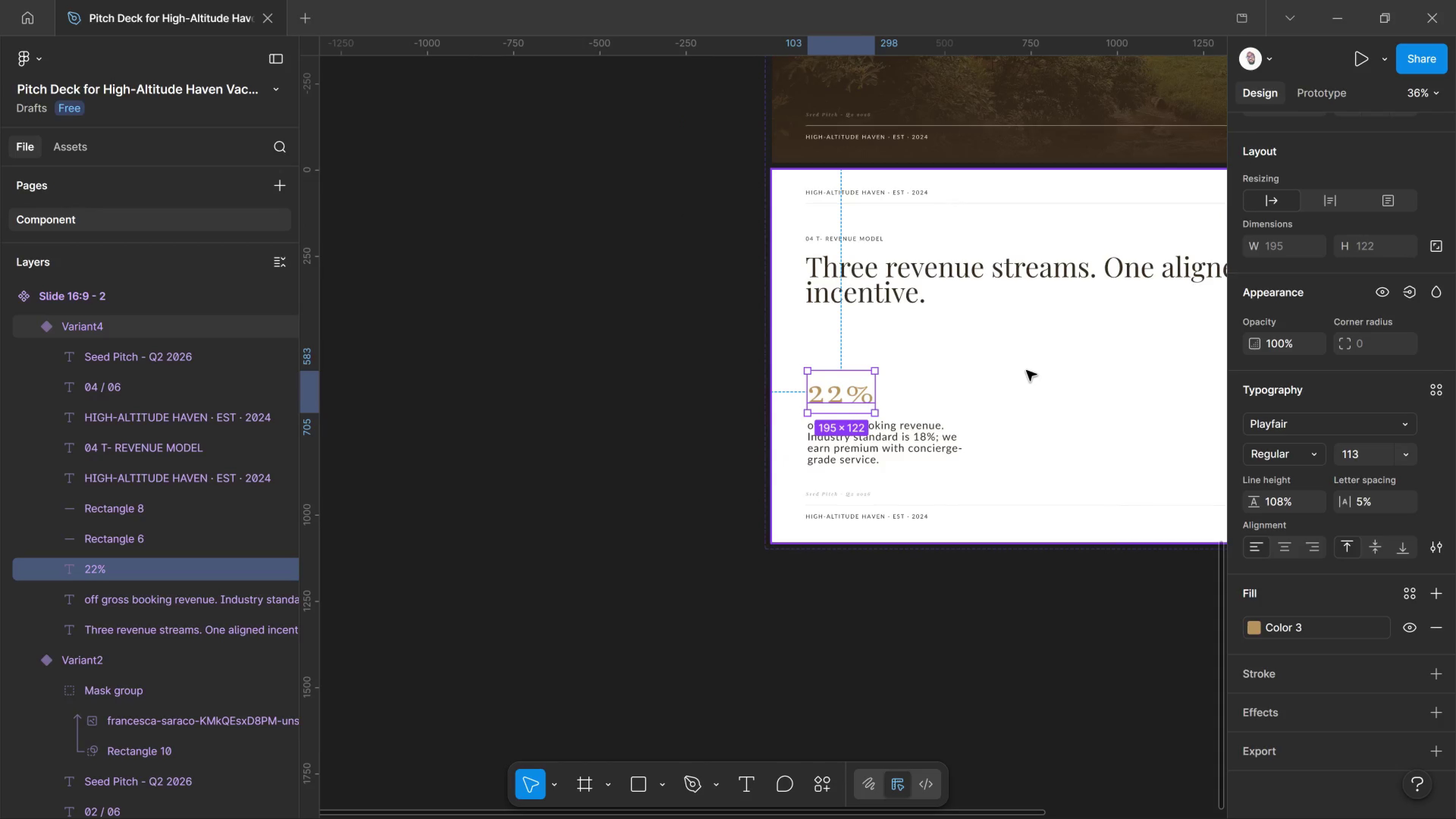 
hold_key(key=Space, duration=1.41)
 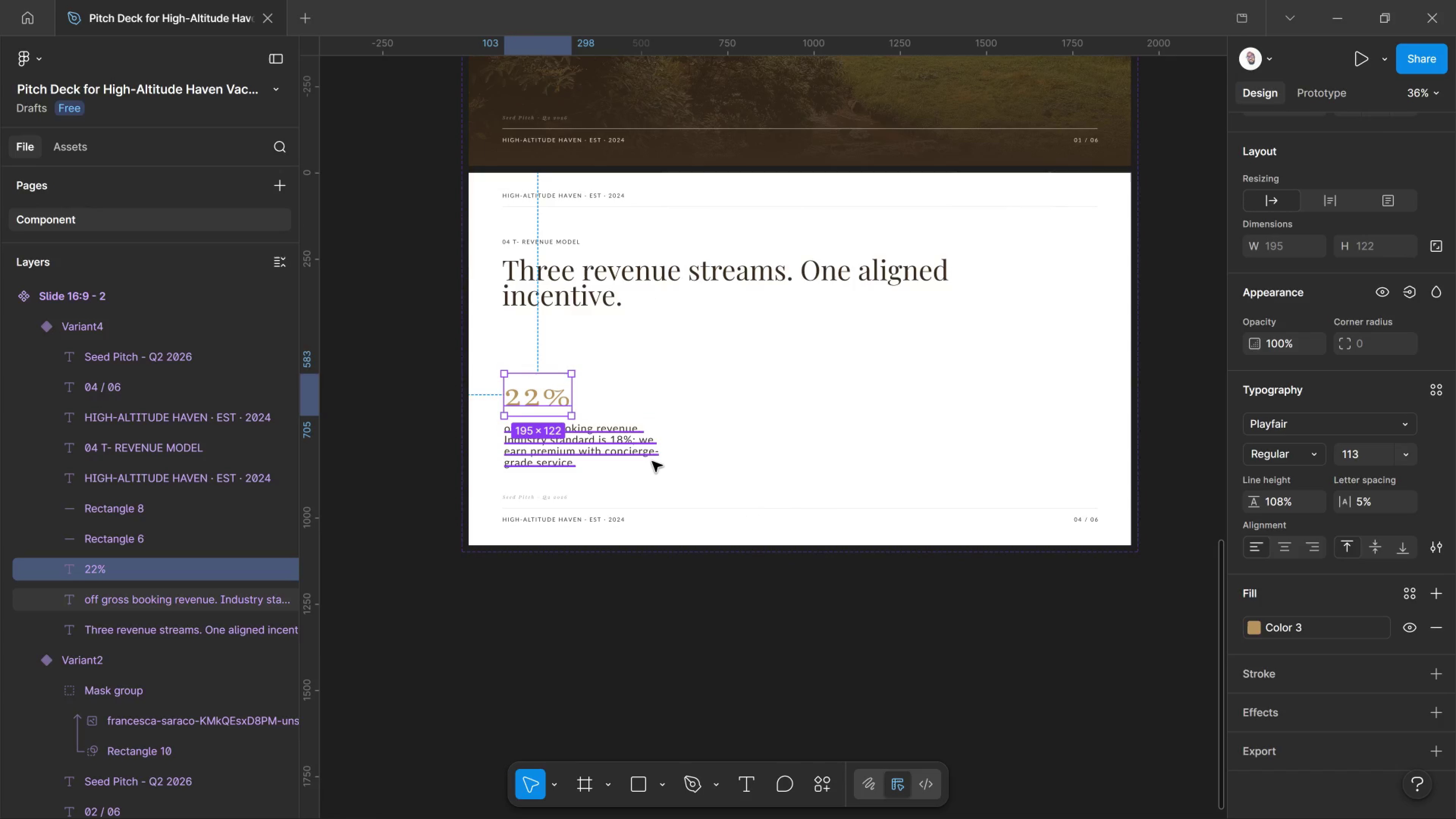 
left_click_drag(start_coordinate=[1021, 358], to_coordinate=[717, 361])
 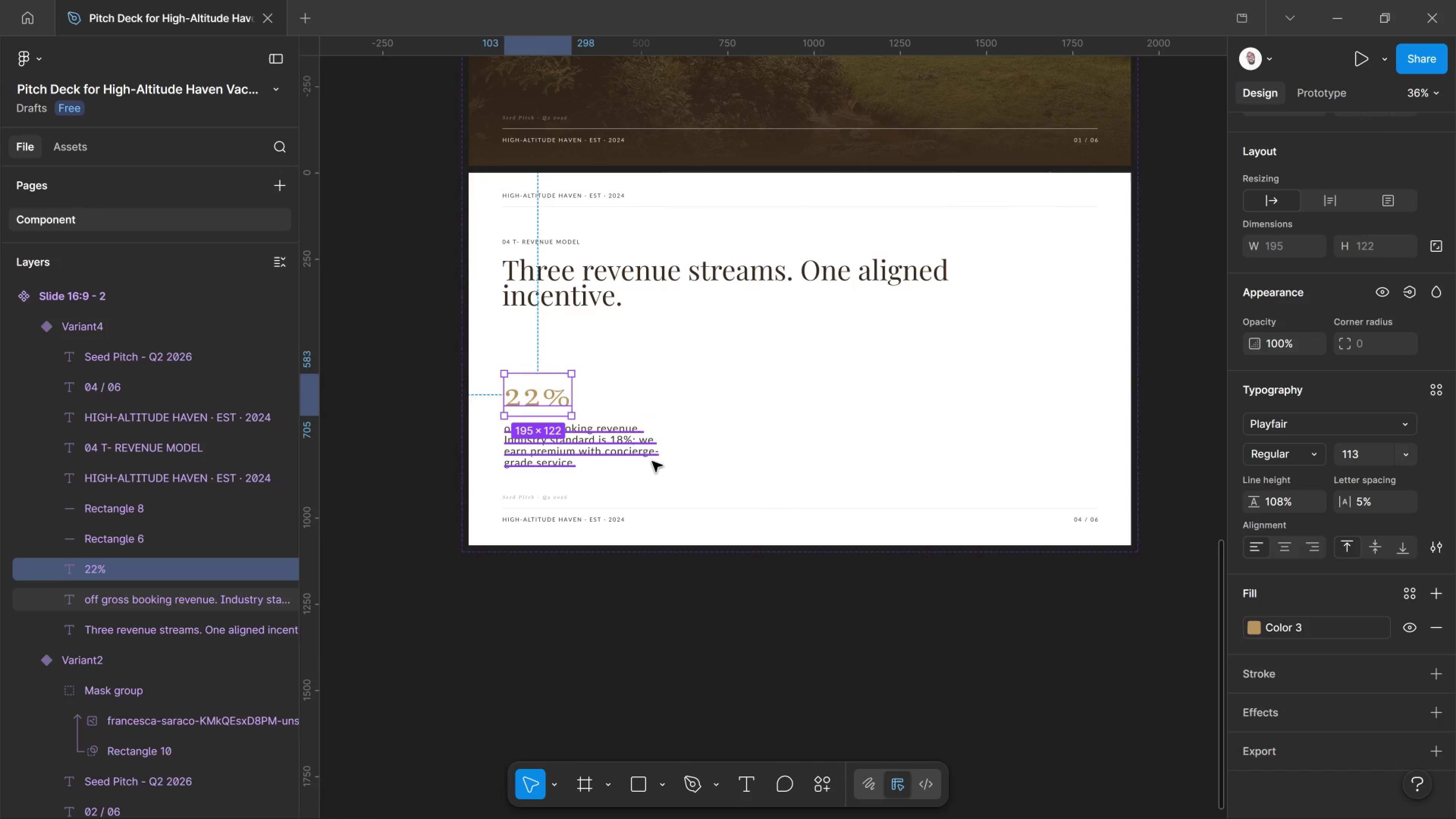 
double_click([652, 461])
 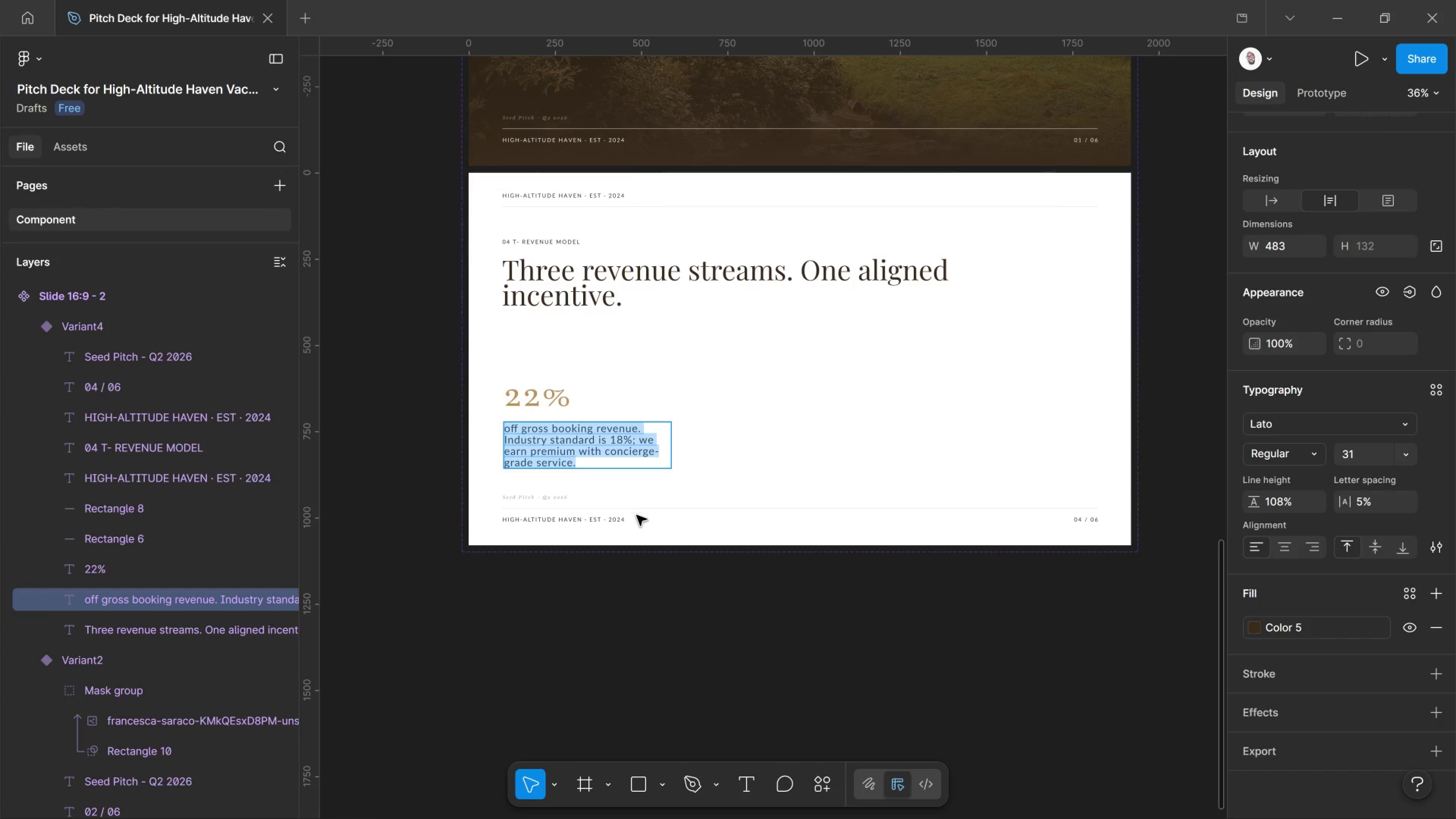 
key(Control+Shift+Comma)
 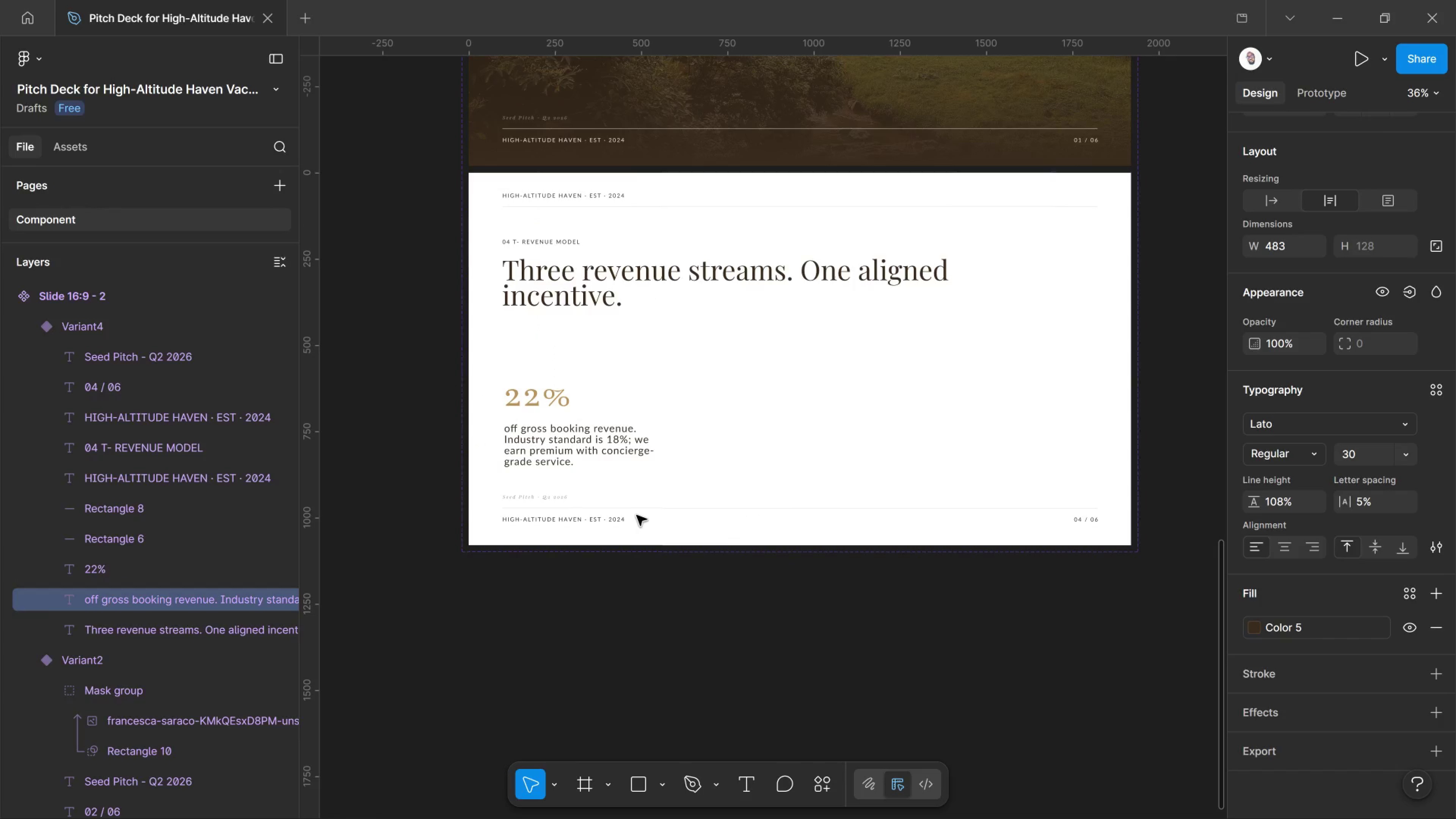 
key(Control+Shift+Comma)
 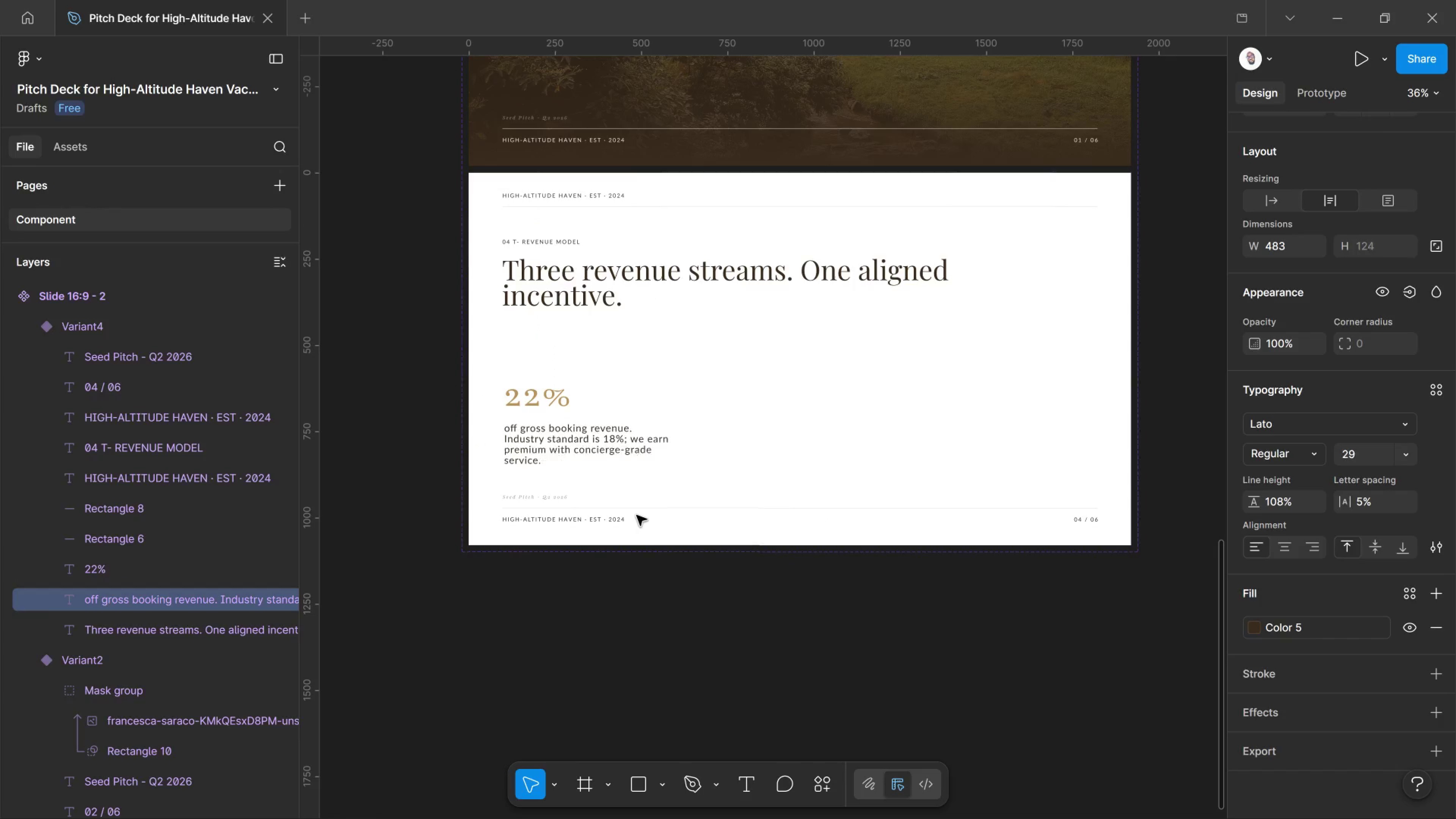 
key(Control+Shift+Comma)
 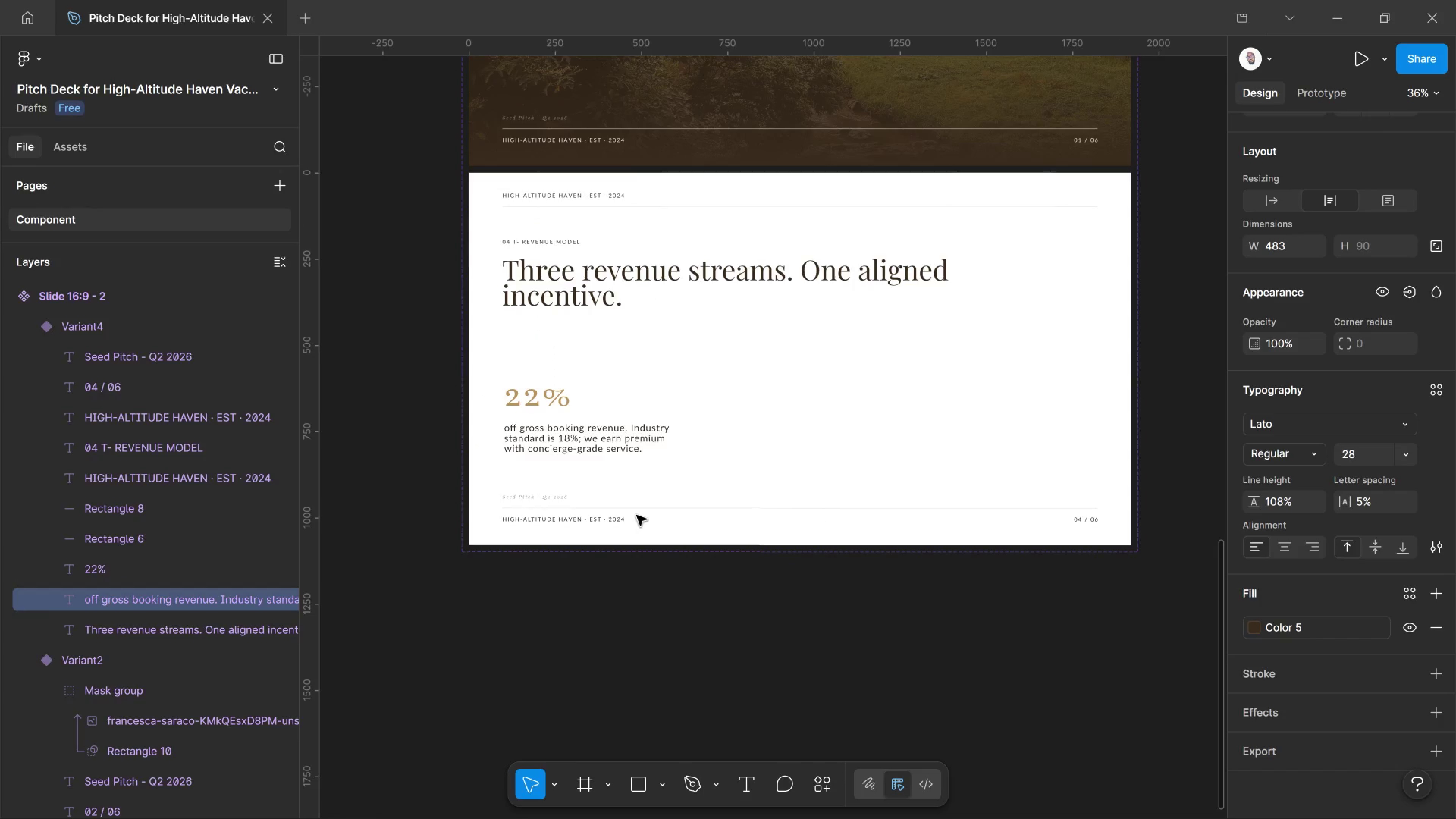 
key(Control+Shift+Comma)
 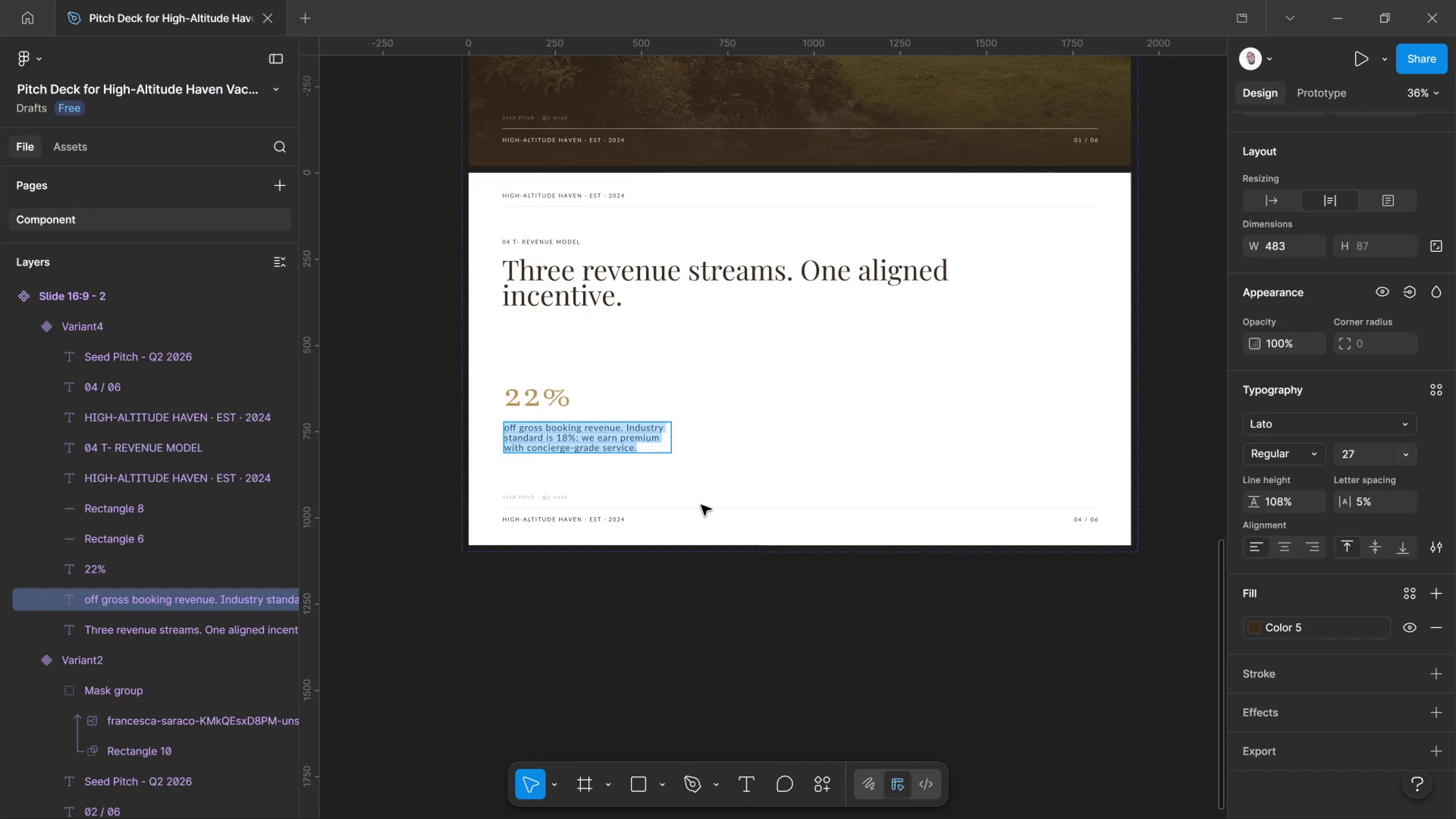 
left_click_drag(start_coordinate=[714, 450], to_coordinate=[714, 454])
 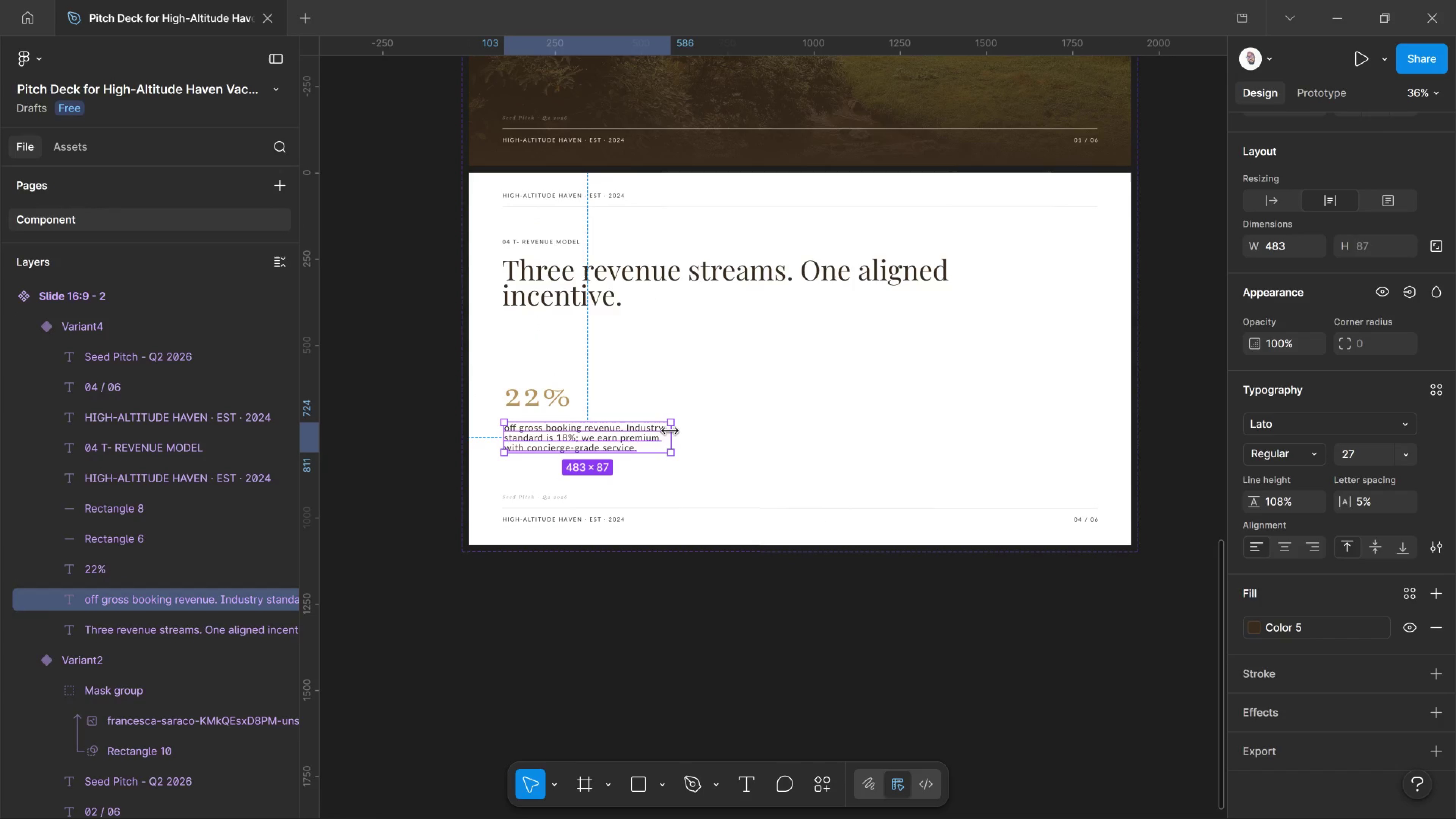 
left_click_drag(start_coordinate=[670, 431], to_coordinate=[640, 436])
 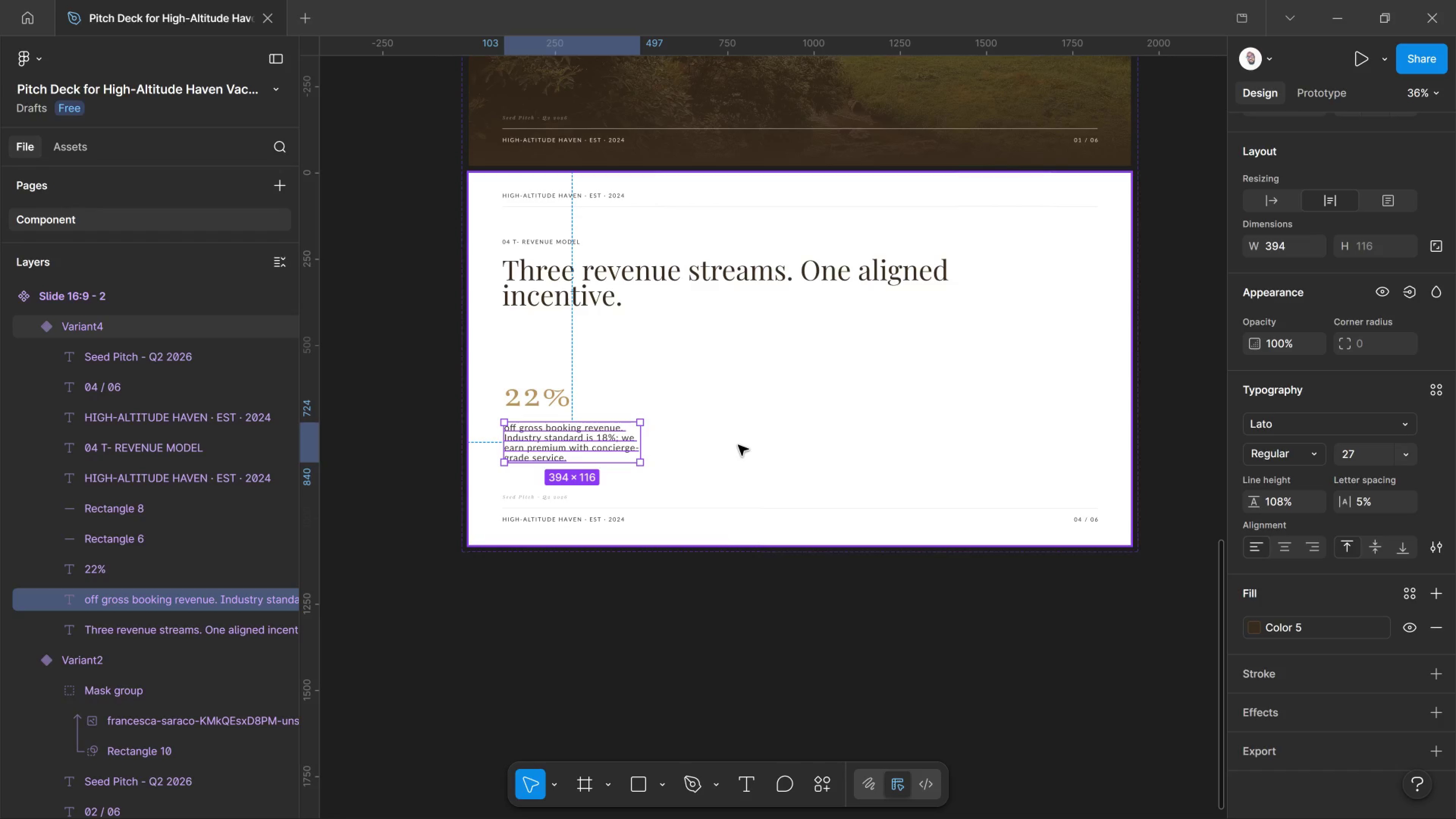 
left_click([738, 445])
 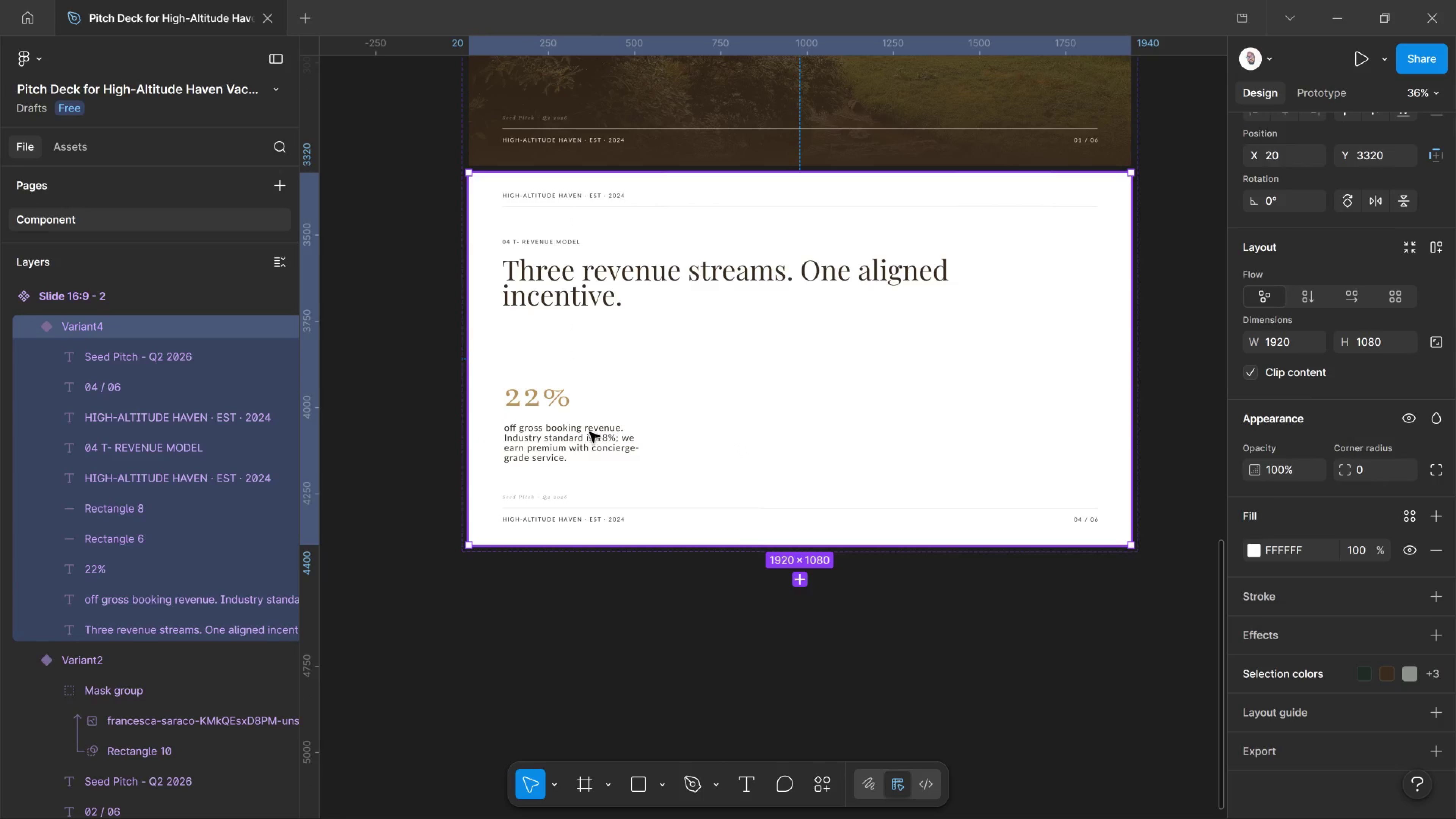 
left_click([588, 430])
 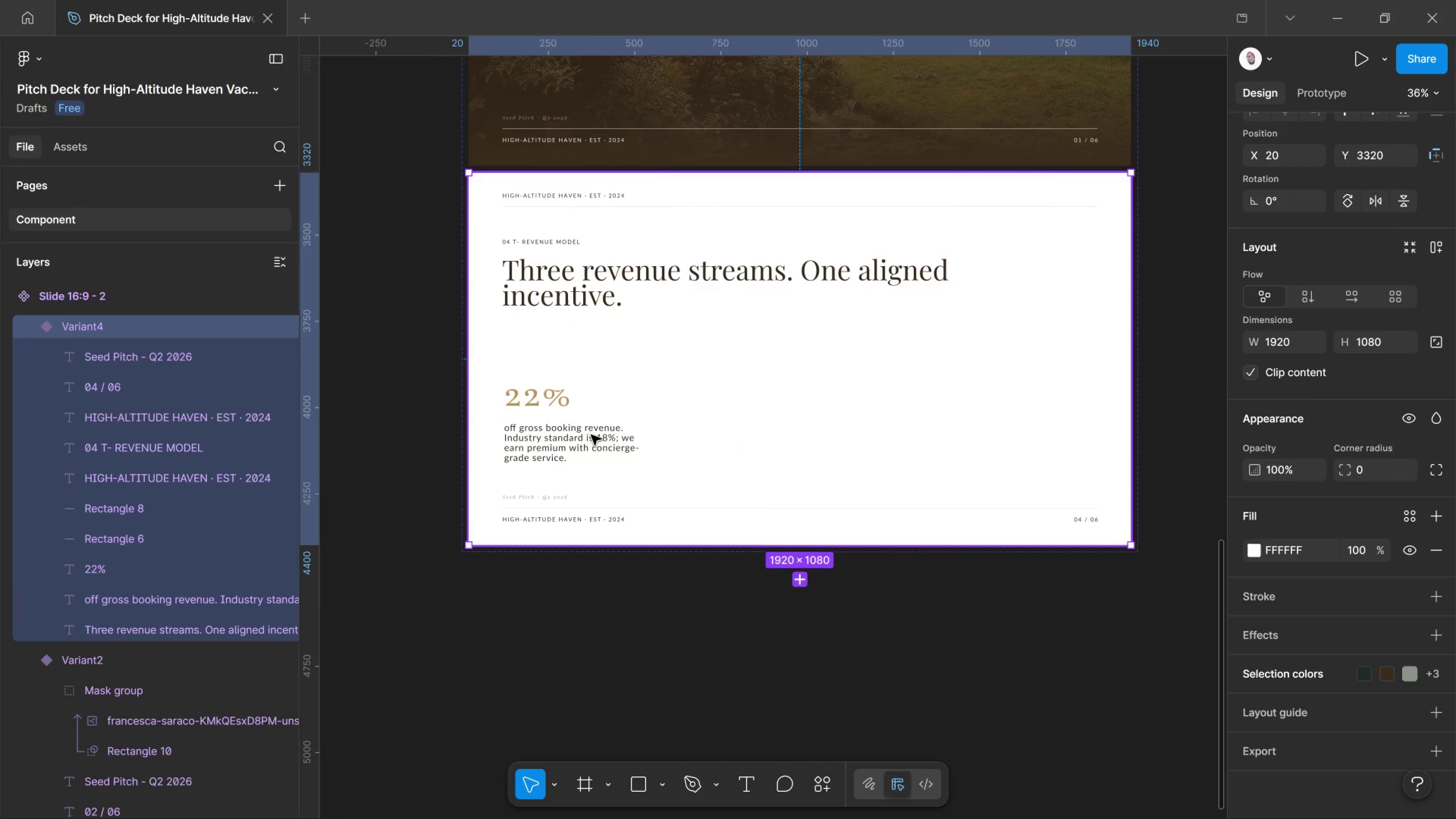 
left_click([591, 435])
 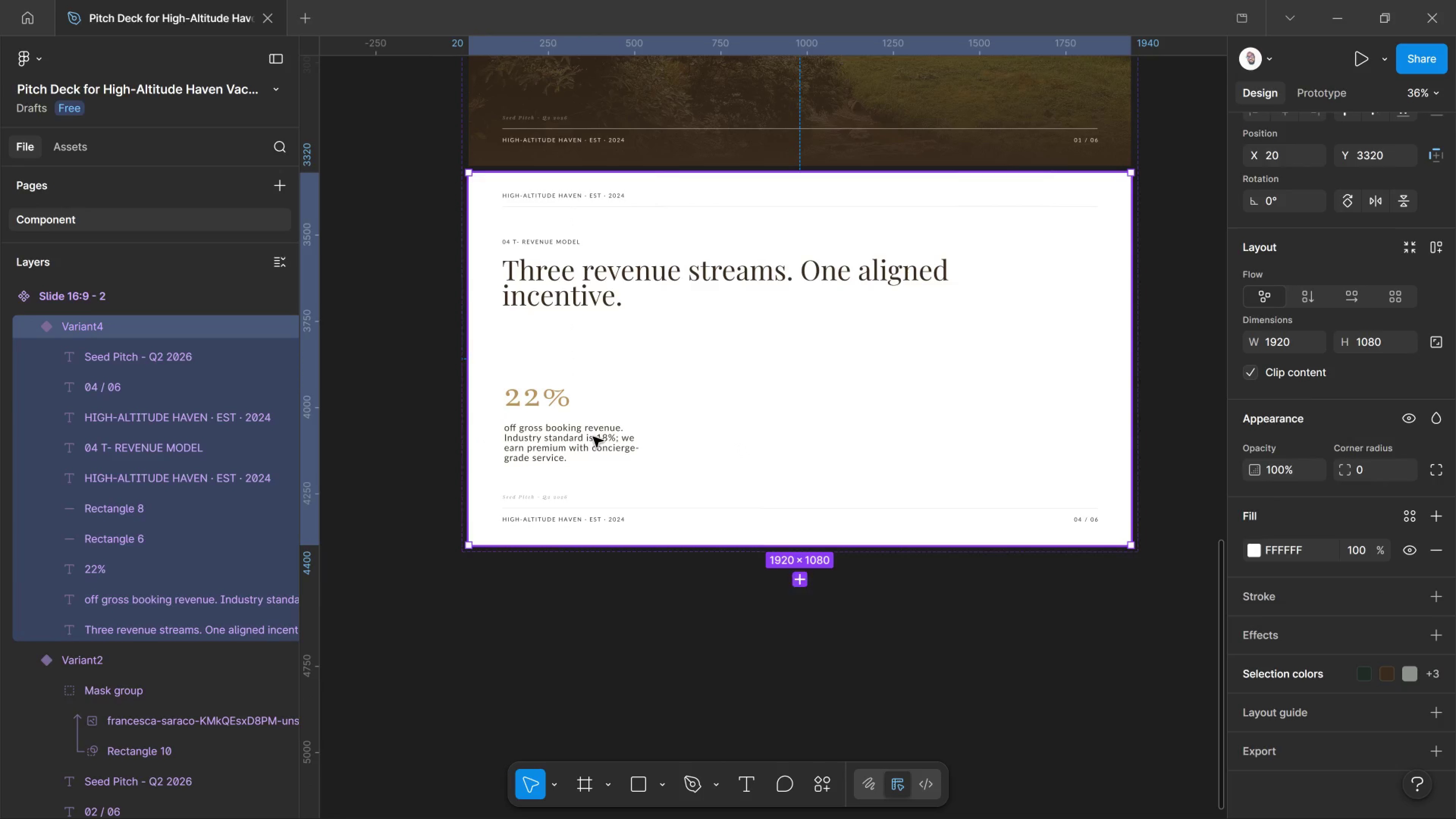 
left_click_drag(start_coordinate=[591, 435], to_coordinate=[593, 437])
 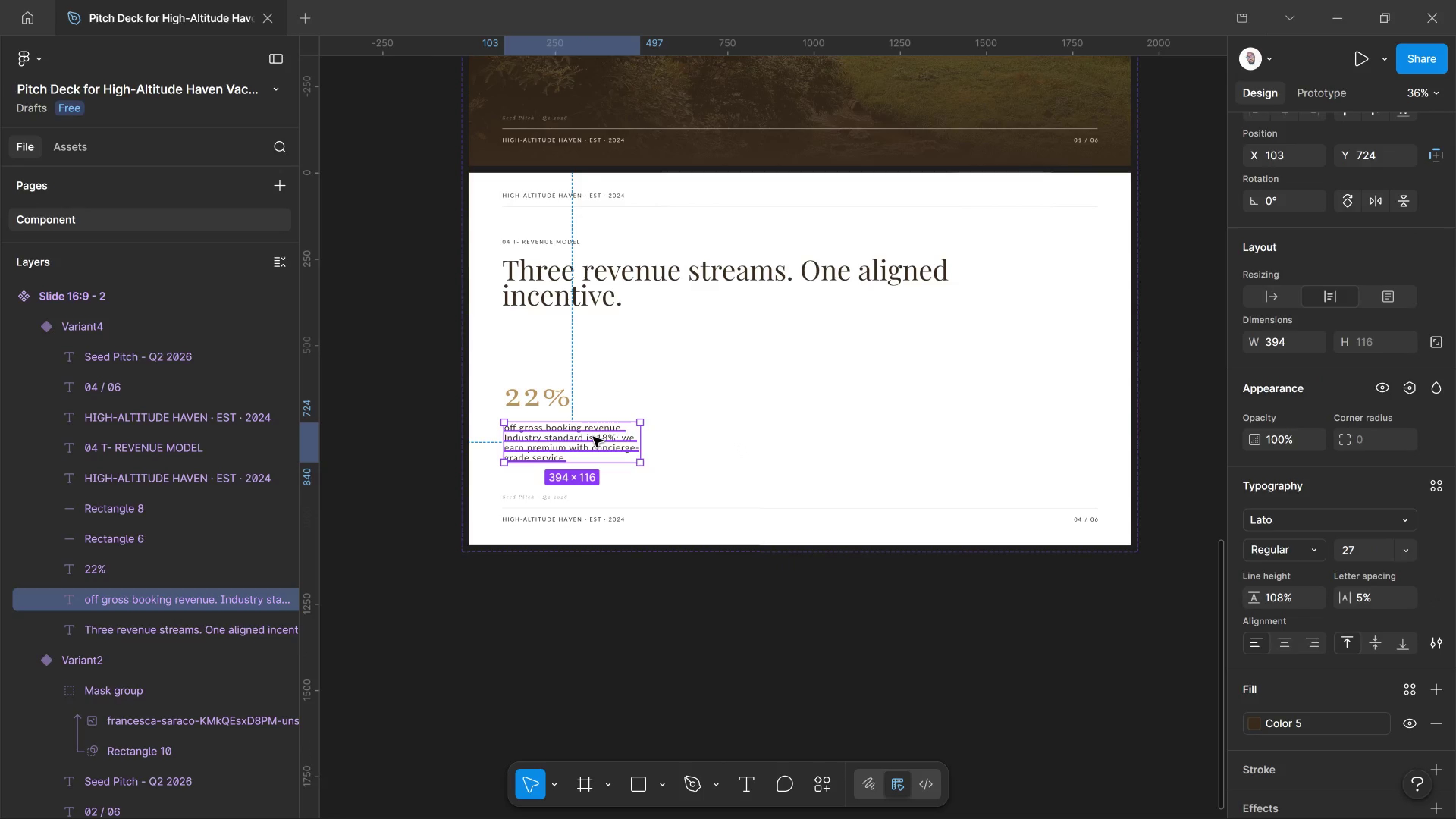 
hold_key(key=ShiftLeft, duration=0.7)
left_click_drag(start_coordinate=[569, 406], to_coordinate=[572, 412])
 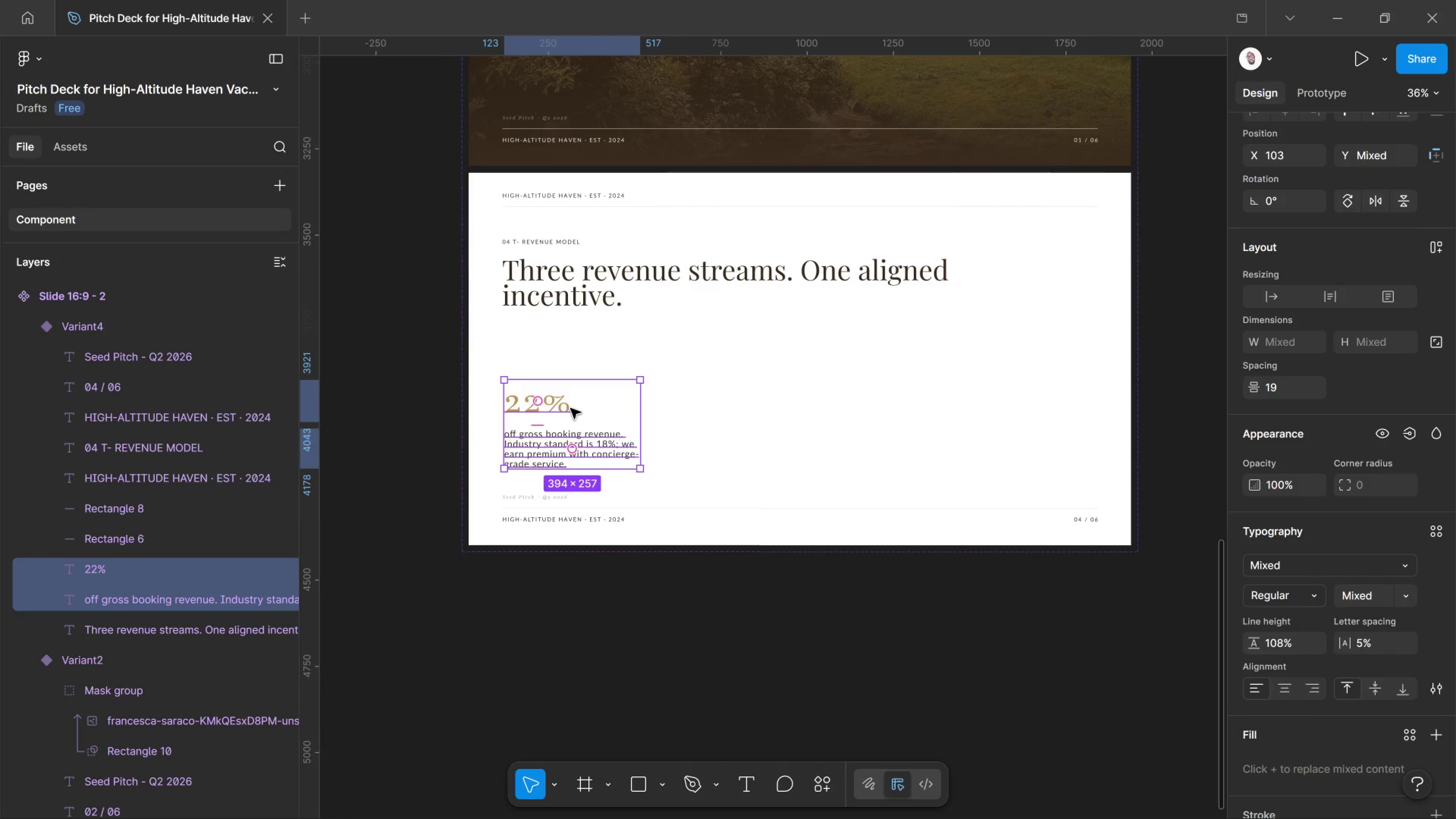 
key(Control+Z)
 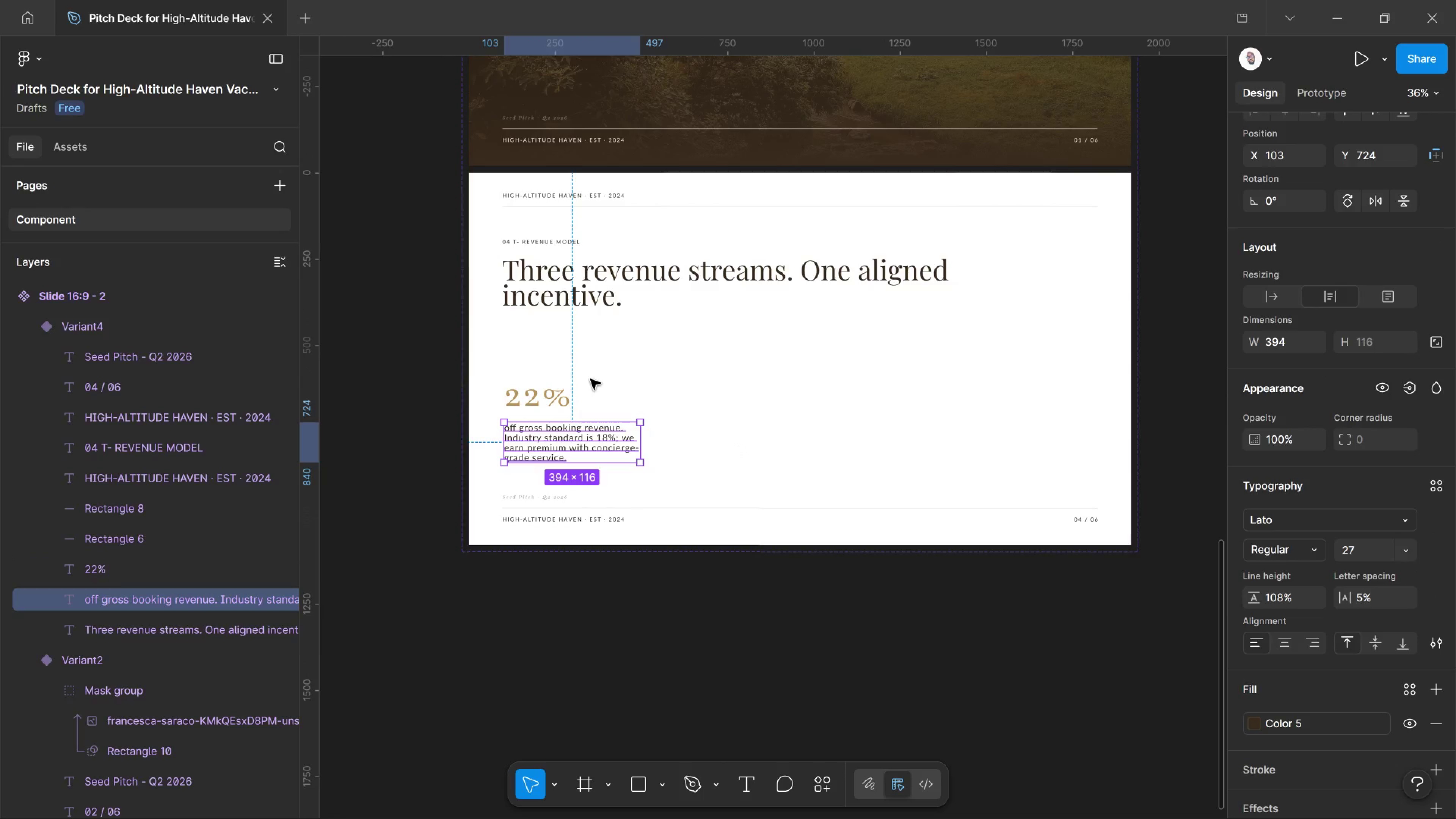 
hold_key(key=ControlLeft, duration=1.11)
scroll: coordinate [533, 264], scroll_direction: up, amount: 5.0
 